 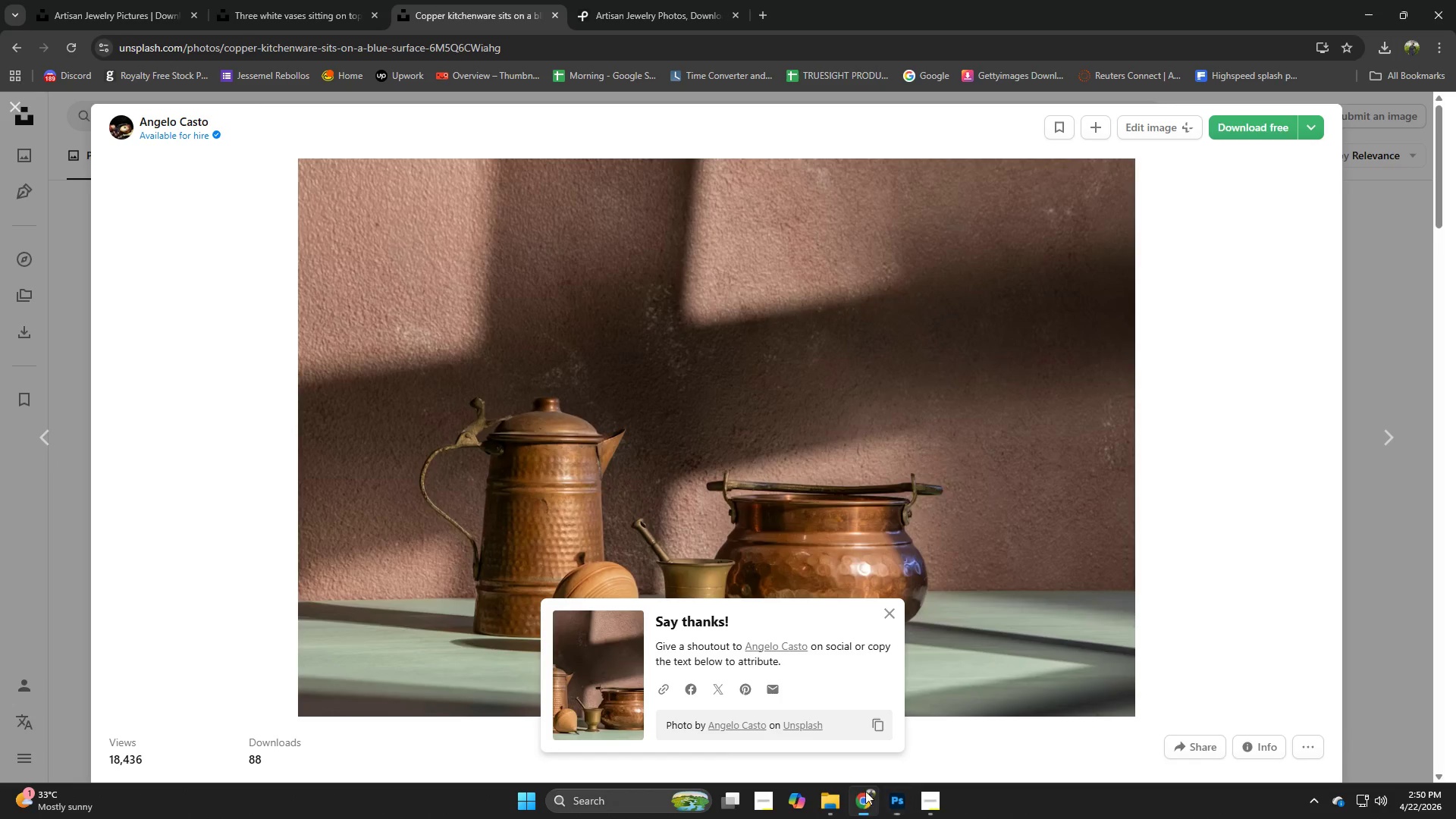 
scroll: coordinate [894, 498], scroll_direction: down, amount: 1.0
 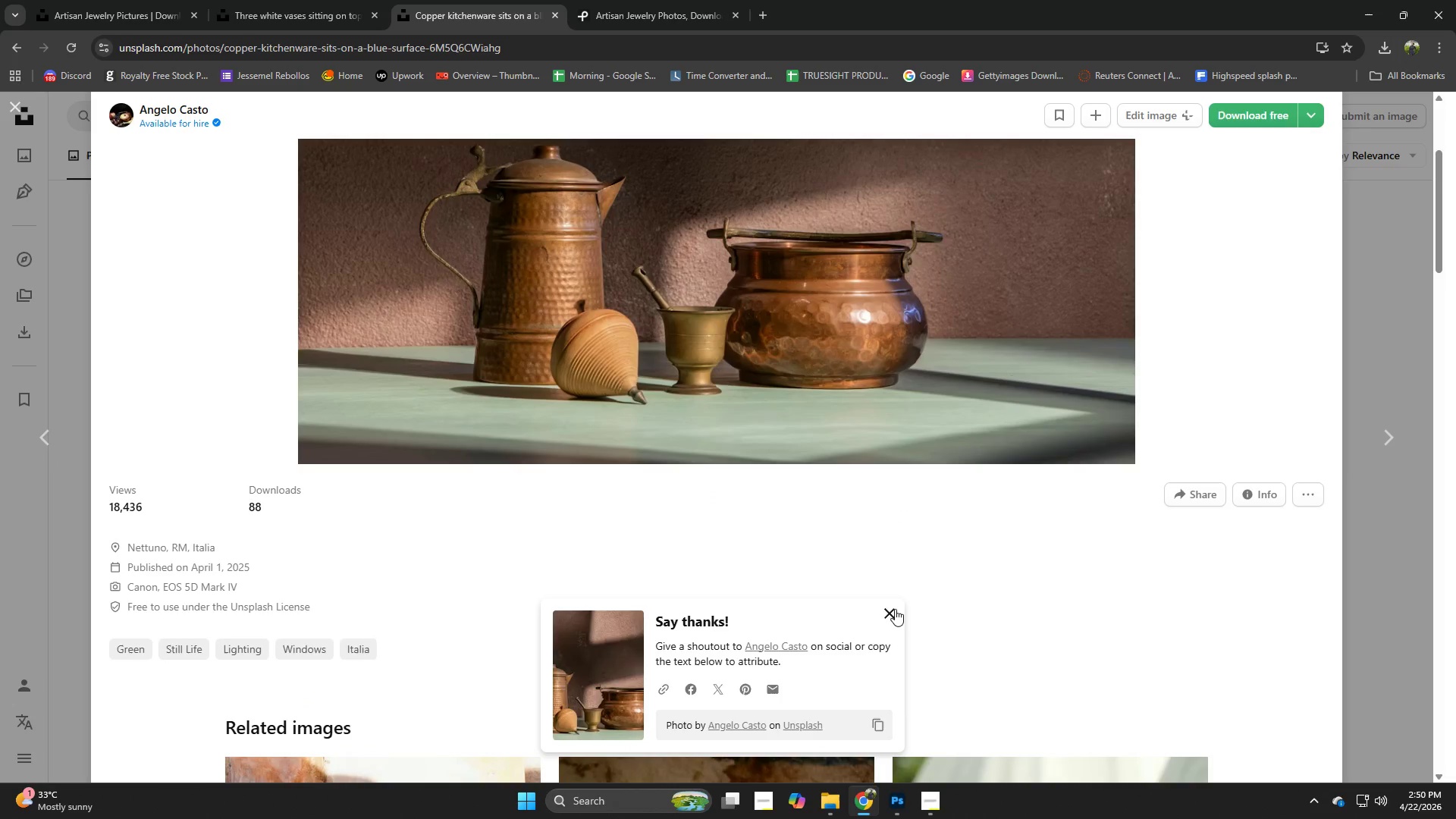 
left_click([893, 610])
 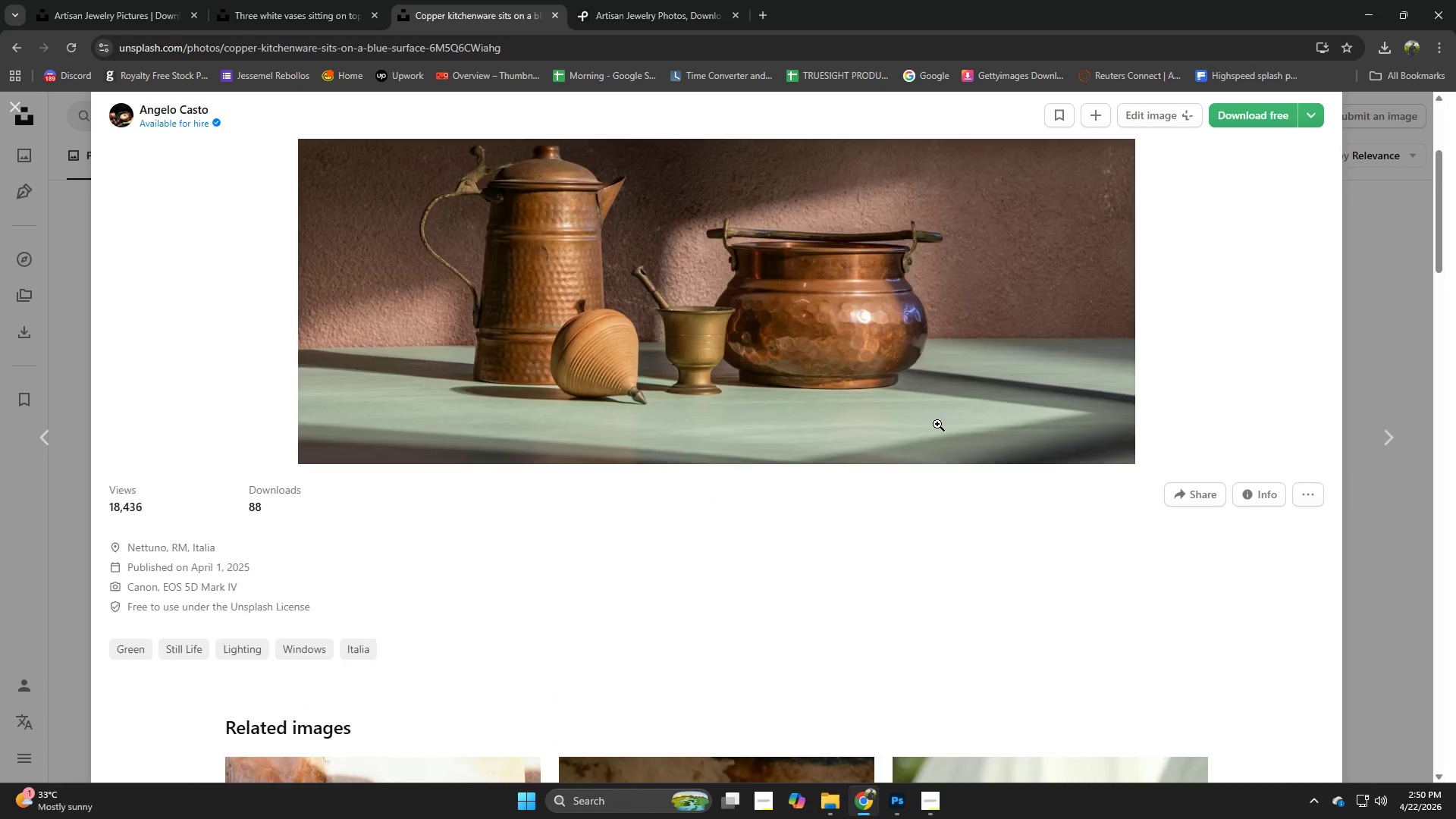 
scroll: coordinate [786, 550], scroll_direction: down, amount: 6.0
 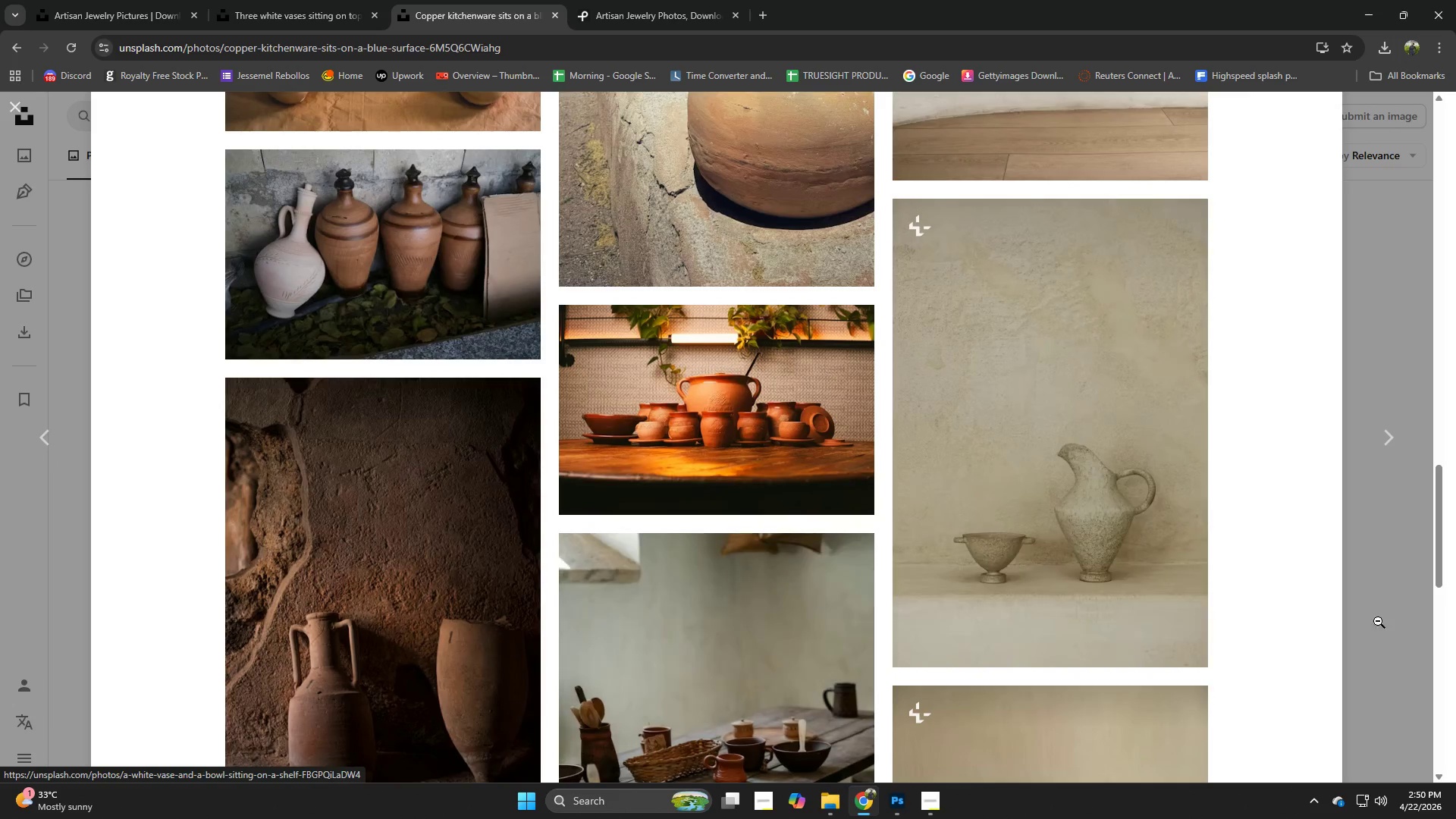 
left_click([1083, 559])
 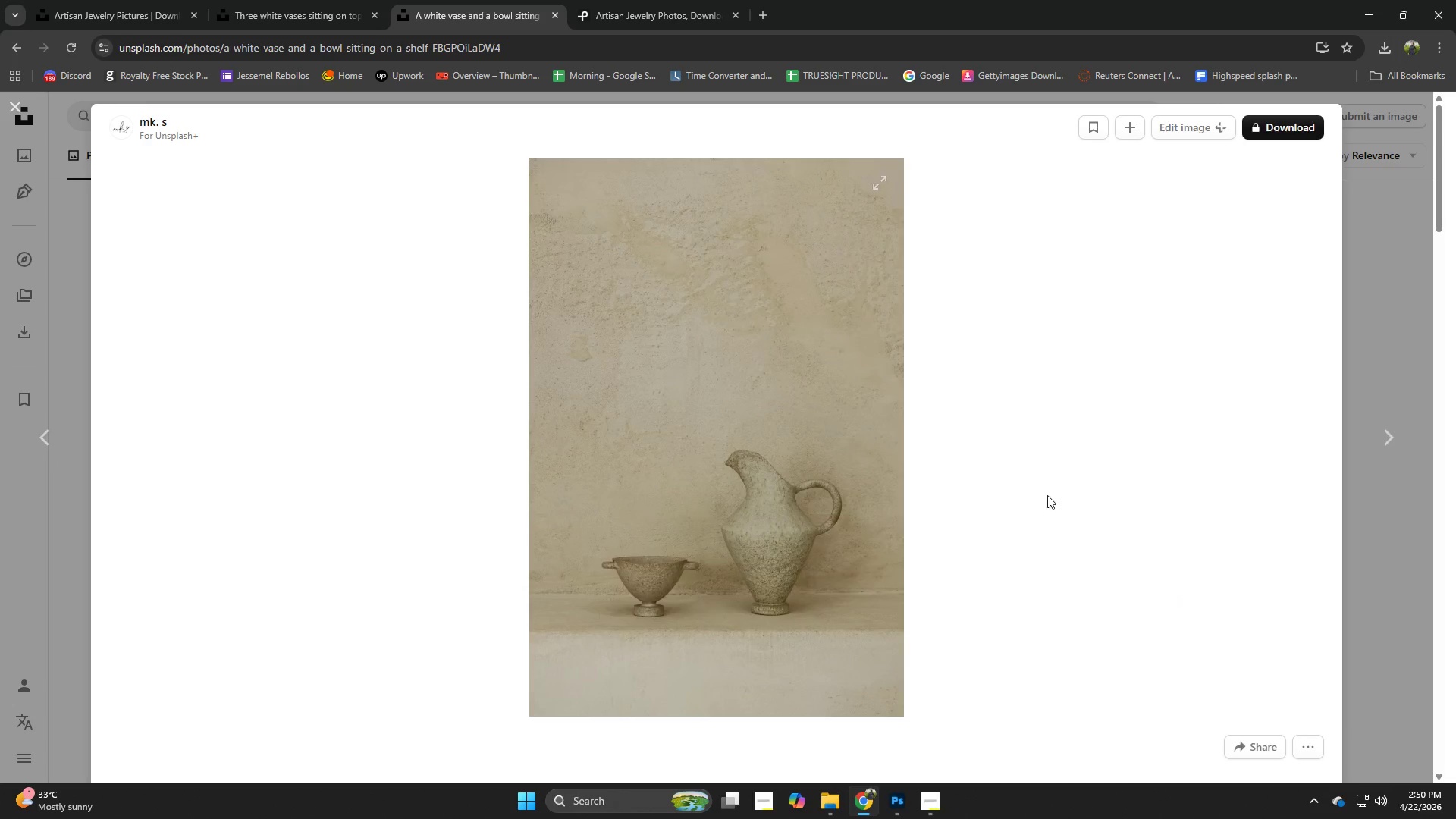 
left_click([1373, 701])
 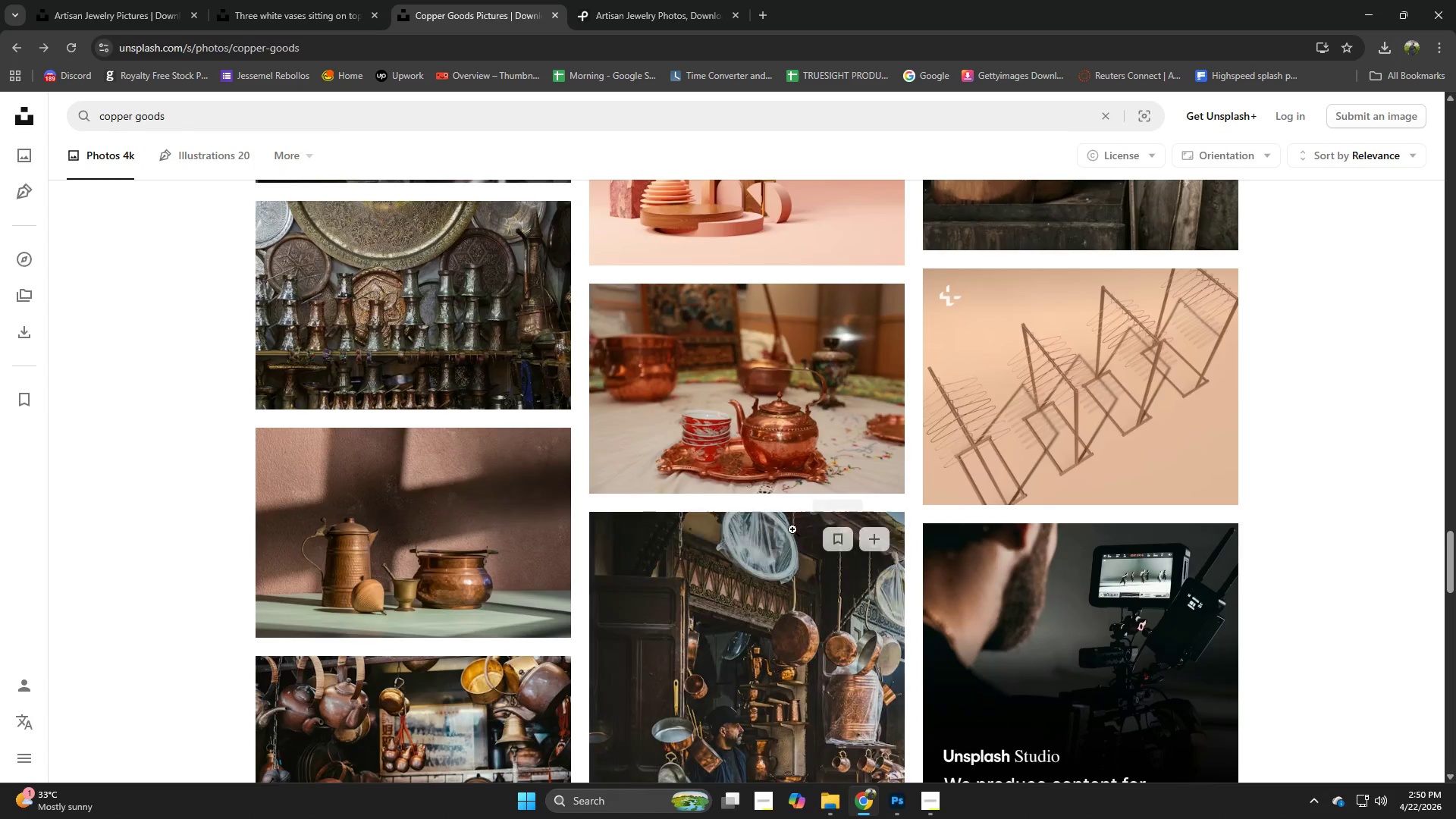 
scroll: coordinate [780, 538], scroll_direction: down, amount: 18.0
 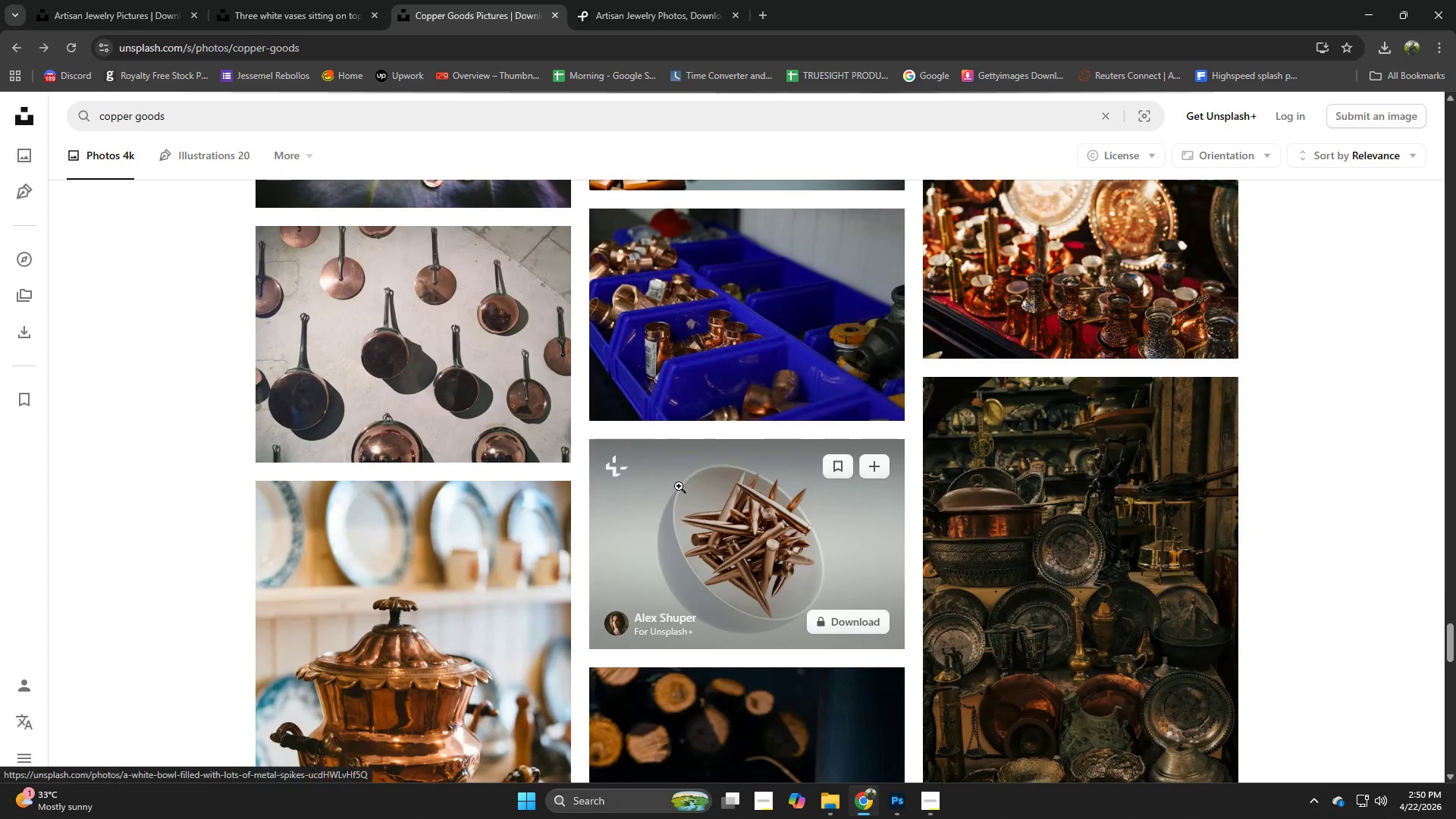 
scroll: coordinate [796, 477], scroll_direction: down, amount: 12.0
 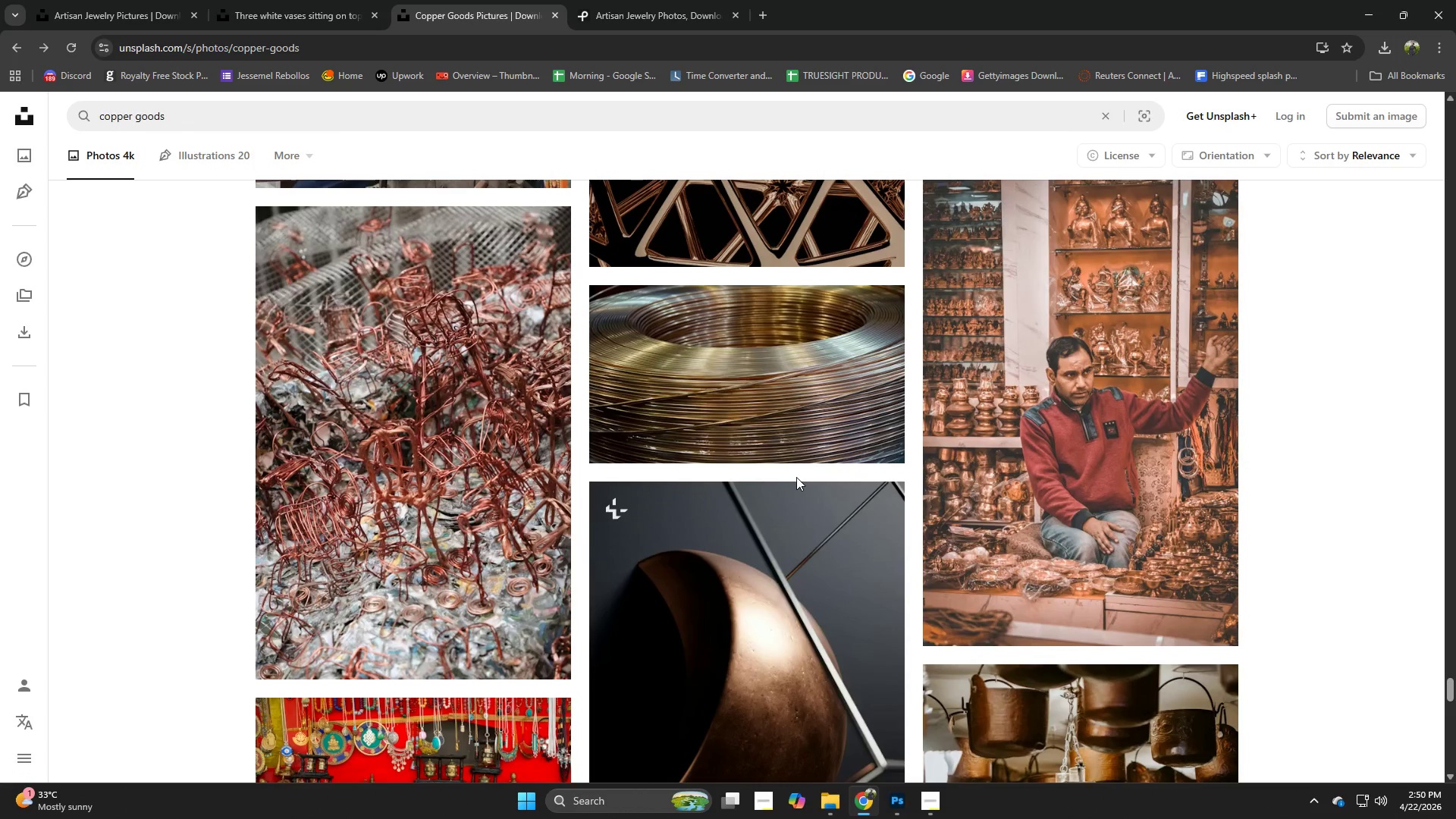 
scroll: coordinate [796, 477], scroll_direction: down, amount: 1.0
 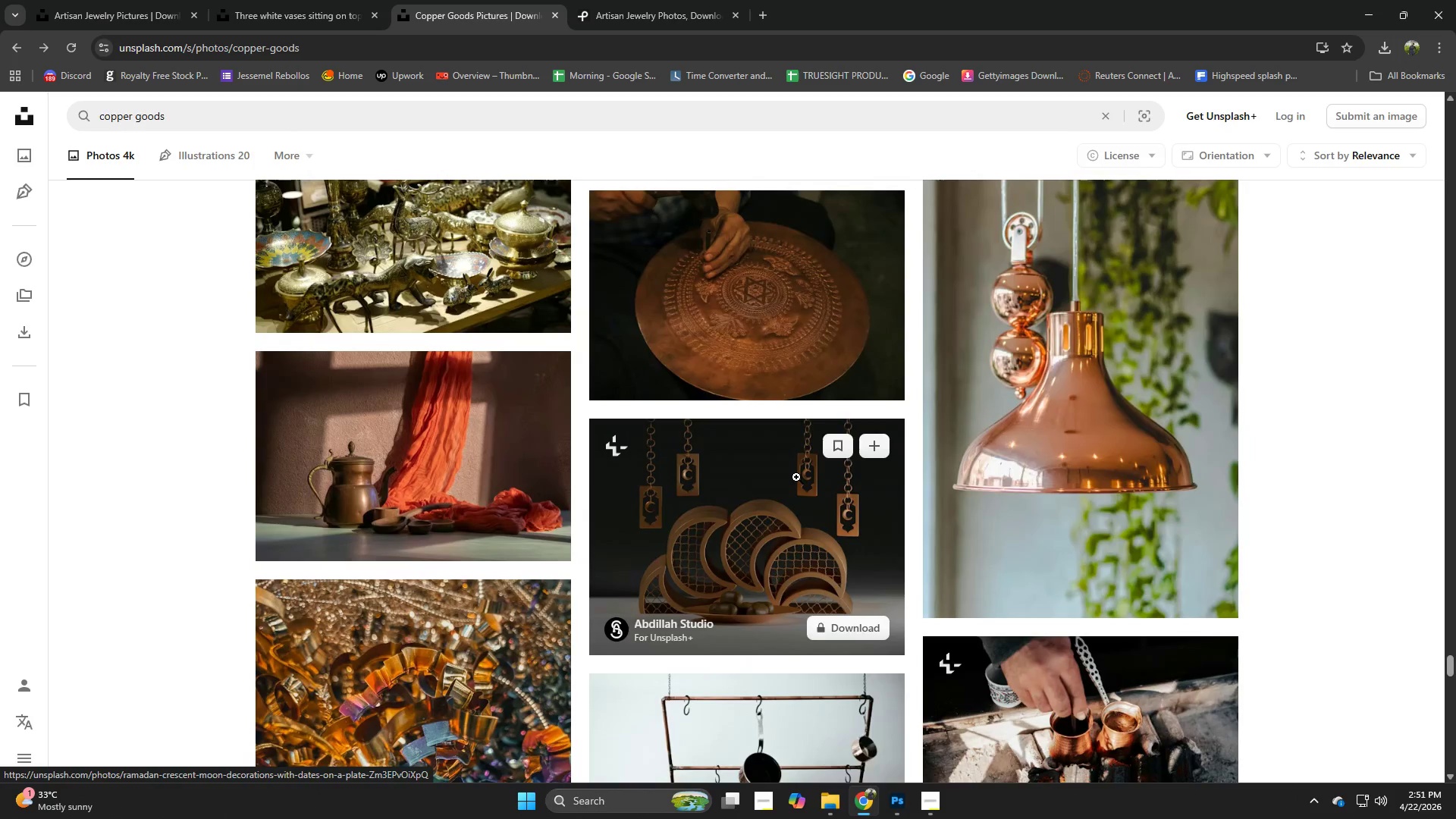 
scroll: coordinate [792, 460], scroll_direction: up, amount: 22.0
 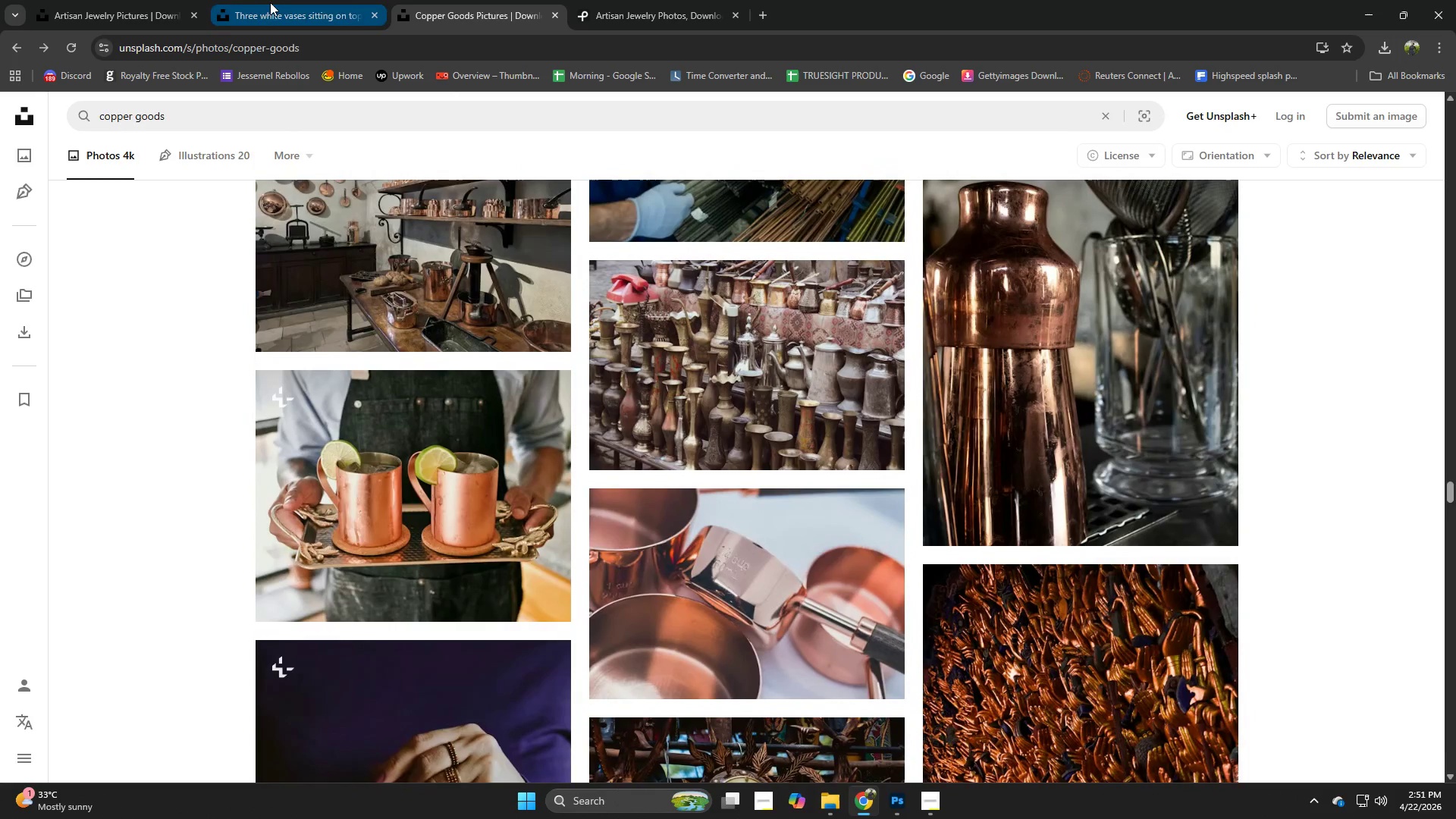 
left_click([278, 0])
 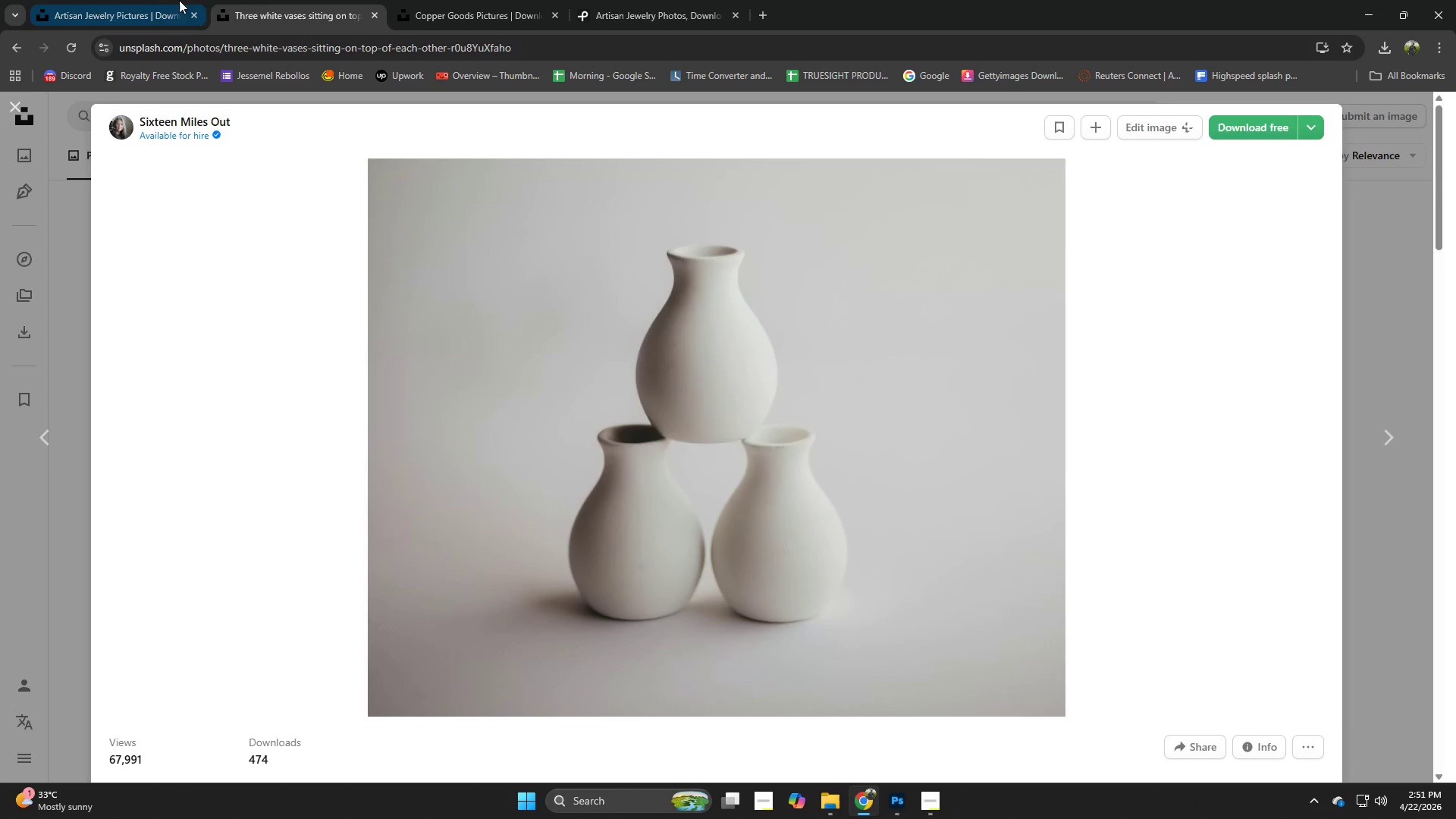 
left_click([158, 0])
 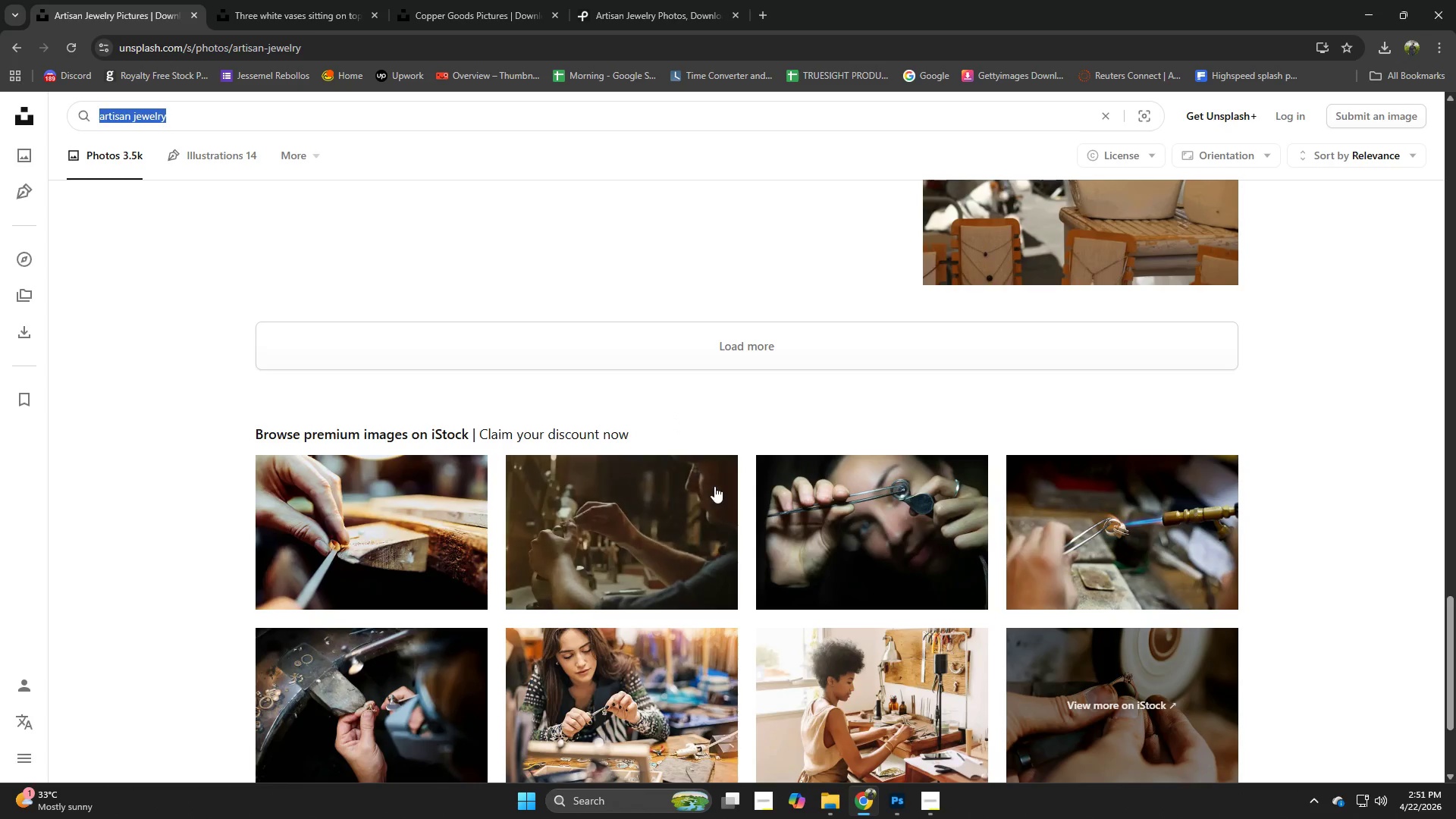 
scroll: coordinate [714, 486], scroll_direction: down, amount: 2.0
 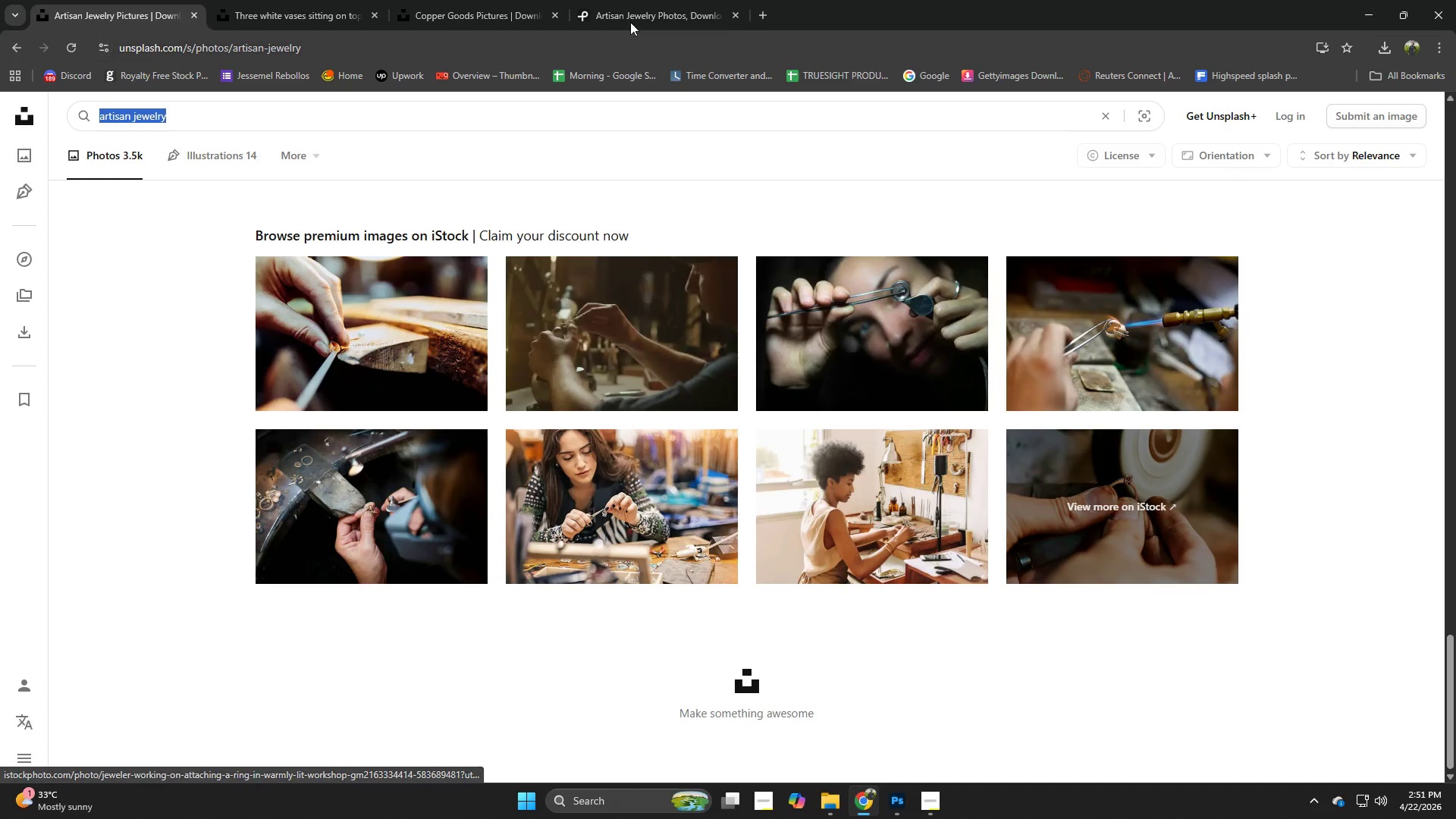 
left_click([629, 2])
 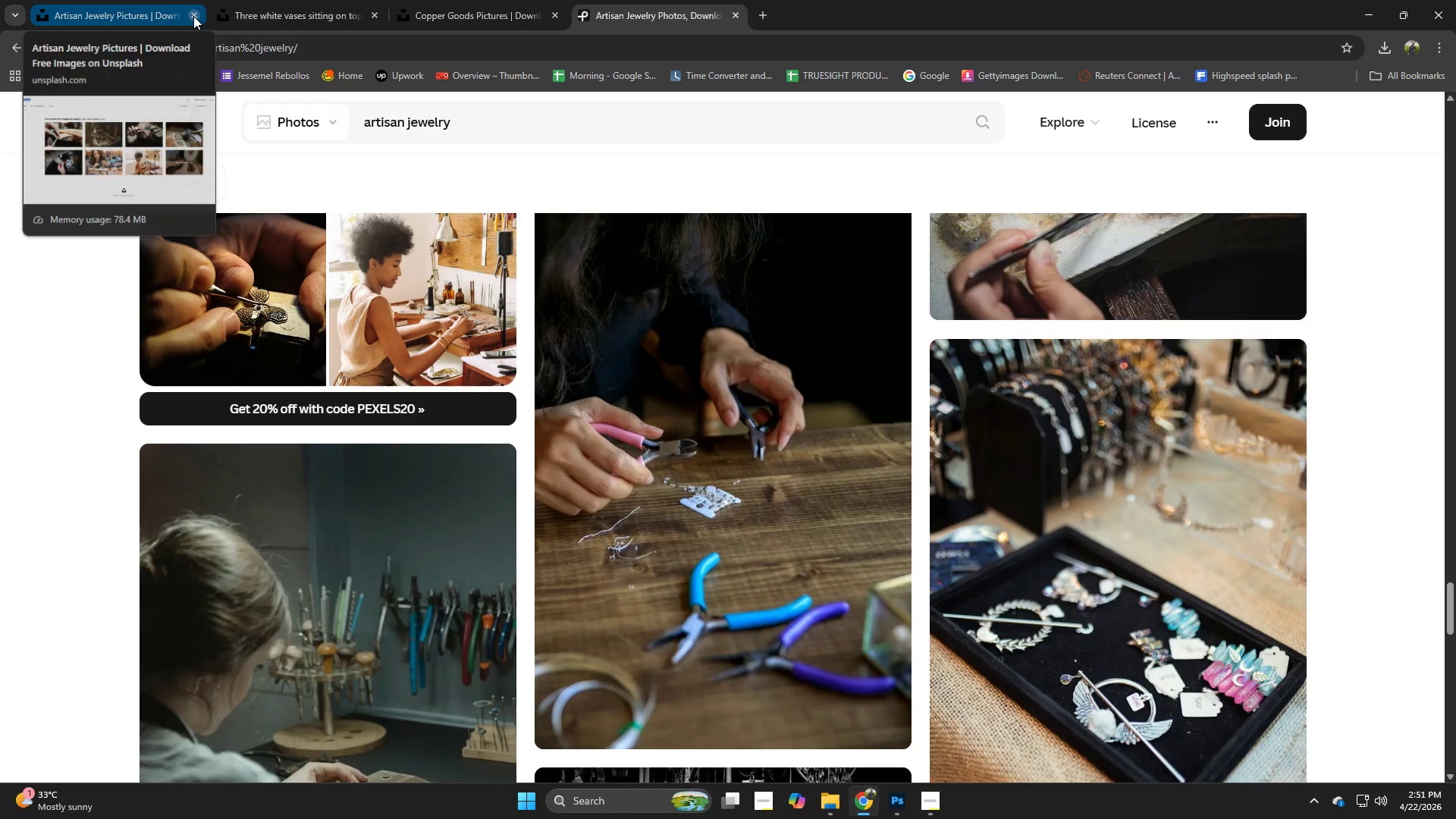 
left_click([193, 16])
 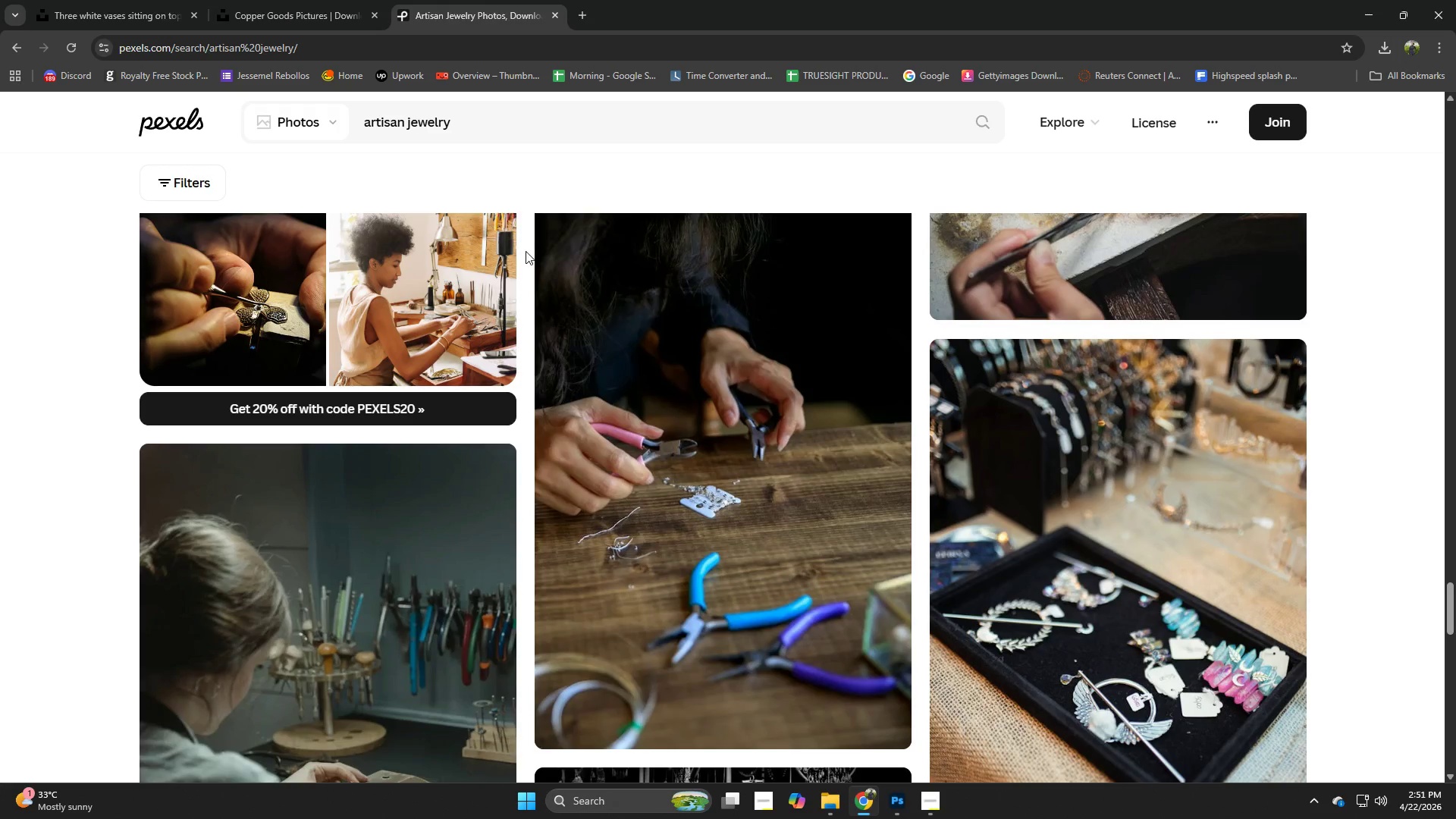 
scroll: coordinate [518, 350], scroll_direction: down, amount: 8.0
 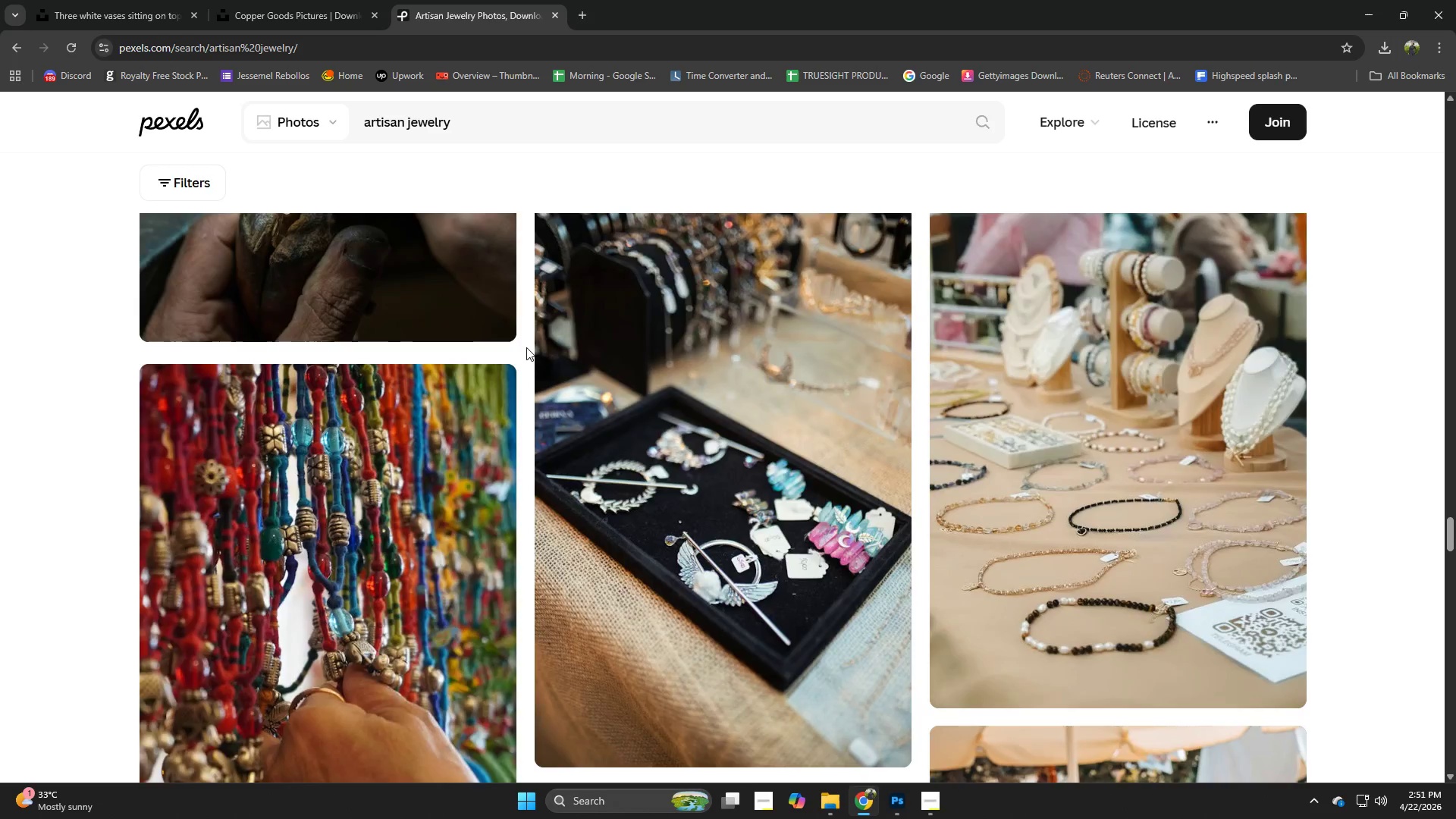 
scroll: coordinate [526, 347], scroll_direction: up, amount: 1.0
 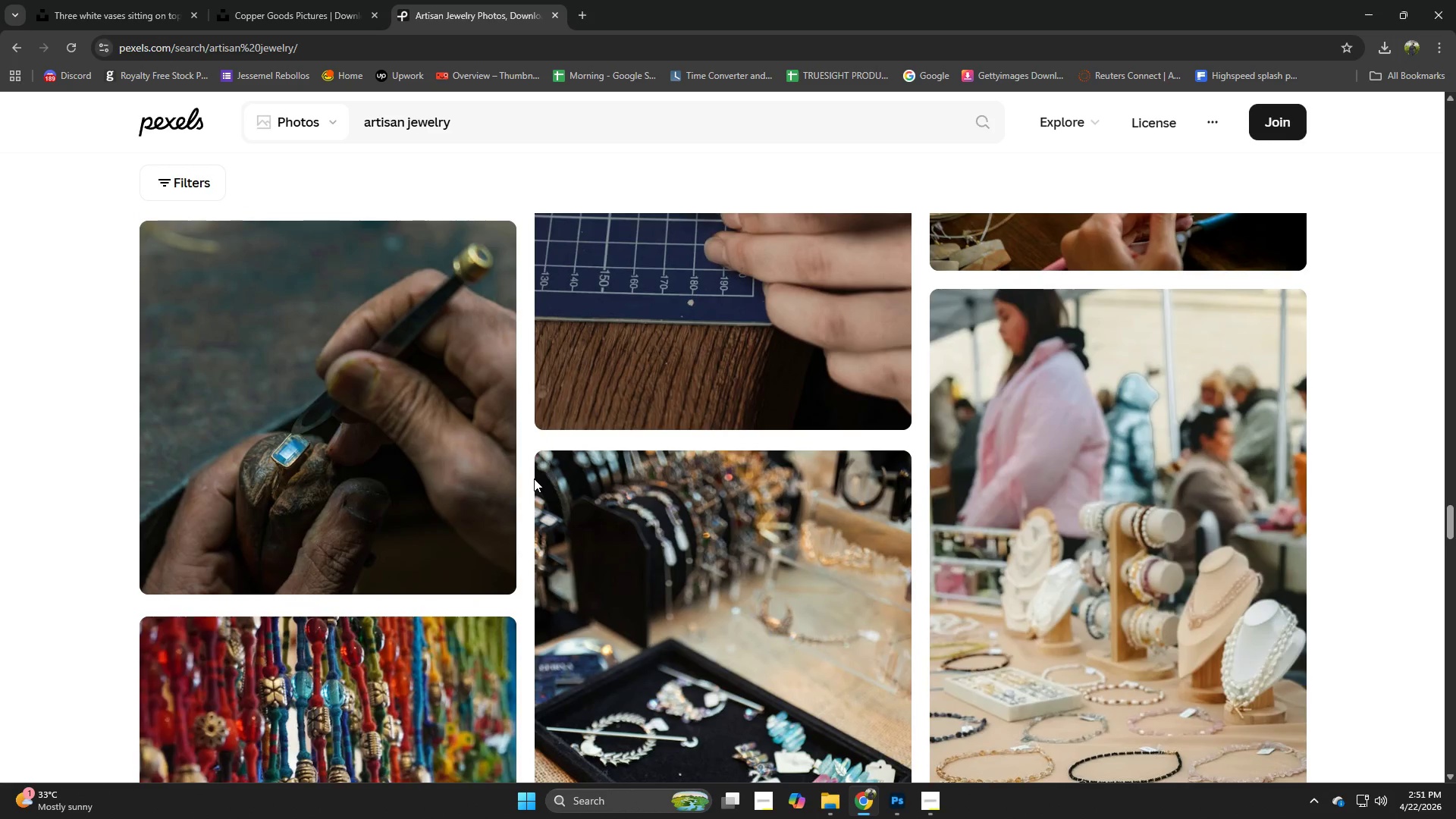 
scroll: coordinate [685, 449], scroll_direction: down, amount: 4.0
 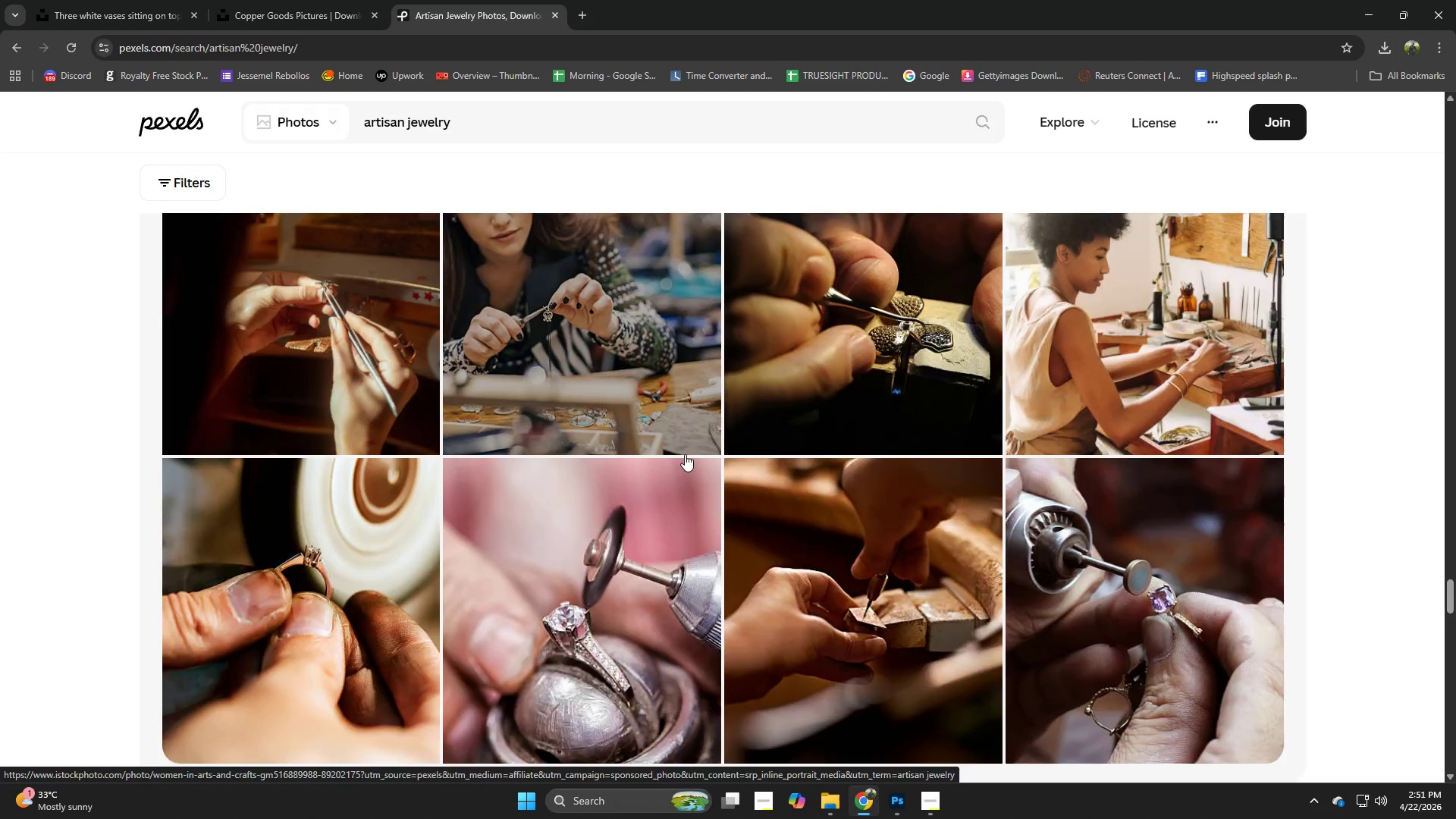 
scroll: coordinate [685, 455], scroll_direction: up, amount: 3.0
 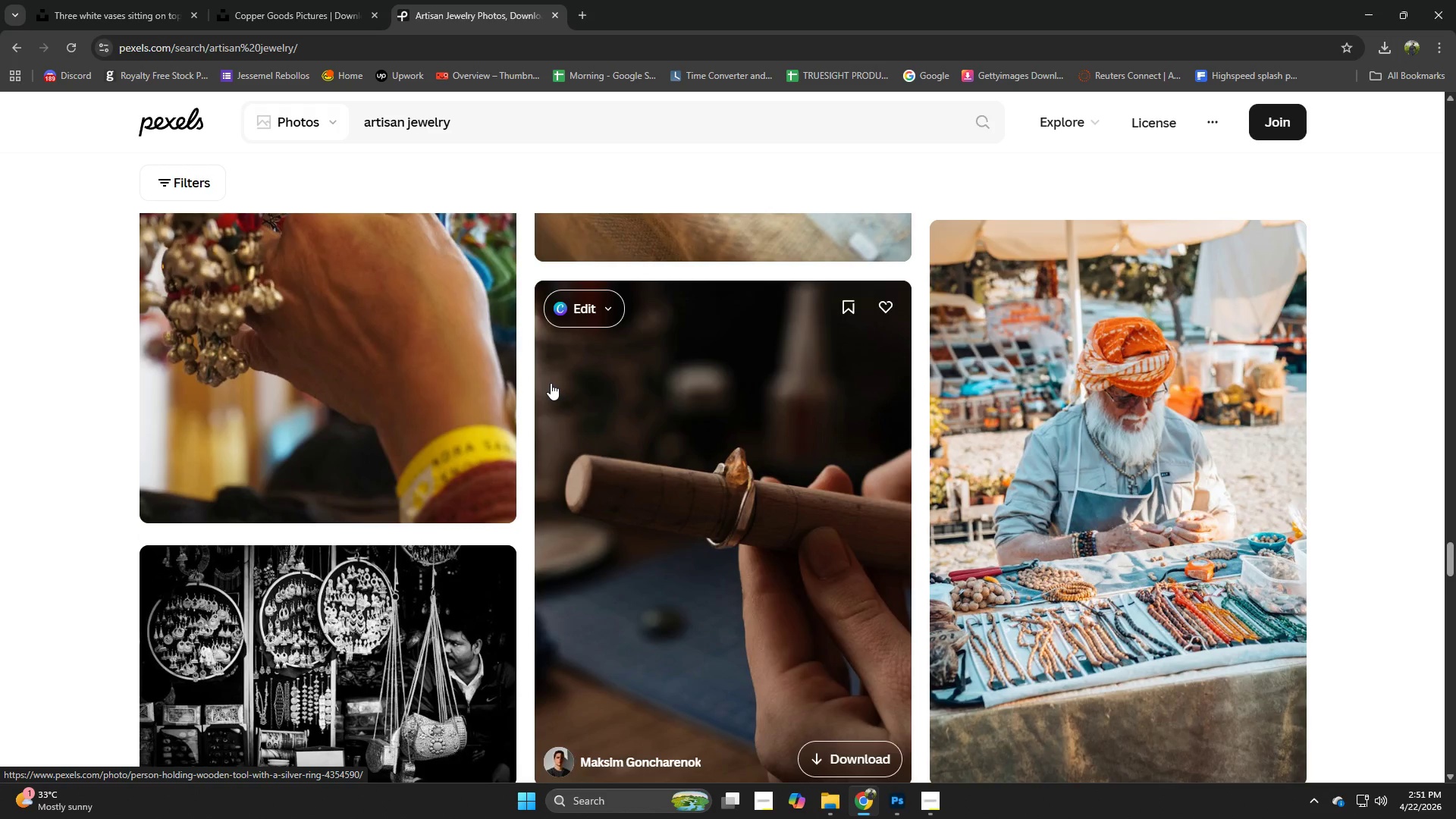 
scroll: coordinate [628, 398], scroll_direction: down, amount: 10.0
 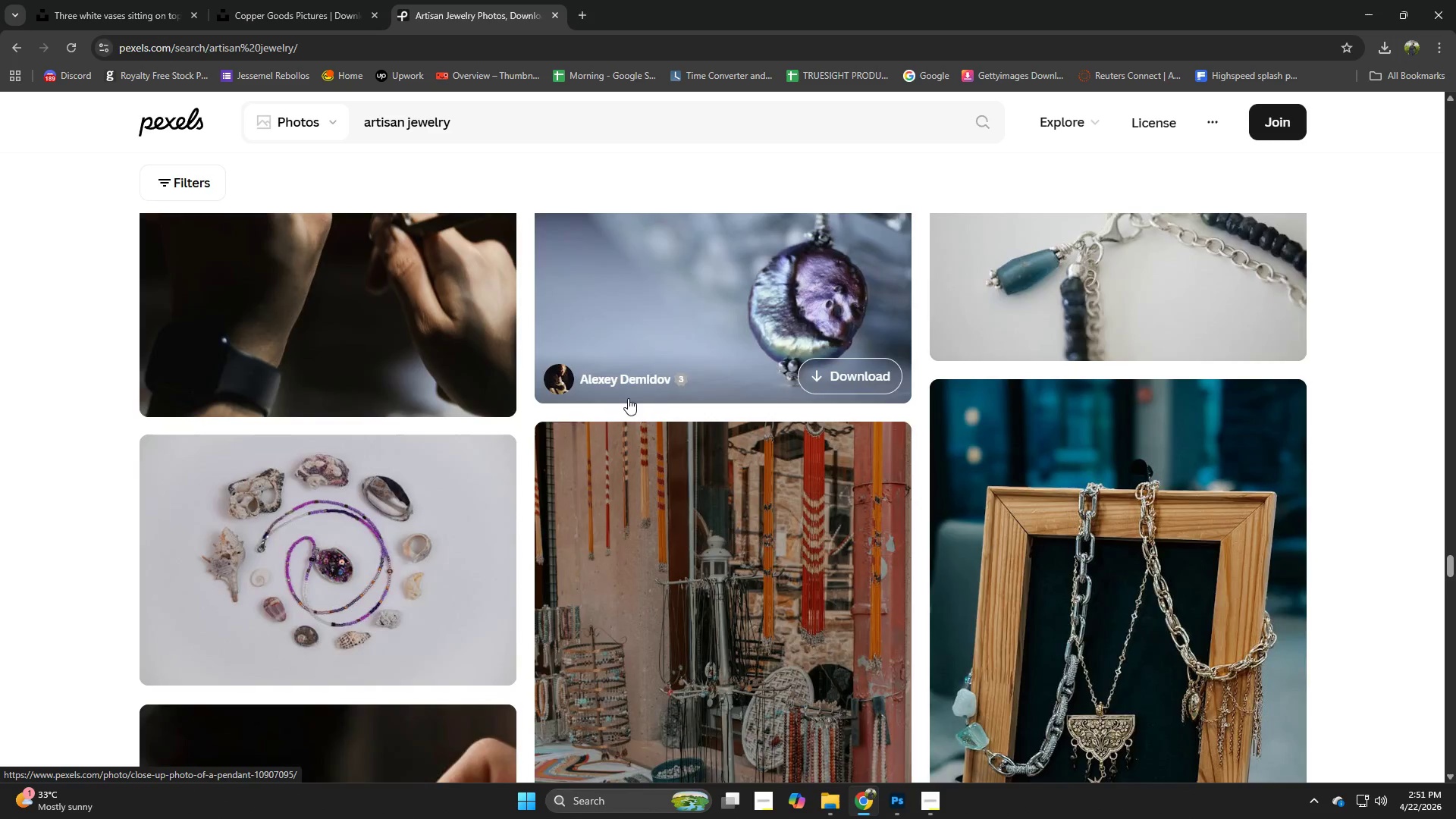 
scroll: coordinate [628, 398], scroll_direction: up, amount: 1.0
 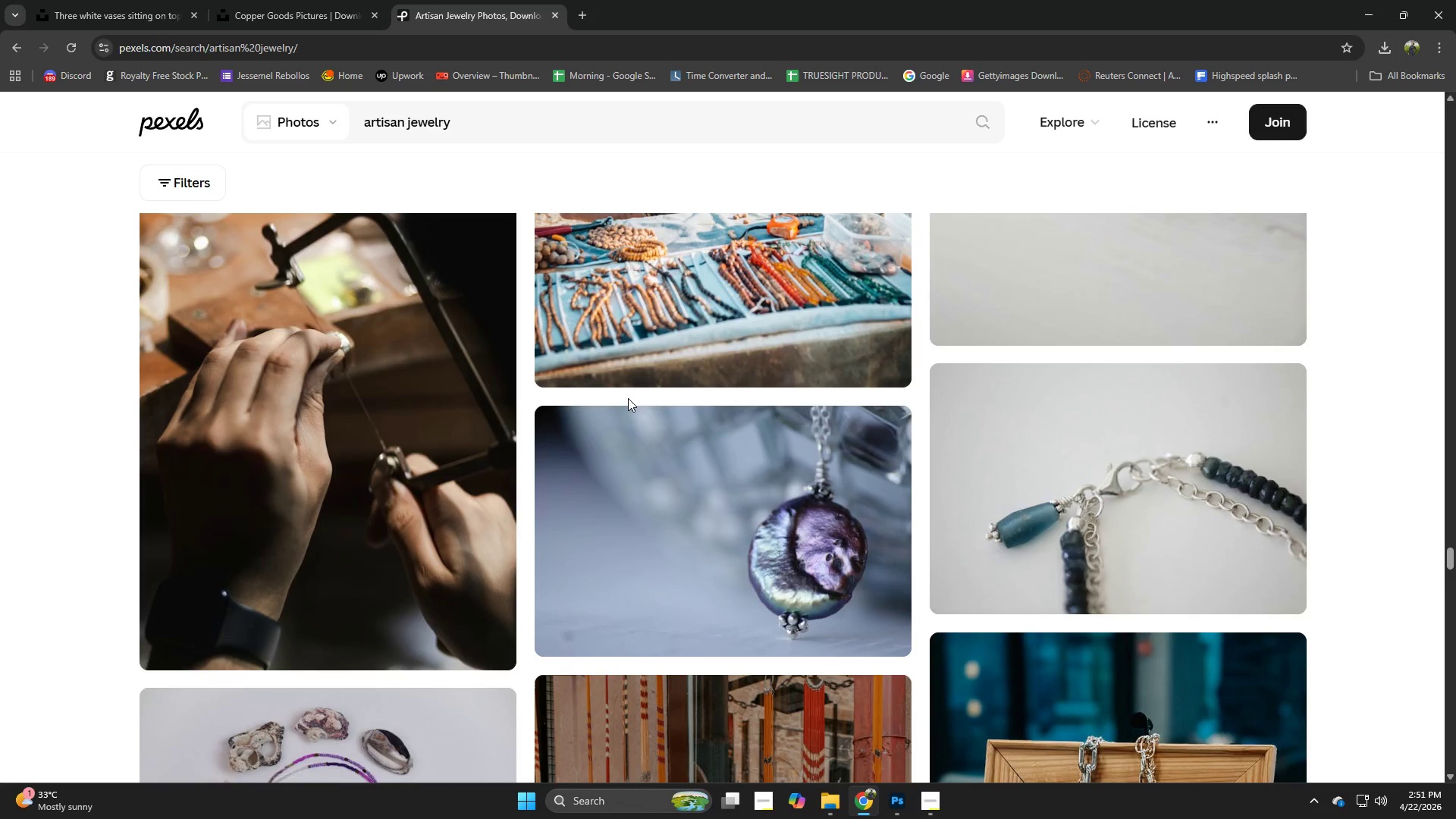 
scroll: coordinate [628, 398], scroll_direction: down, amount: 2.0
 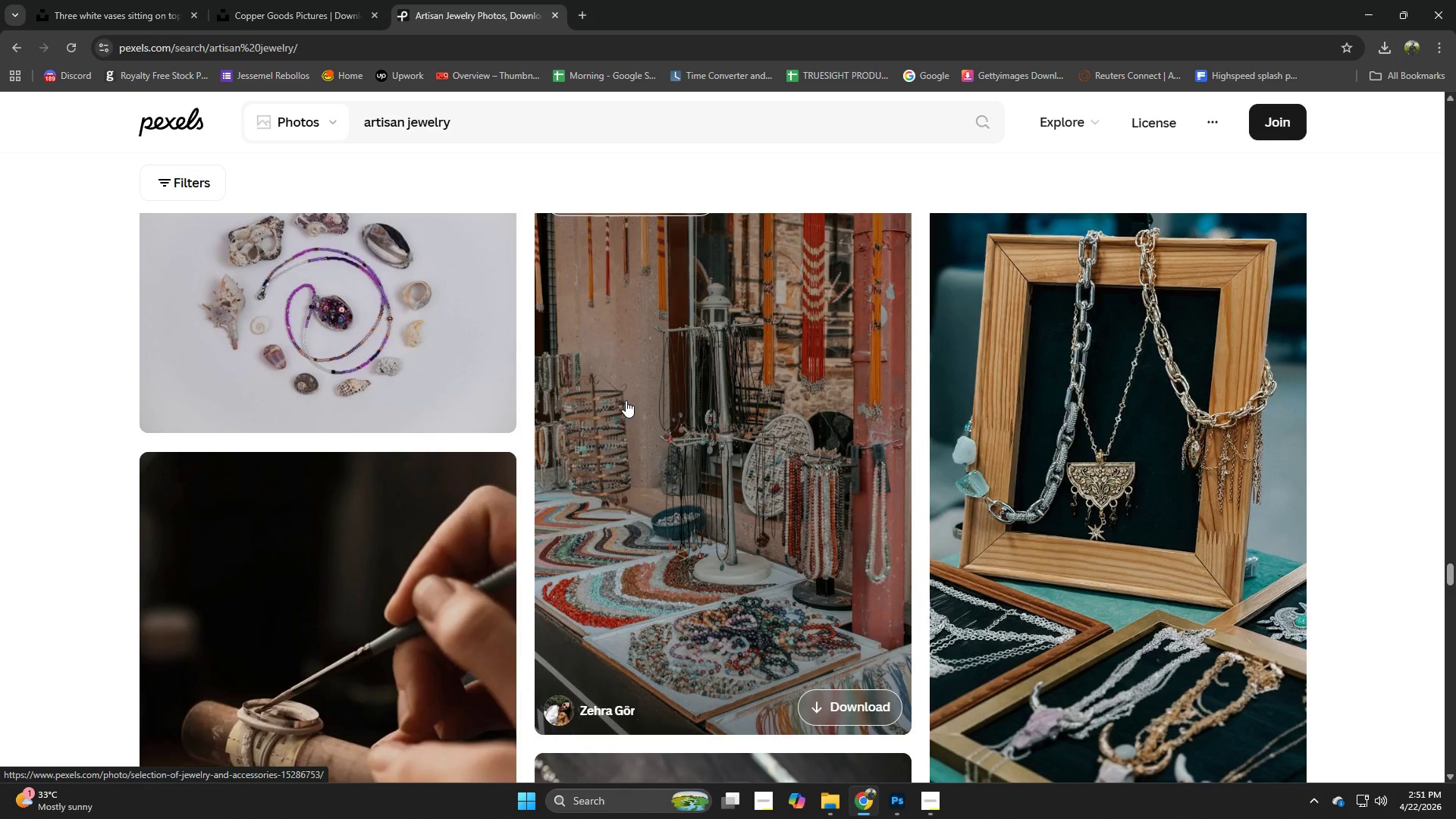 
scroll: coordinate [626, 400], scroll_direction: up, amount: 1.0
 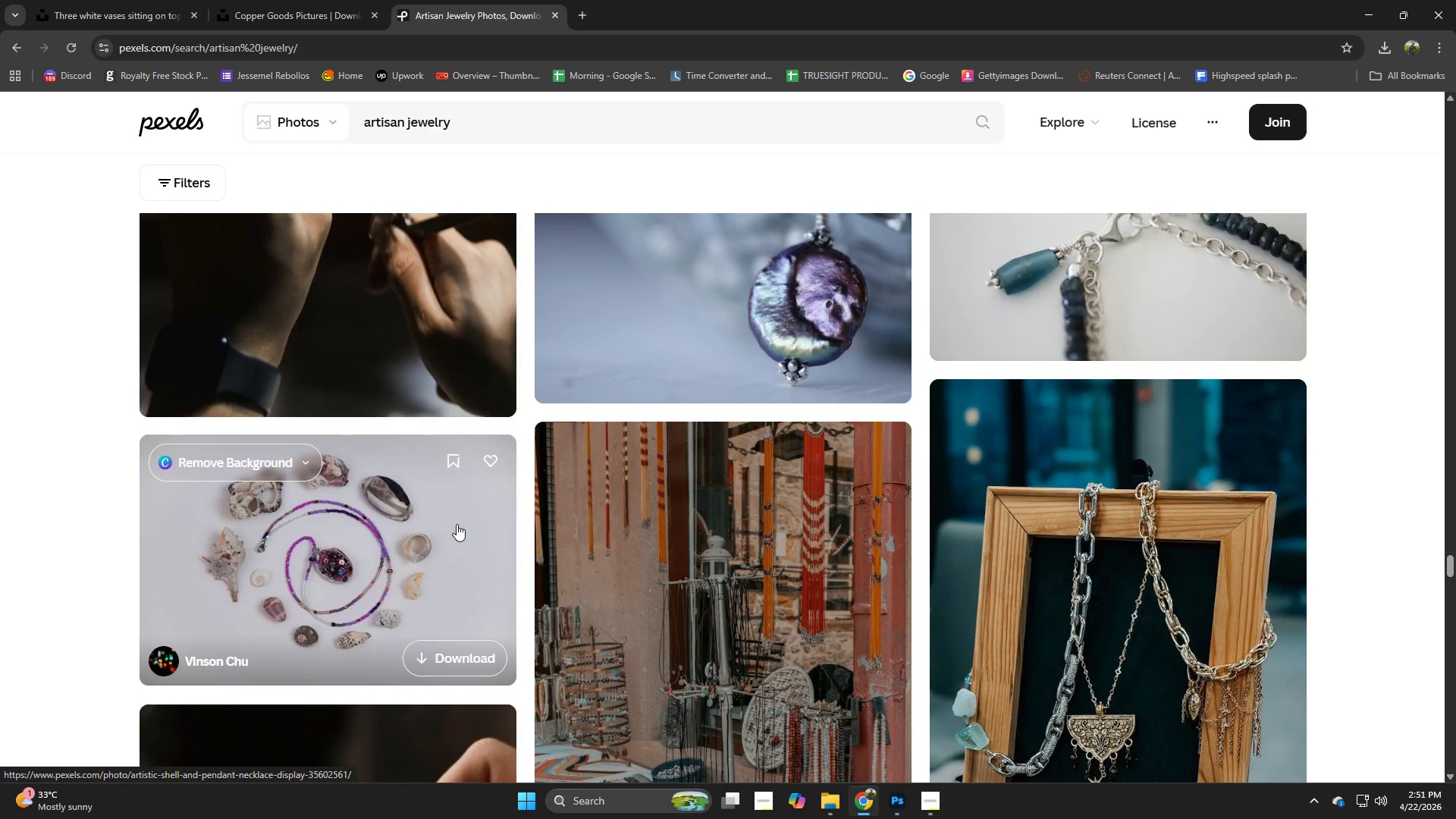 
left_click([457, 524])
 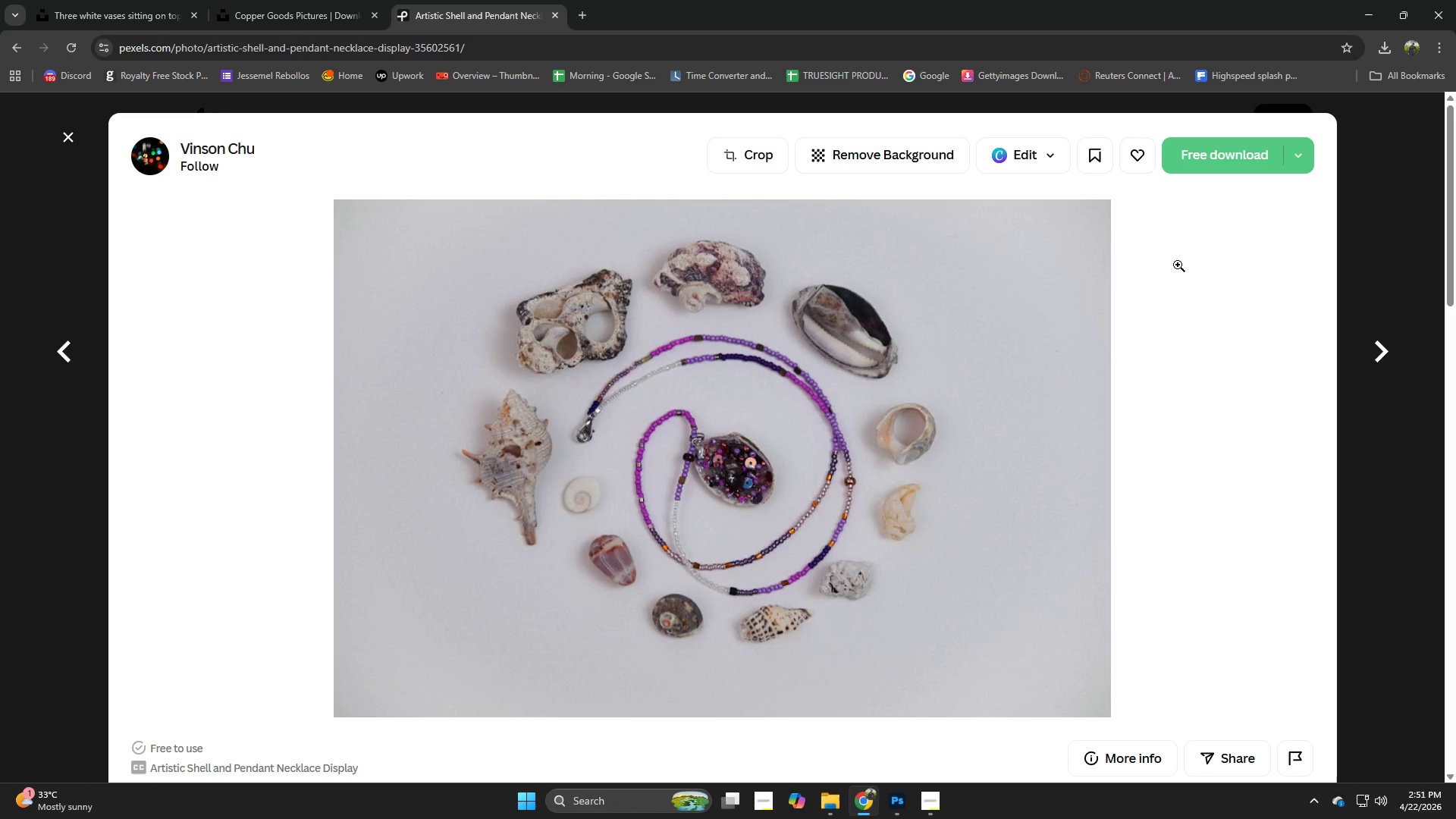 
left_click([1232, 164])
 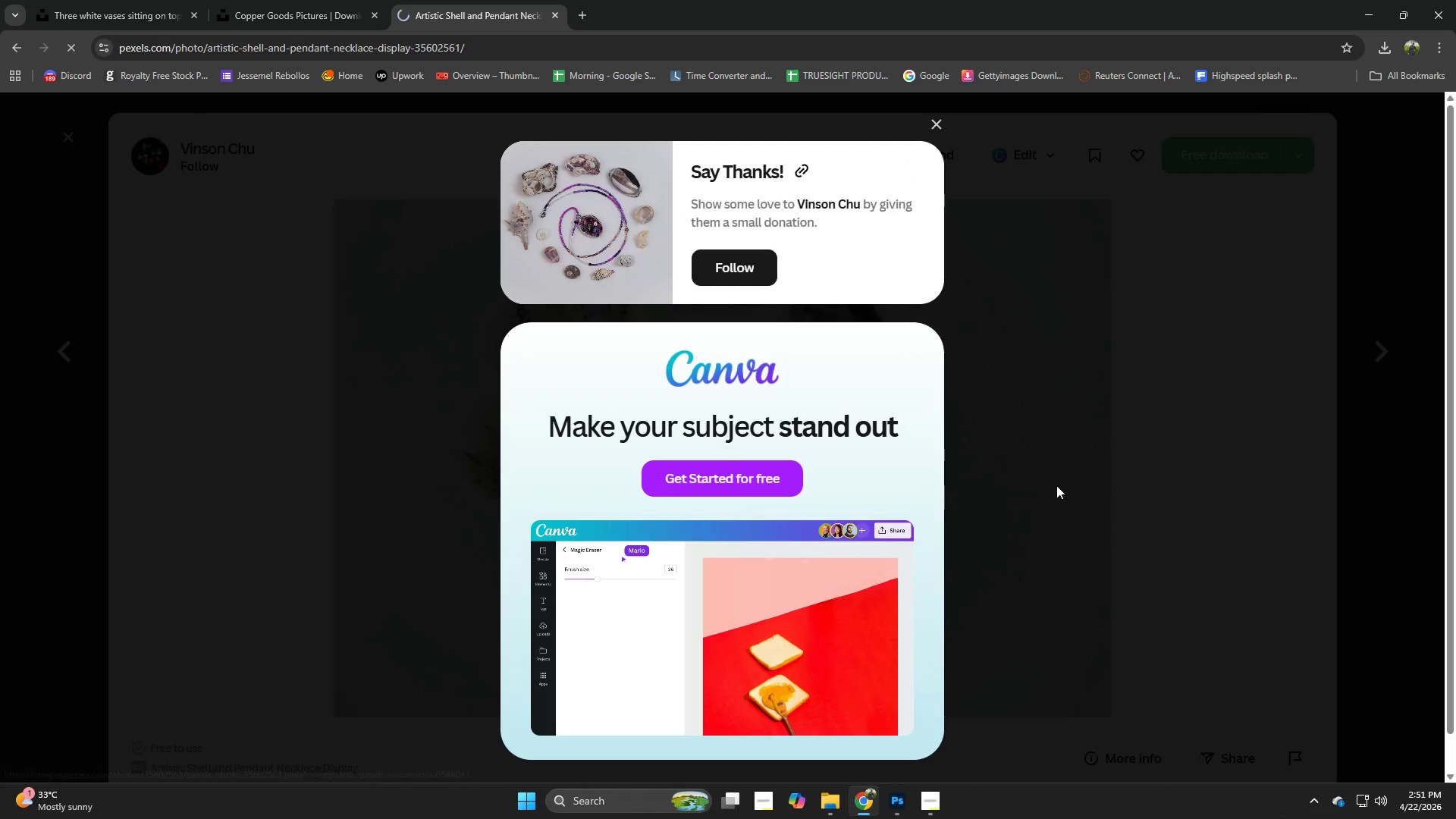 
left_click([1044, 492])
 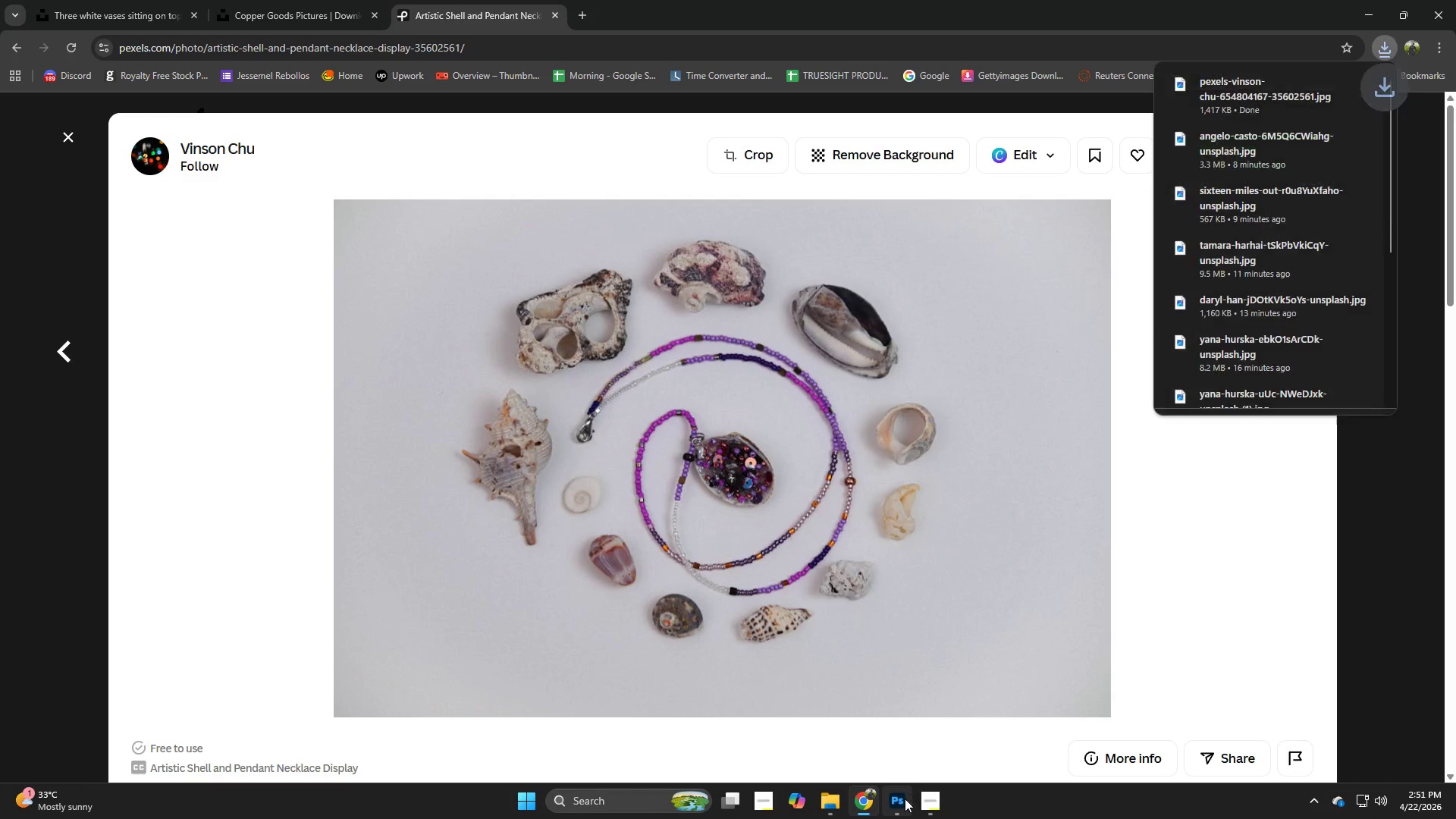 
left_click([901, 800])
 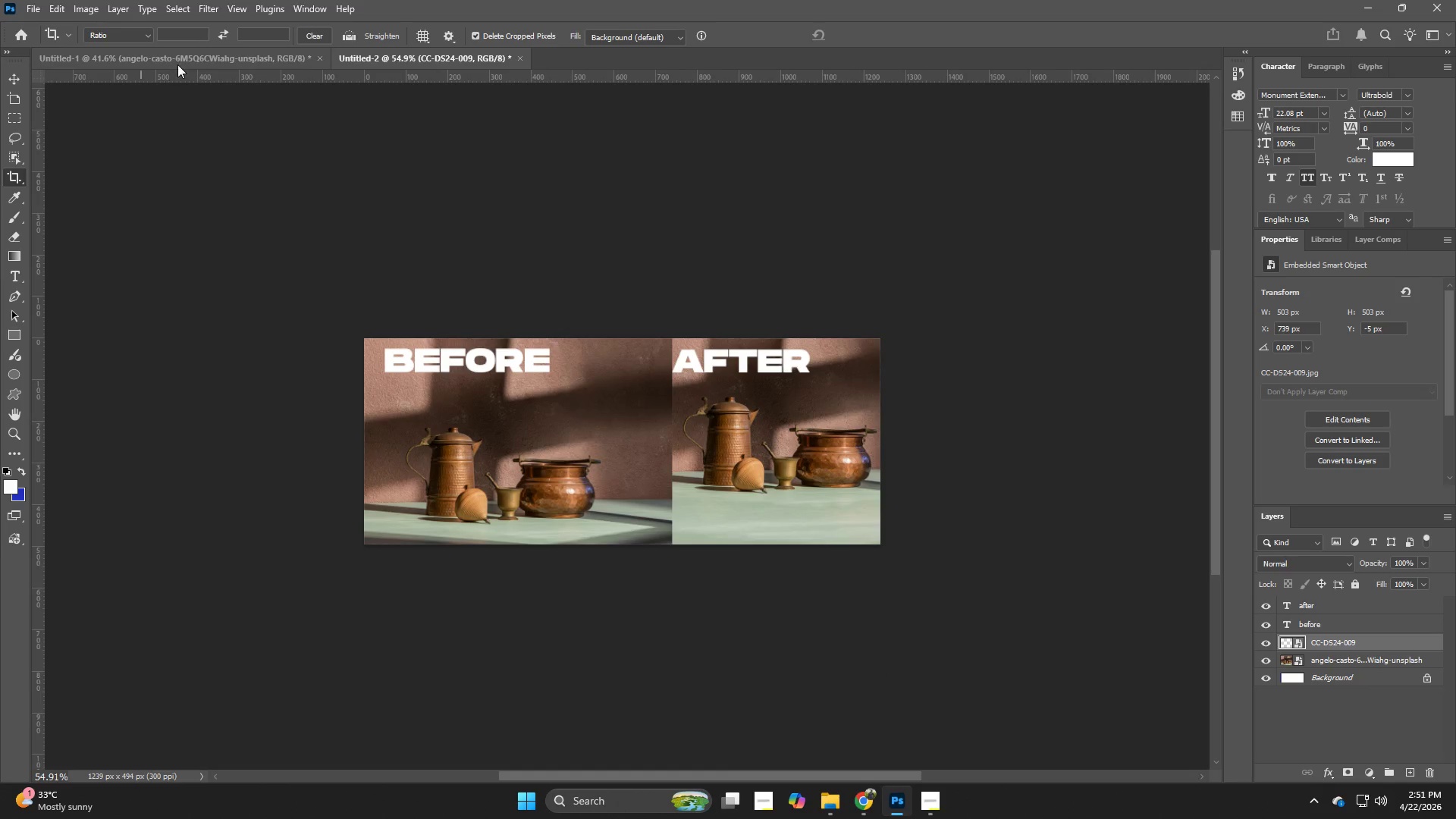 
left_click([199, 55])
 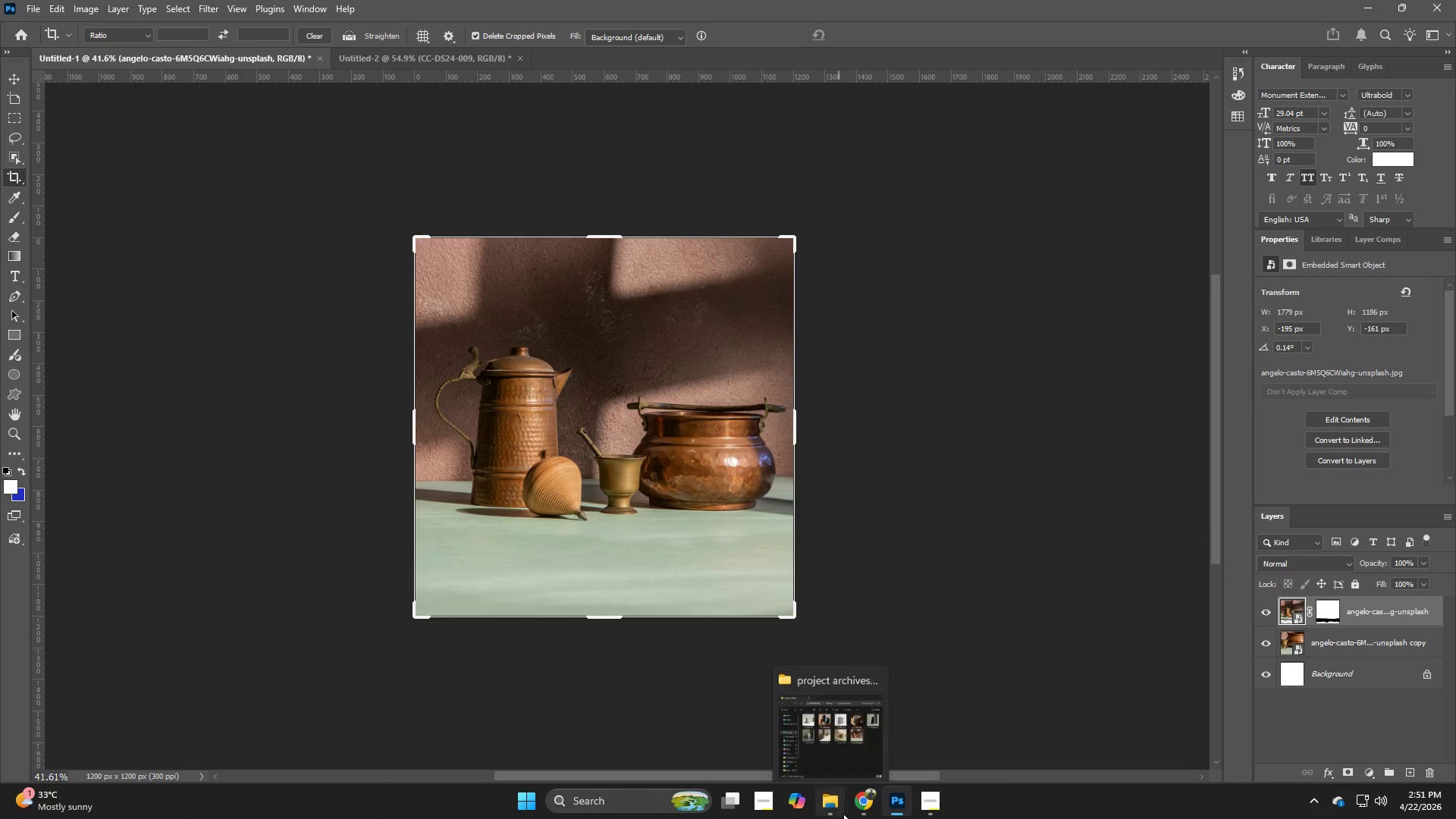 
left_click([537, 472])
 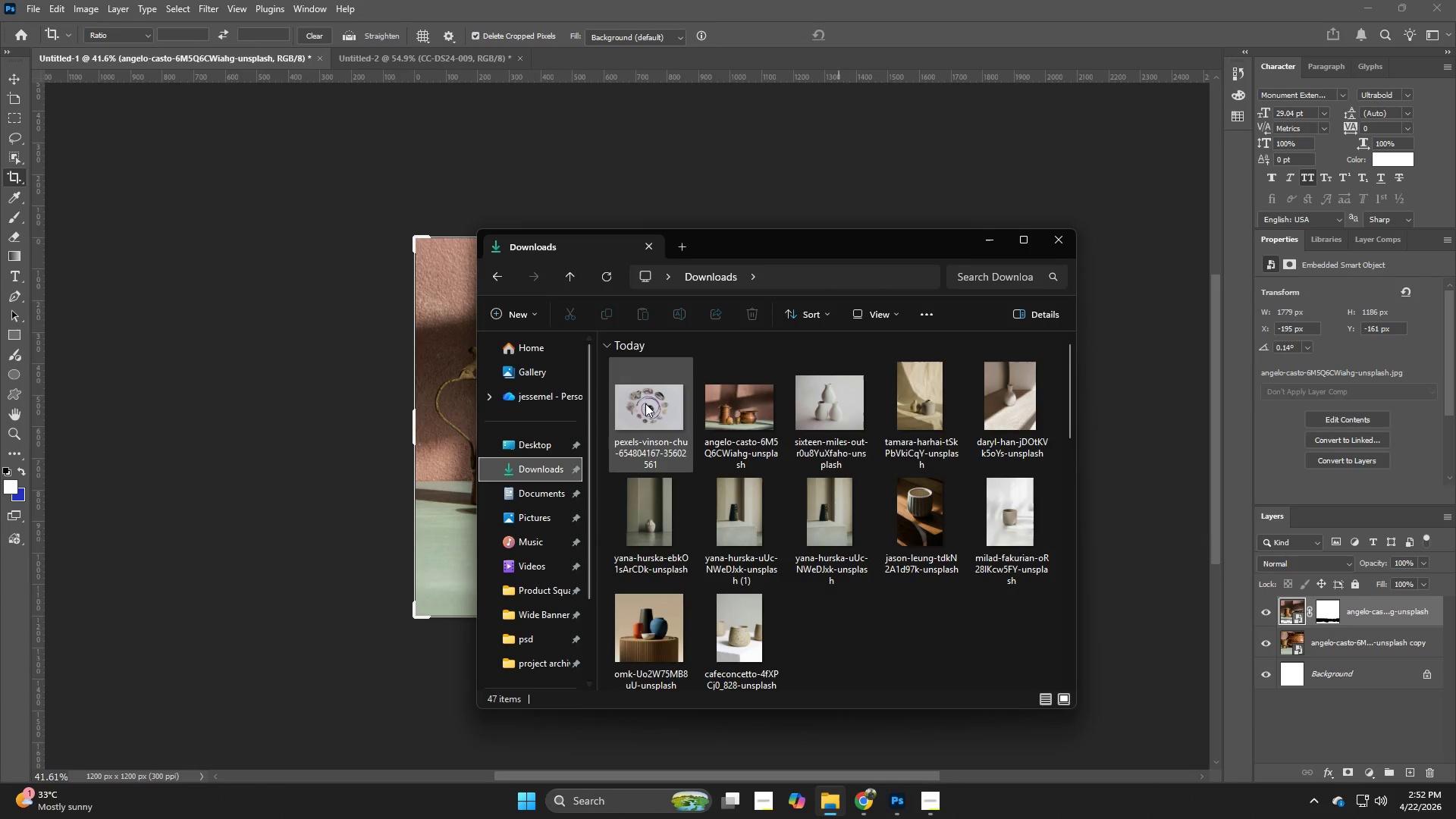 
left_click_drag(start_coordinate=[647, 404], to_coordinate=[391, 423])
 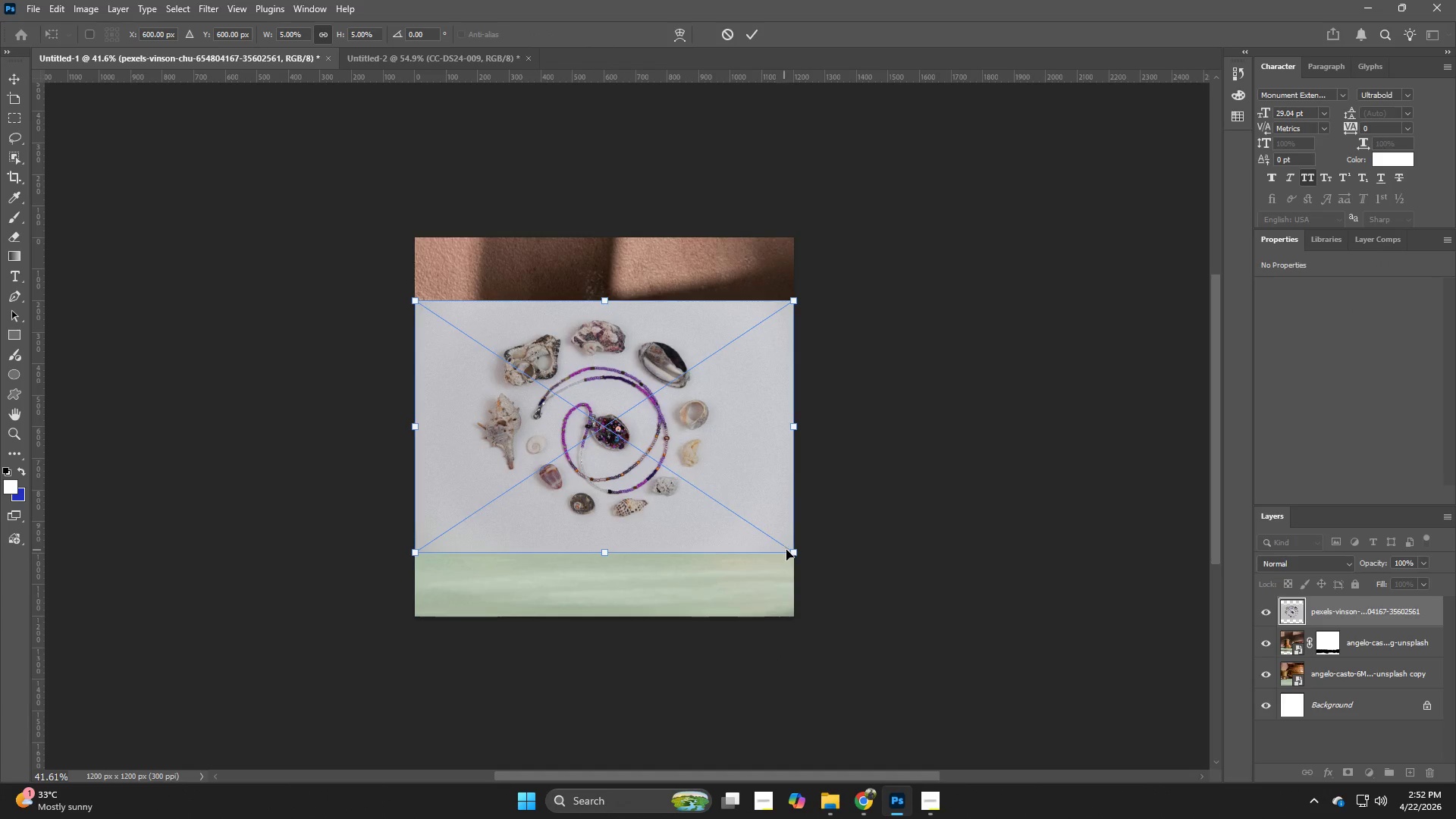 
hold_key(key=AltLeft, duration=1.58)
left_click_drag(start_coordinate=[795, 549], to_coordinate=[890, 593])
 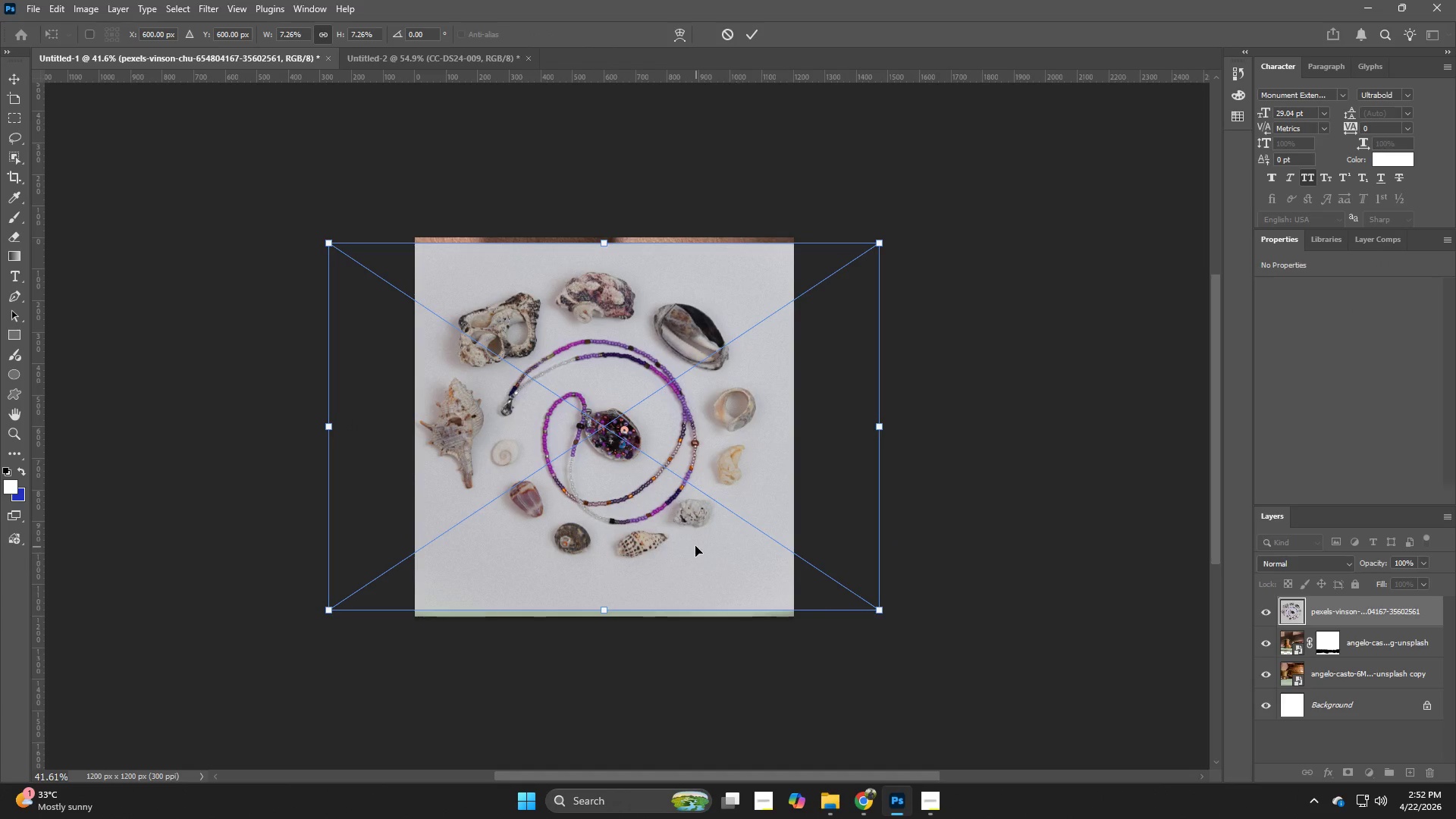 
left_click_drag(start_coordinate=[695, 546], to_coordinate=[707, 541])
 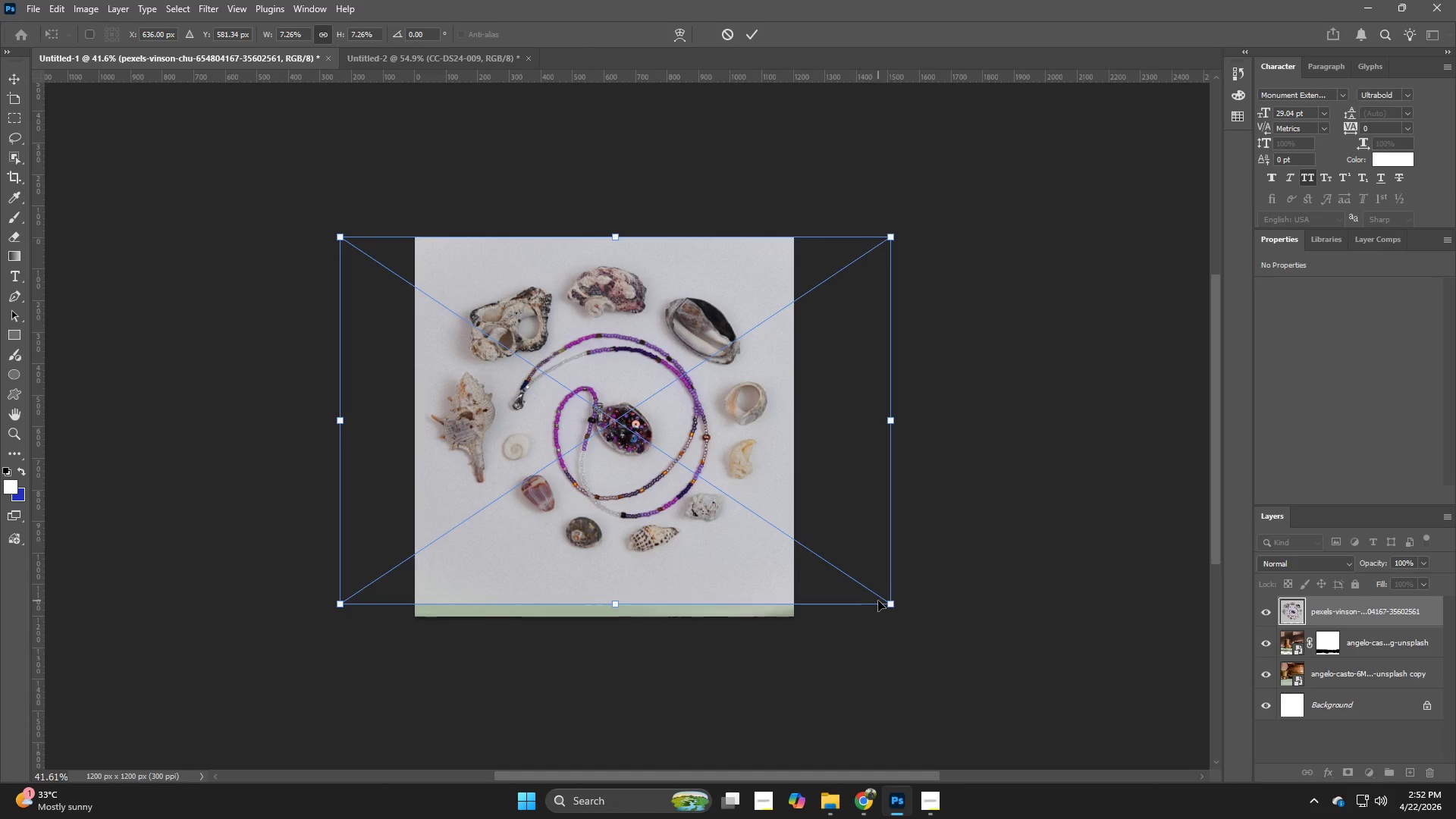 
hold_key(key=AltLeft, duration=0.84)
left_click_drag(start_coordinate=[883, 601], to_coordinate=[895, 608])
 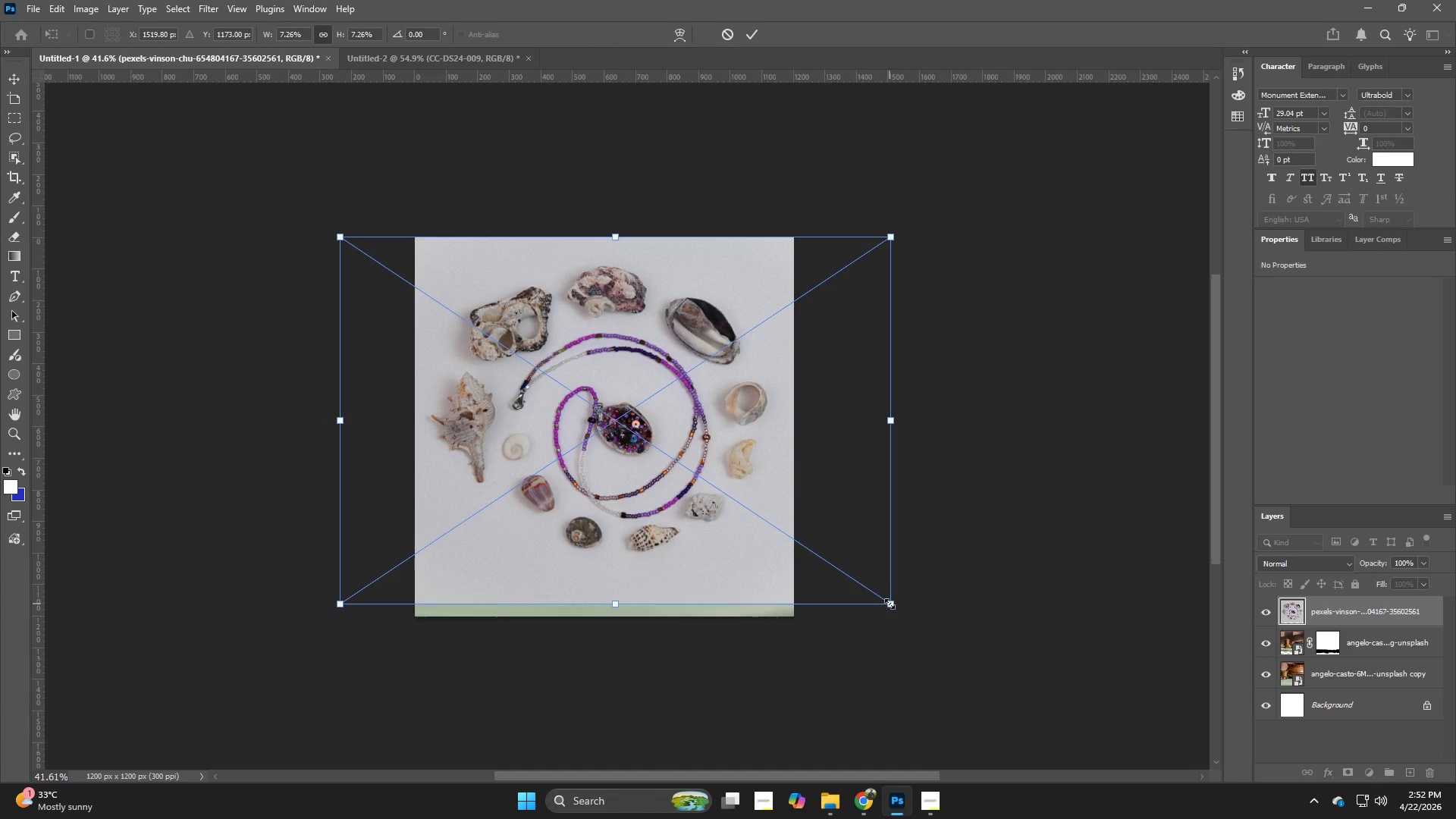 
hold_key(key=AltLeft, duration=2.11)
left_click_drag(start_coordinate=[890, 604], to_coordinate=[890, 610])
 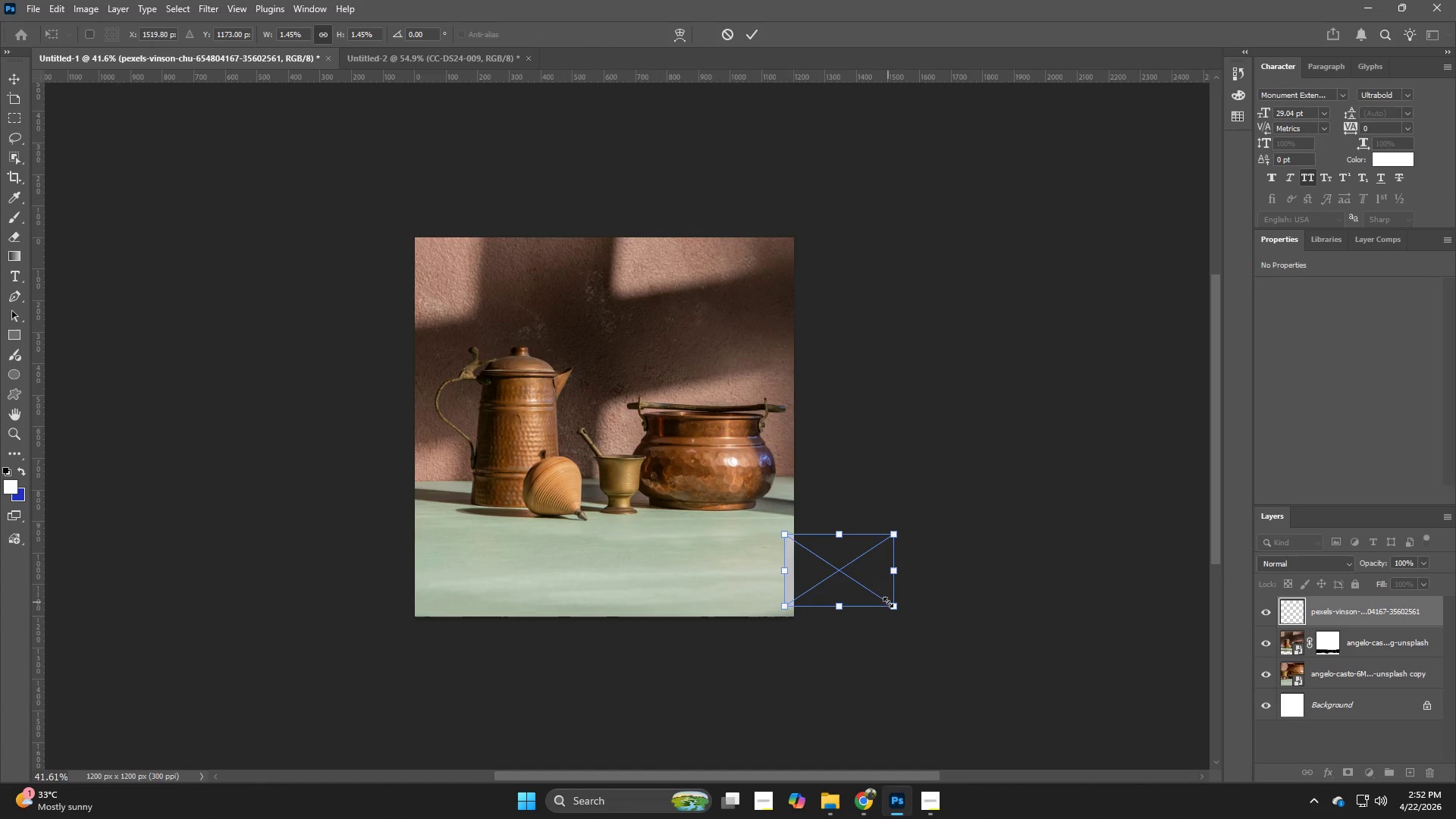 
key(NumpadEnter)
 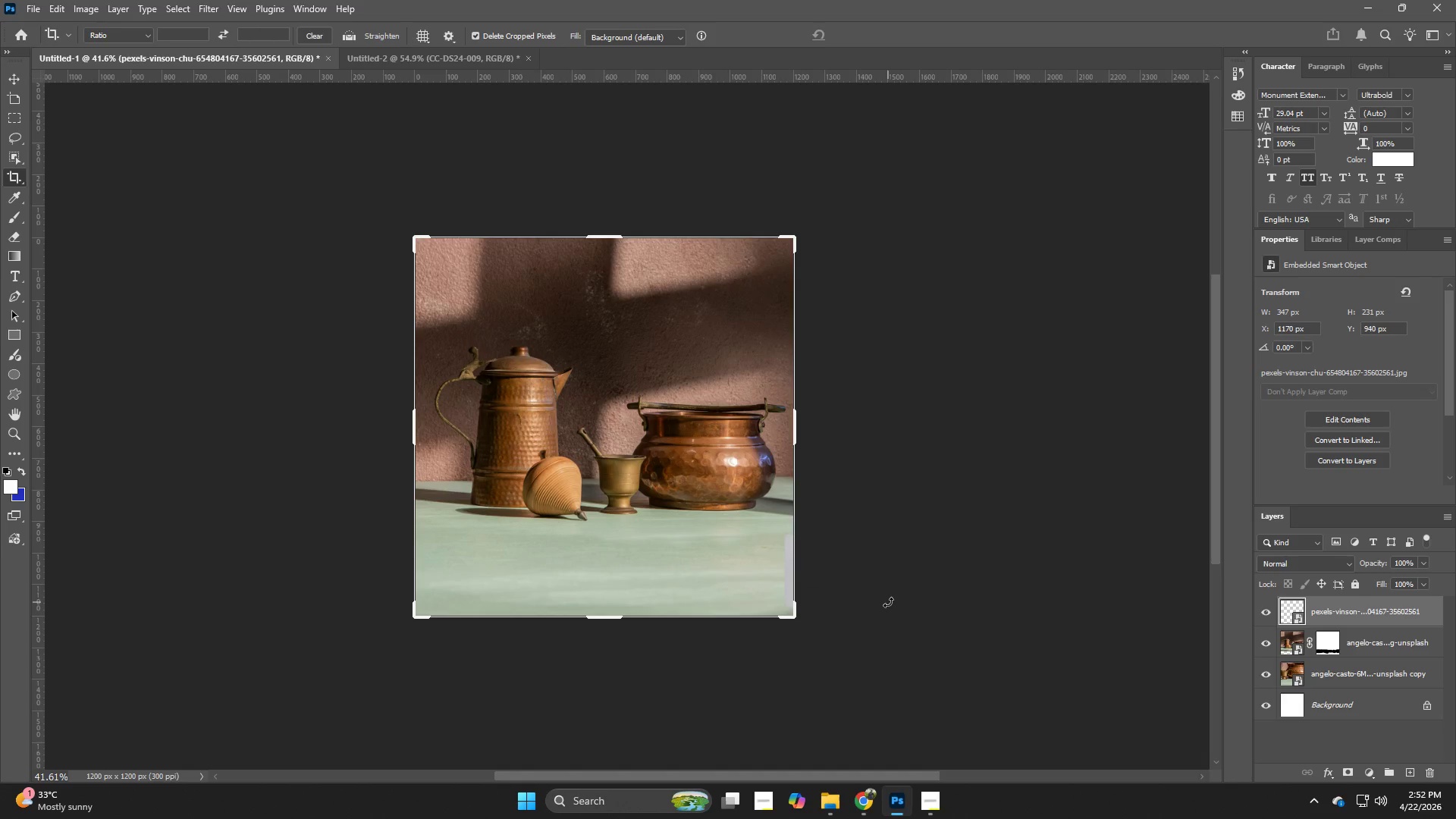 
key(Control+T)
 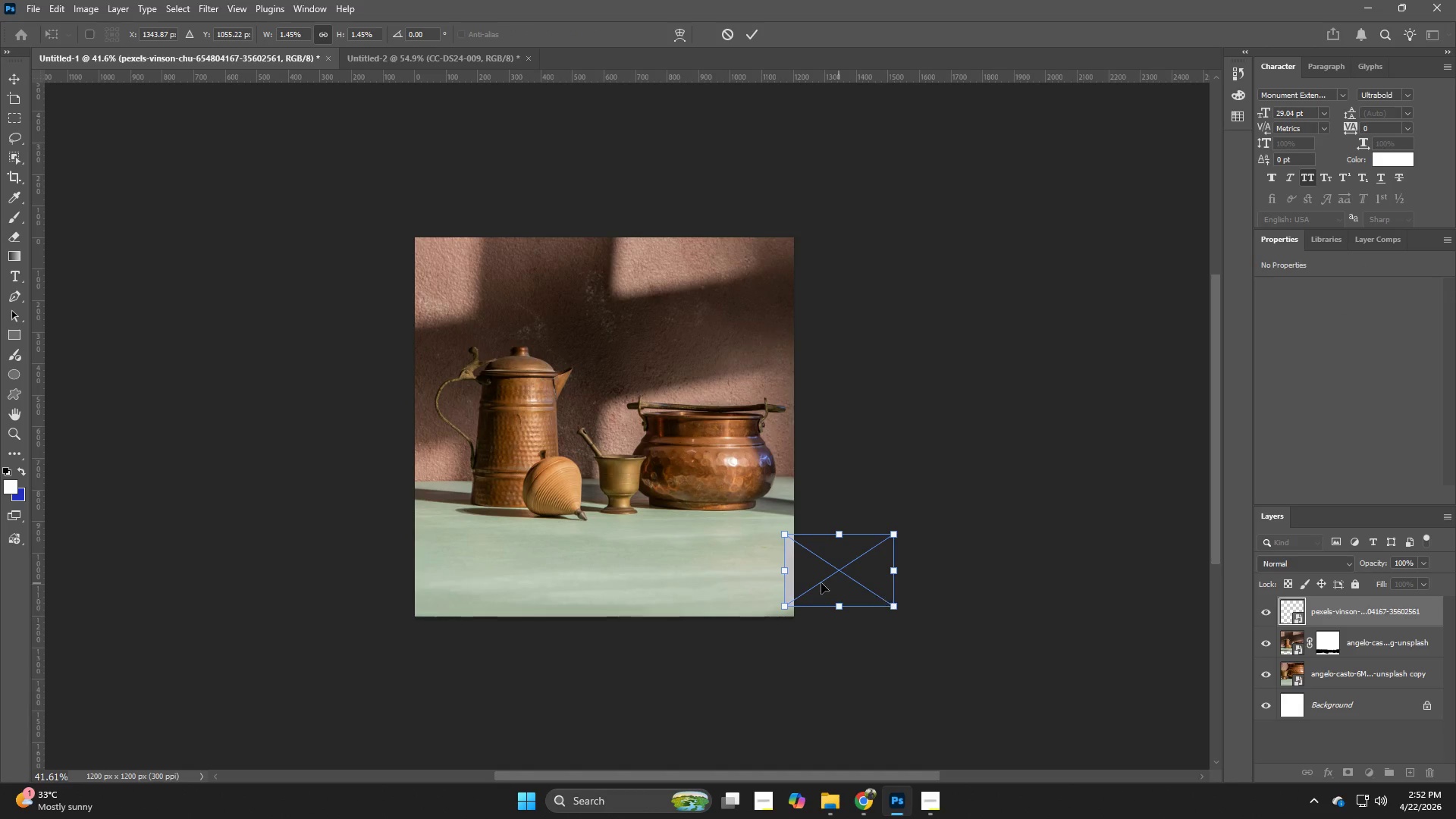 
left_click_drag(start_coordinate=[811, 582], to_coordinate=[585, 470])
 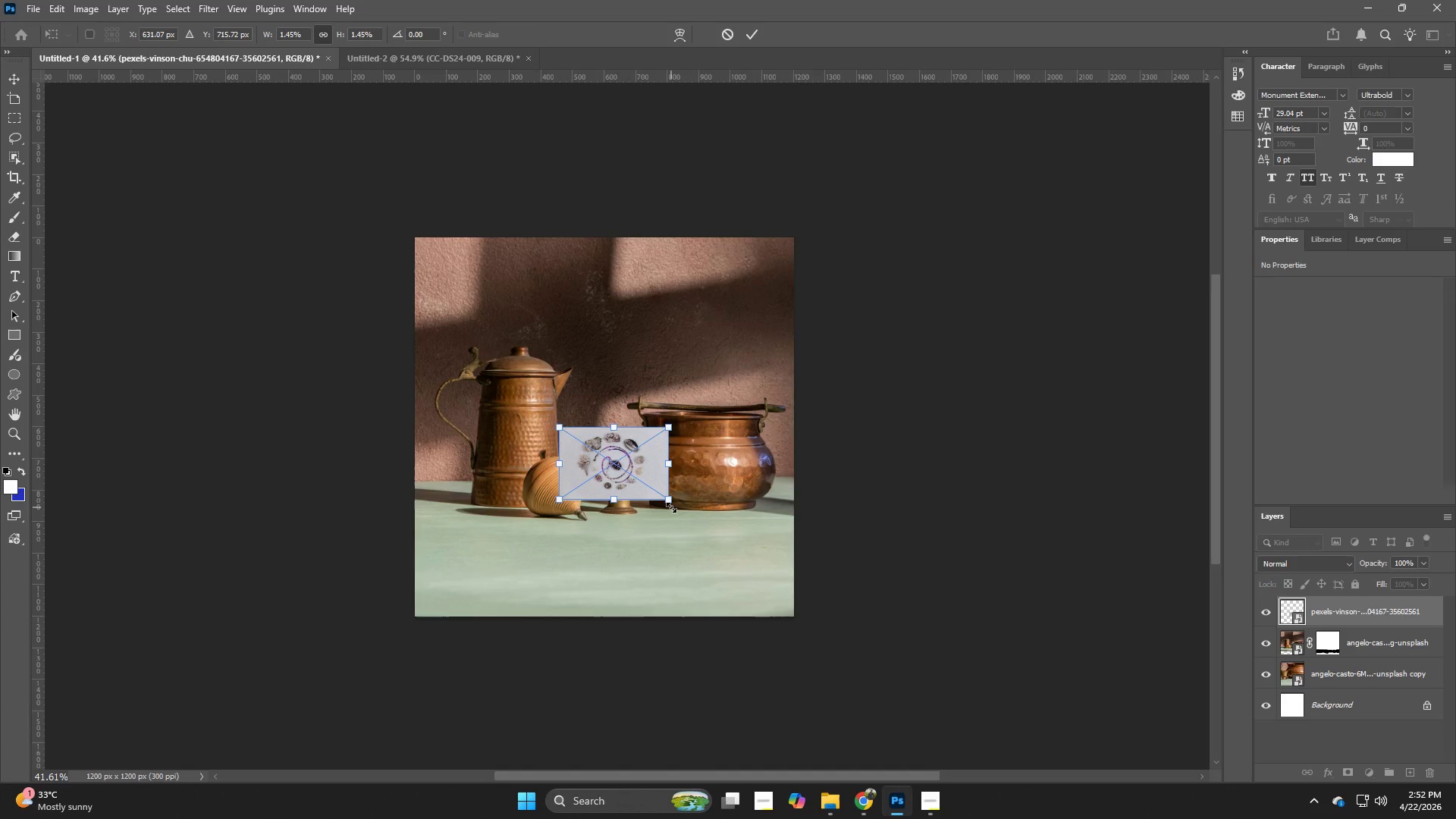 
left_click_drag(start_coordinate=[671, 507], to_coordinate=[912, 613])
 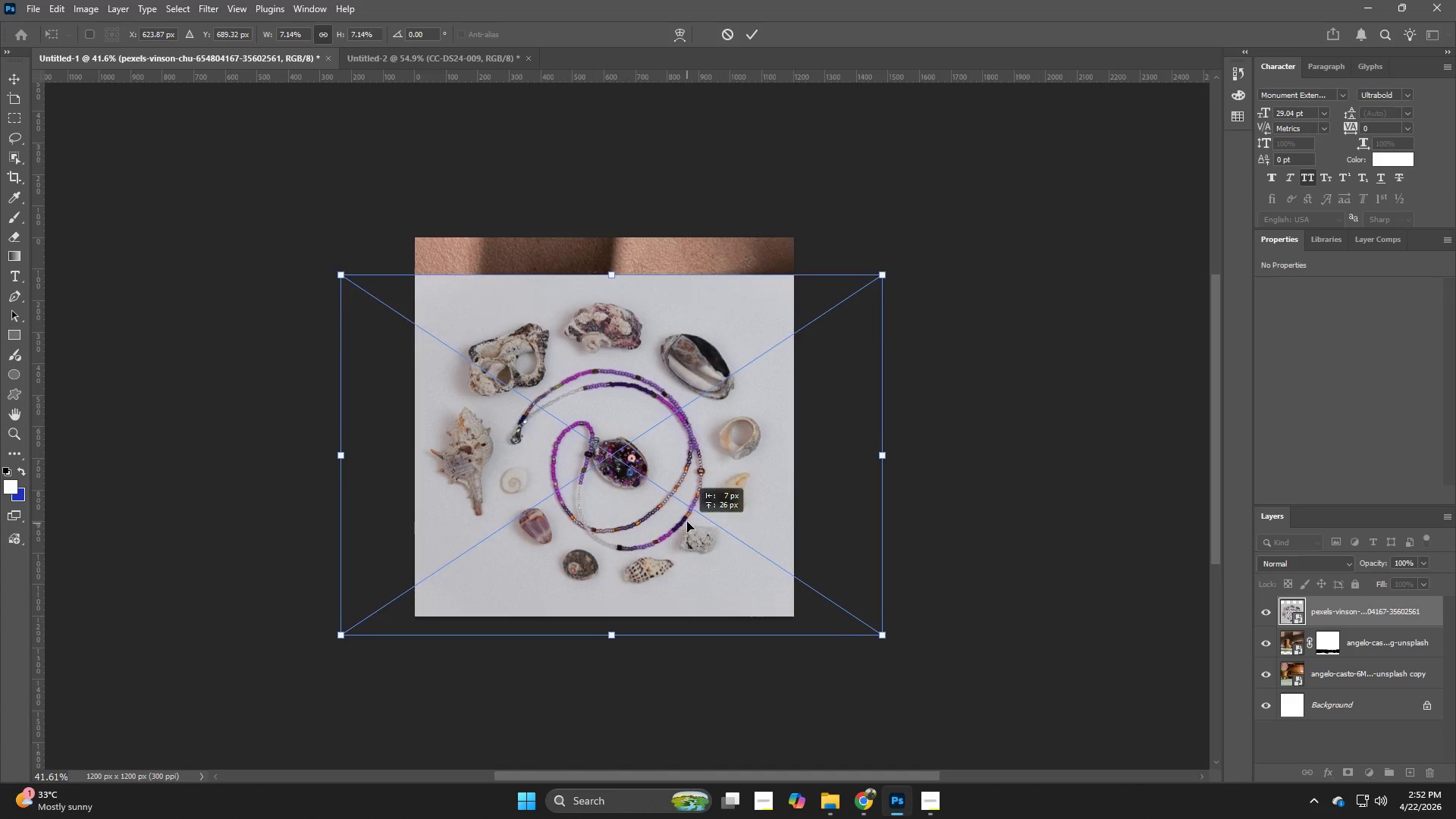 
hold_key(key=AltLeft, duration=1.51)
 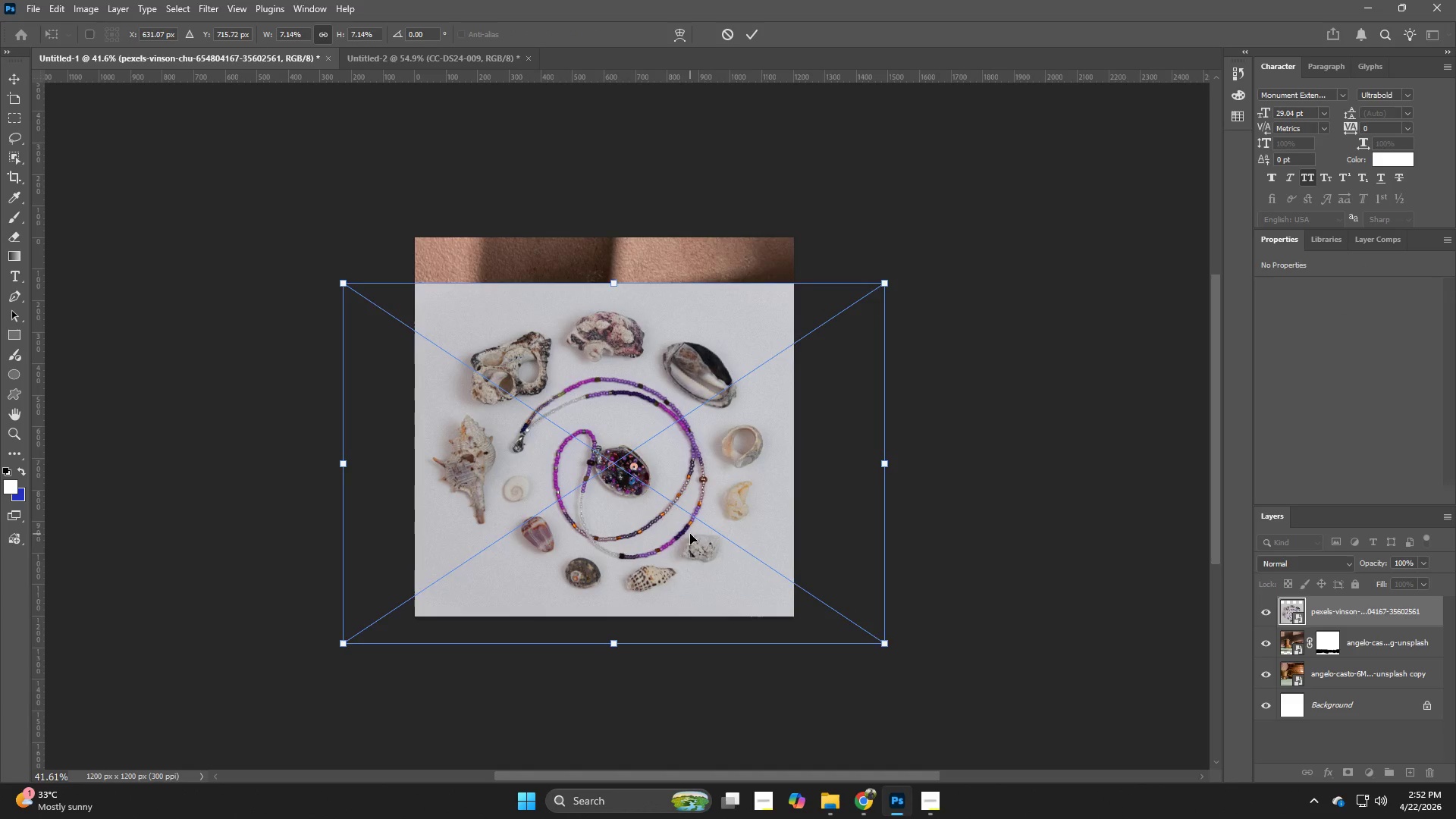 
left_click_drag(start_coordinate=[690, 534], to_coordinate=[689, 482])
 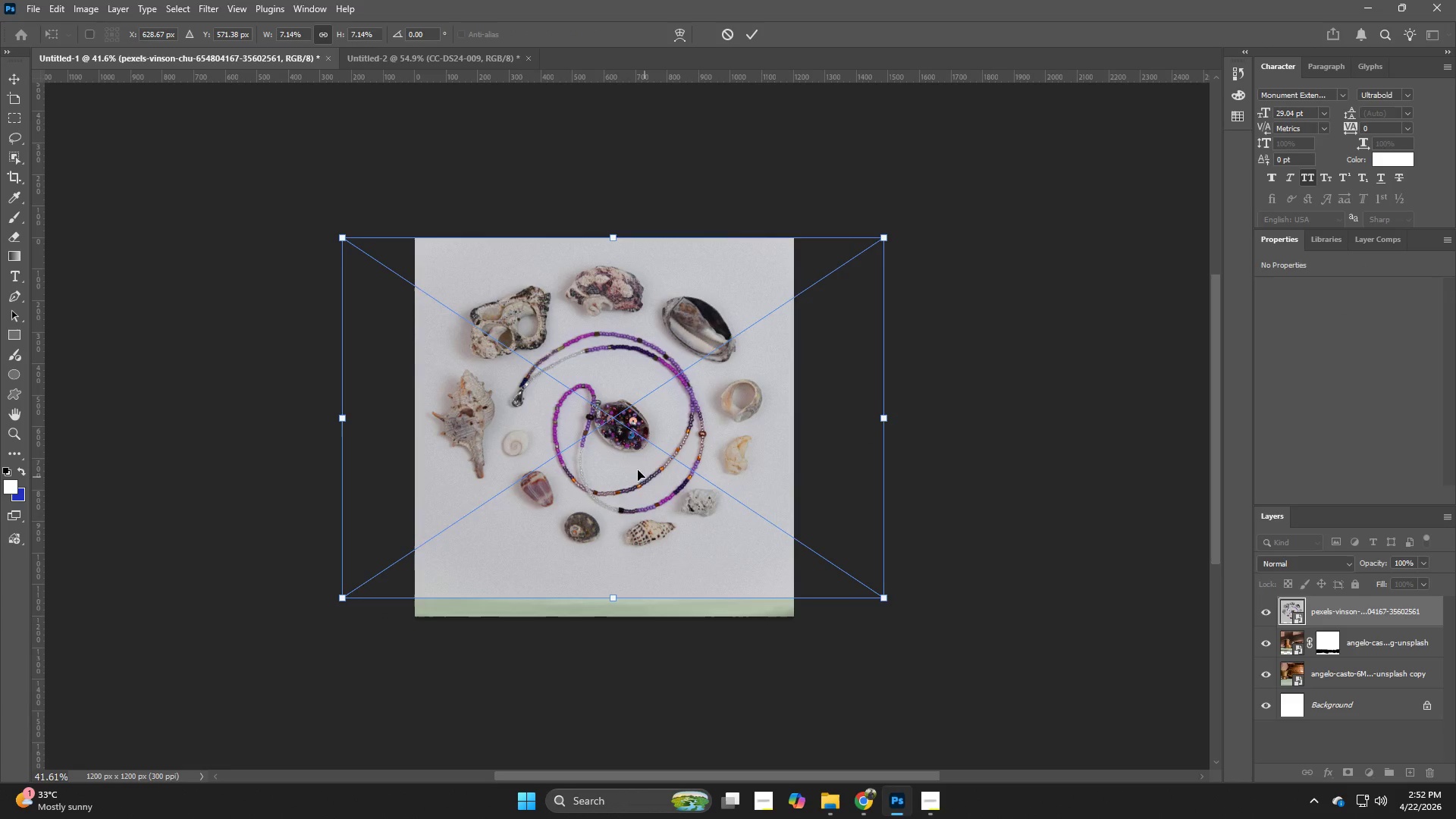 
left_click_drag(start_coordinate=[631, 462], to_coordinate=[630, 467])
 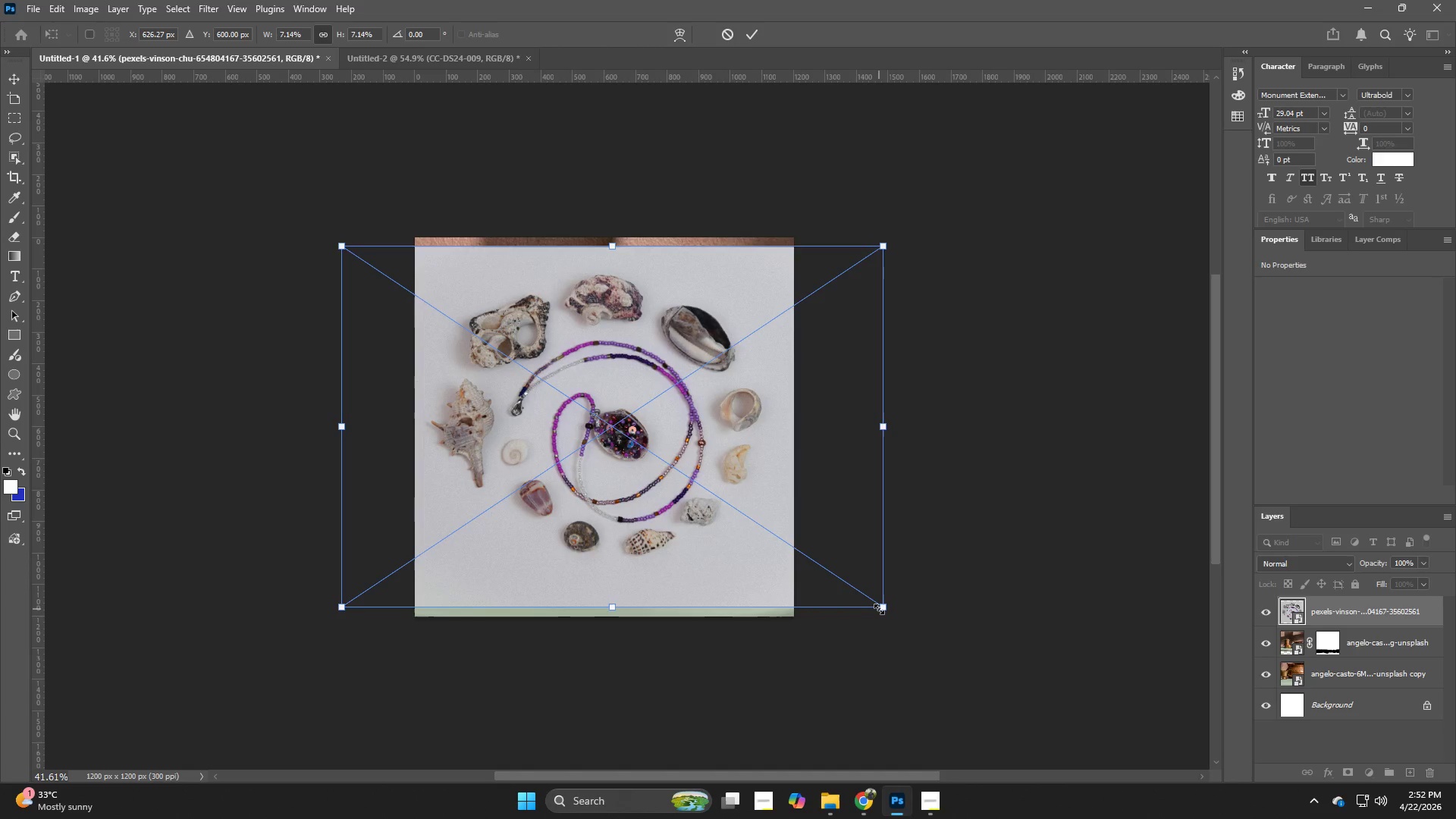 
left_click_drag(start_coordinate=[879, 609], to_coordinate=[899, 618])
 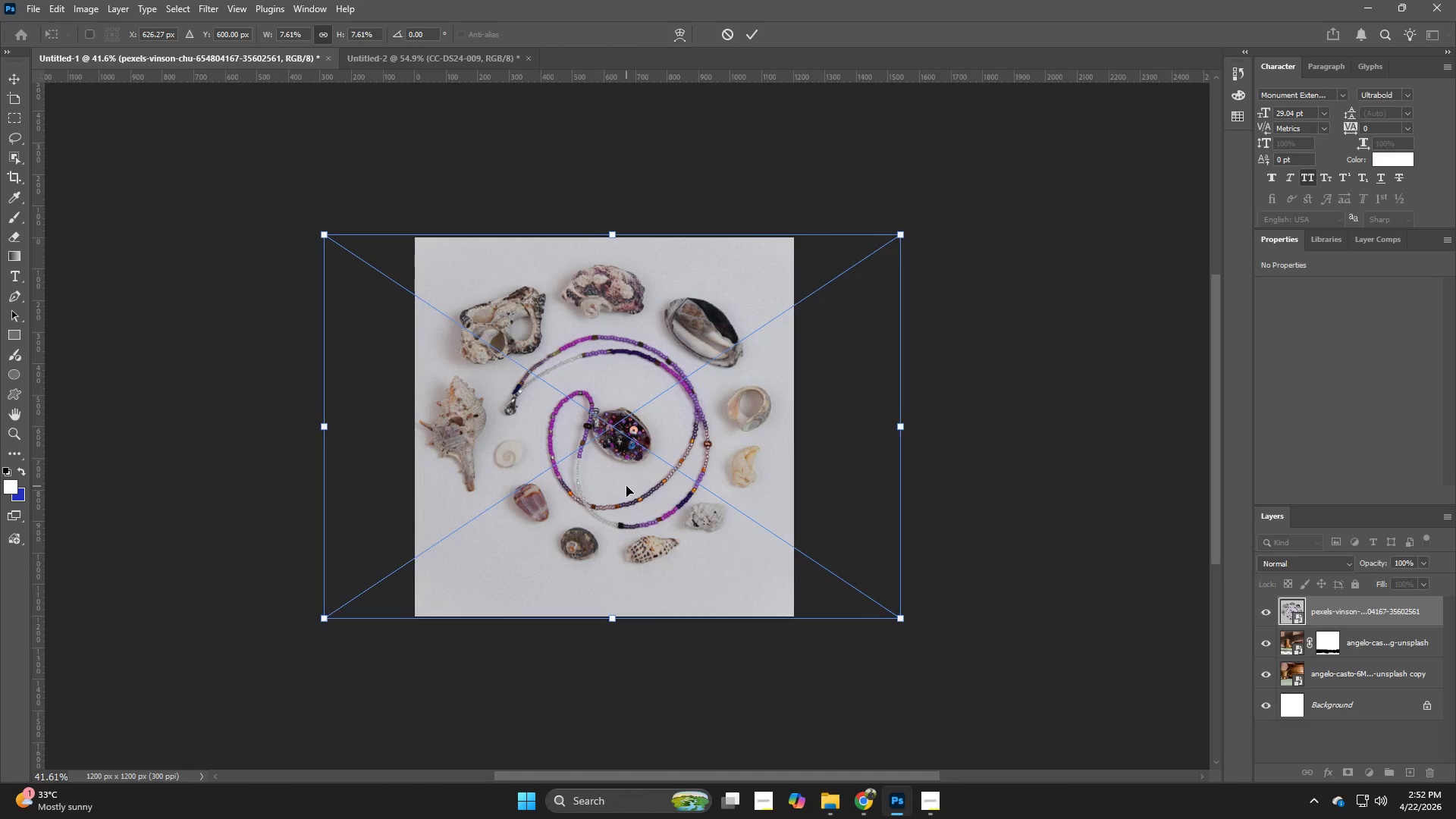 
hold_key(key=AltLeft, duration=0.91)
 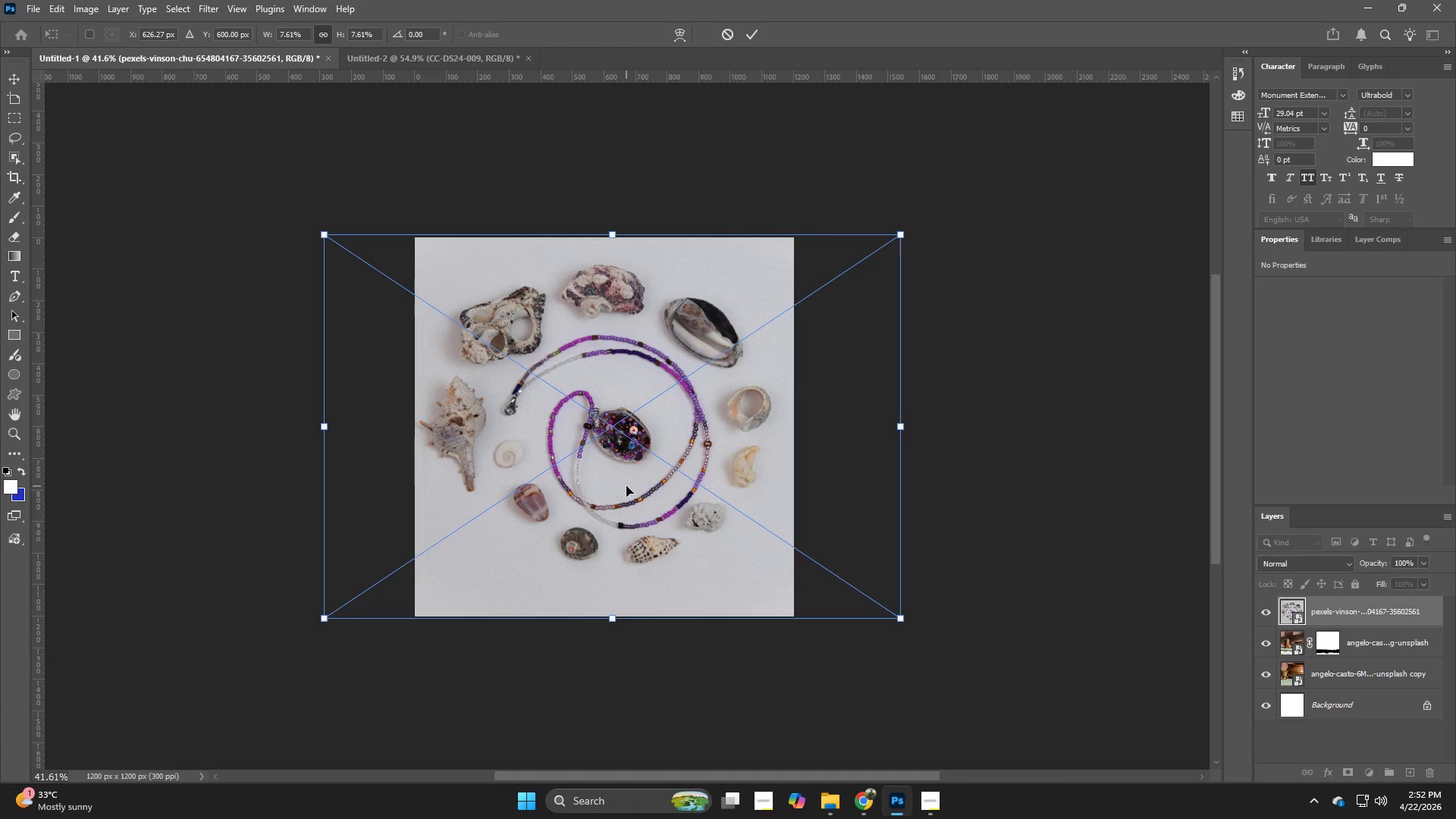 
left_click_drag(start_coordinate=[626, 486], to_coordinate=[639, 488])
 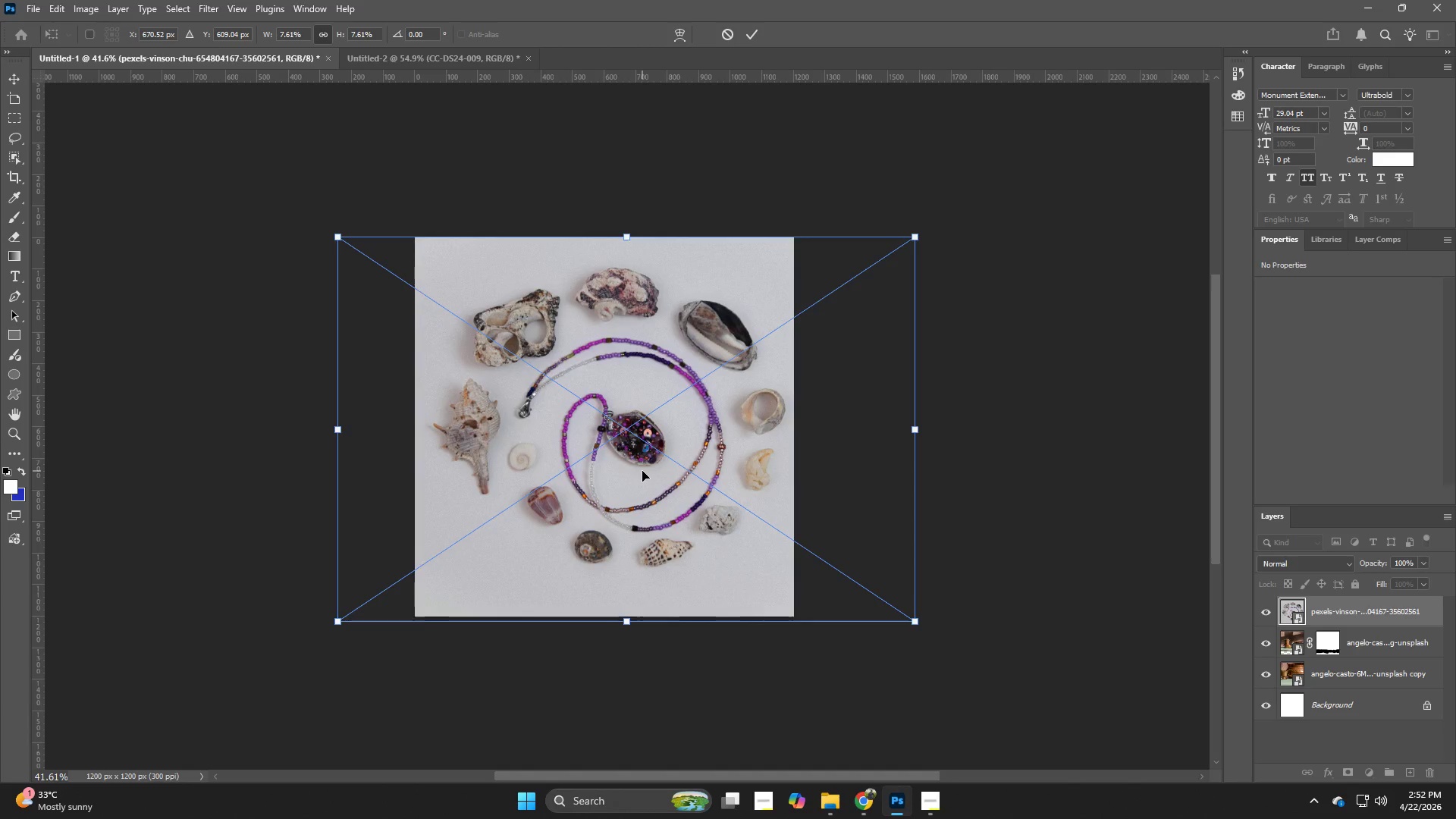 
left_click_drag(start_coordinate=[642, 471], to_coordinate=[635, 471])
 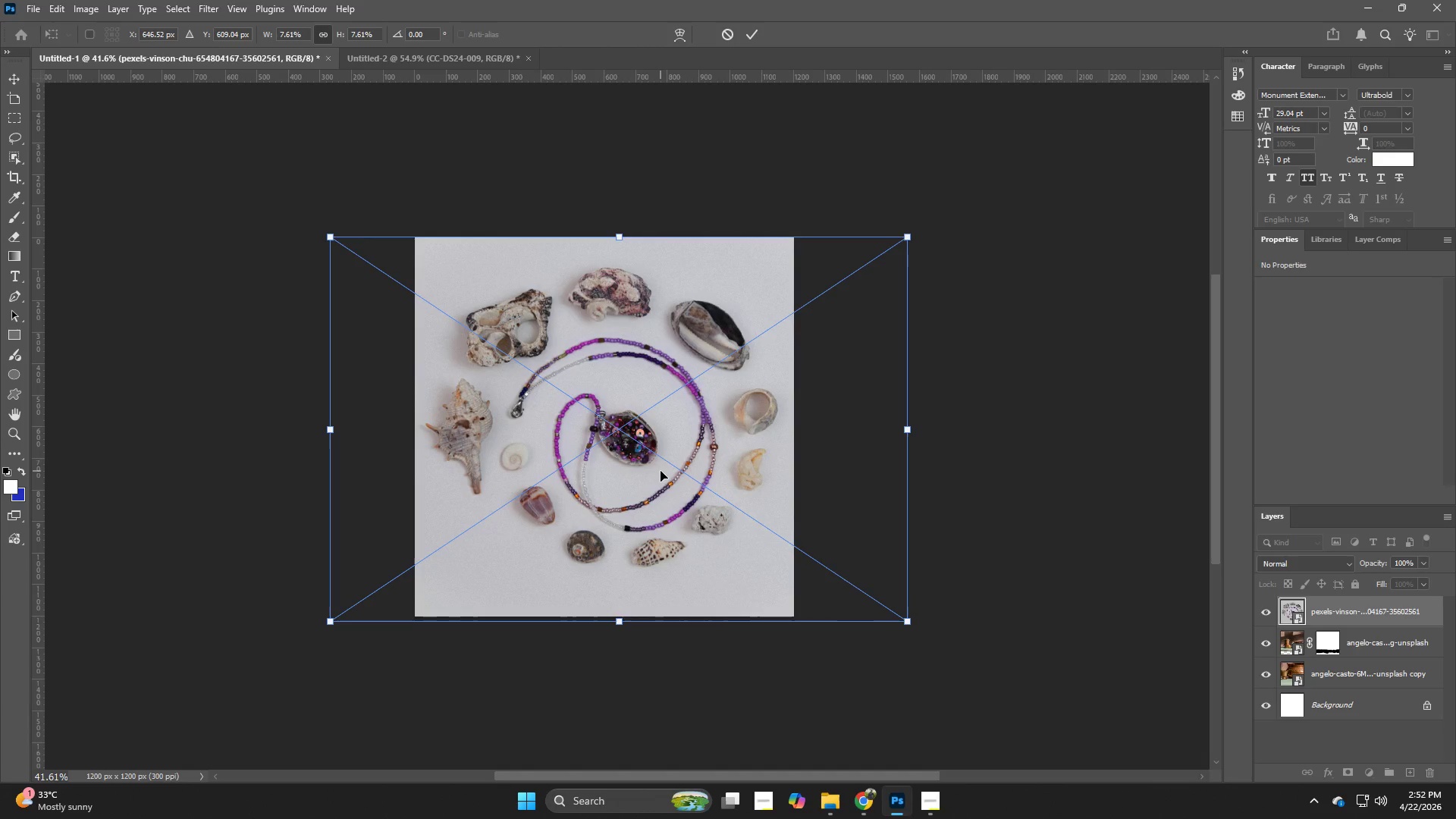 
key(NumpadEnter)
 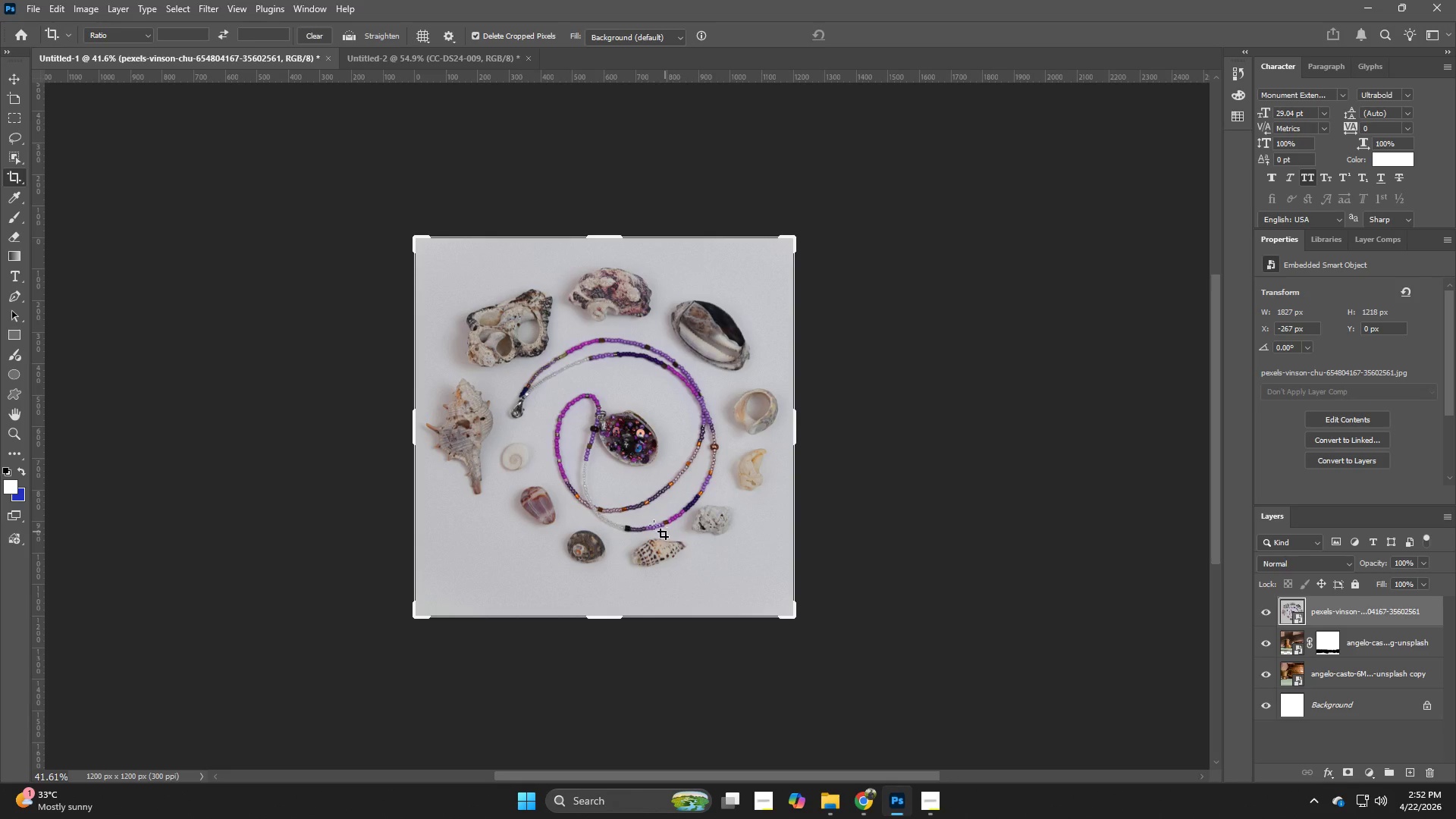 
wait(5.36)
 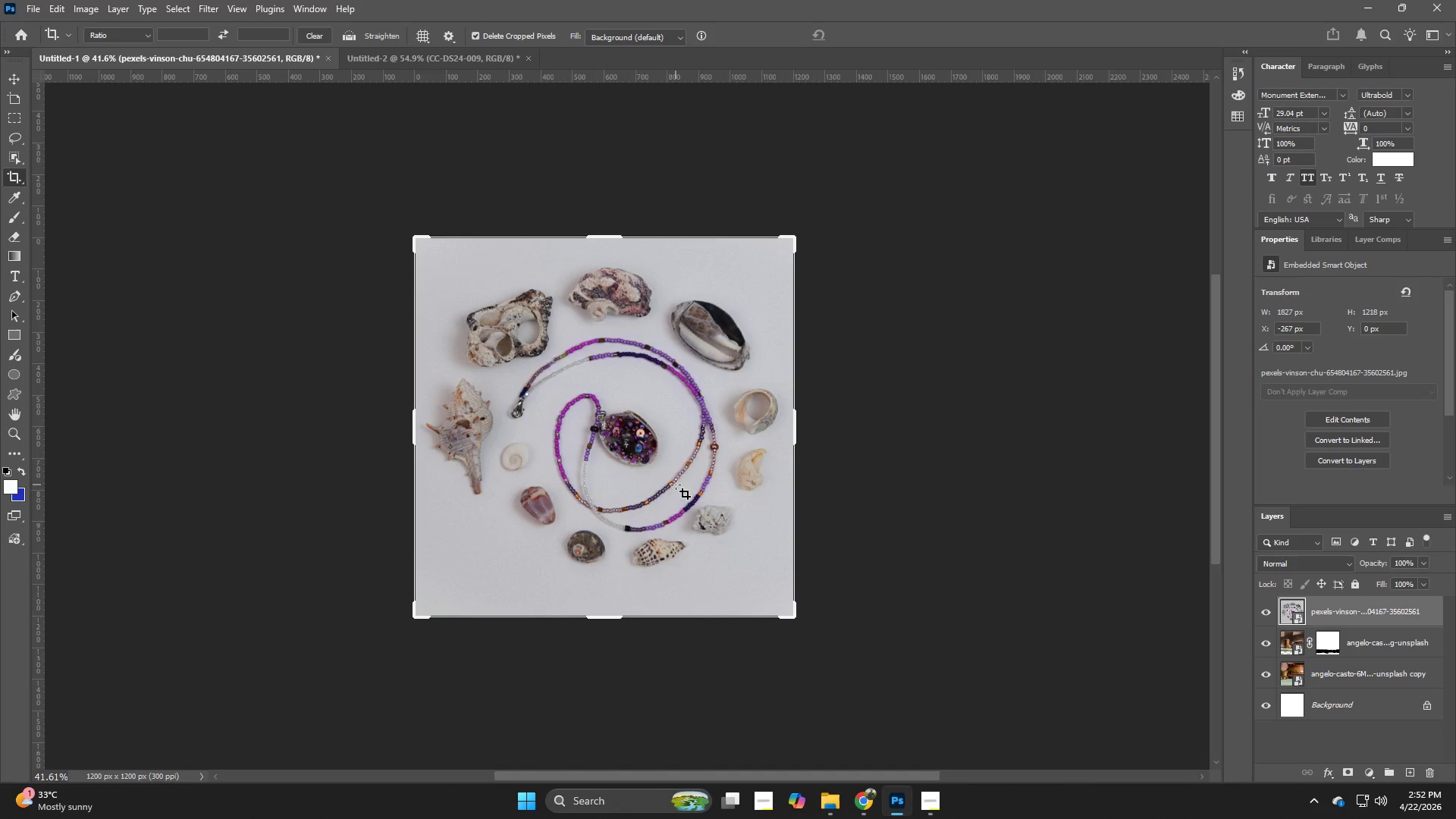 
key(V)
 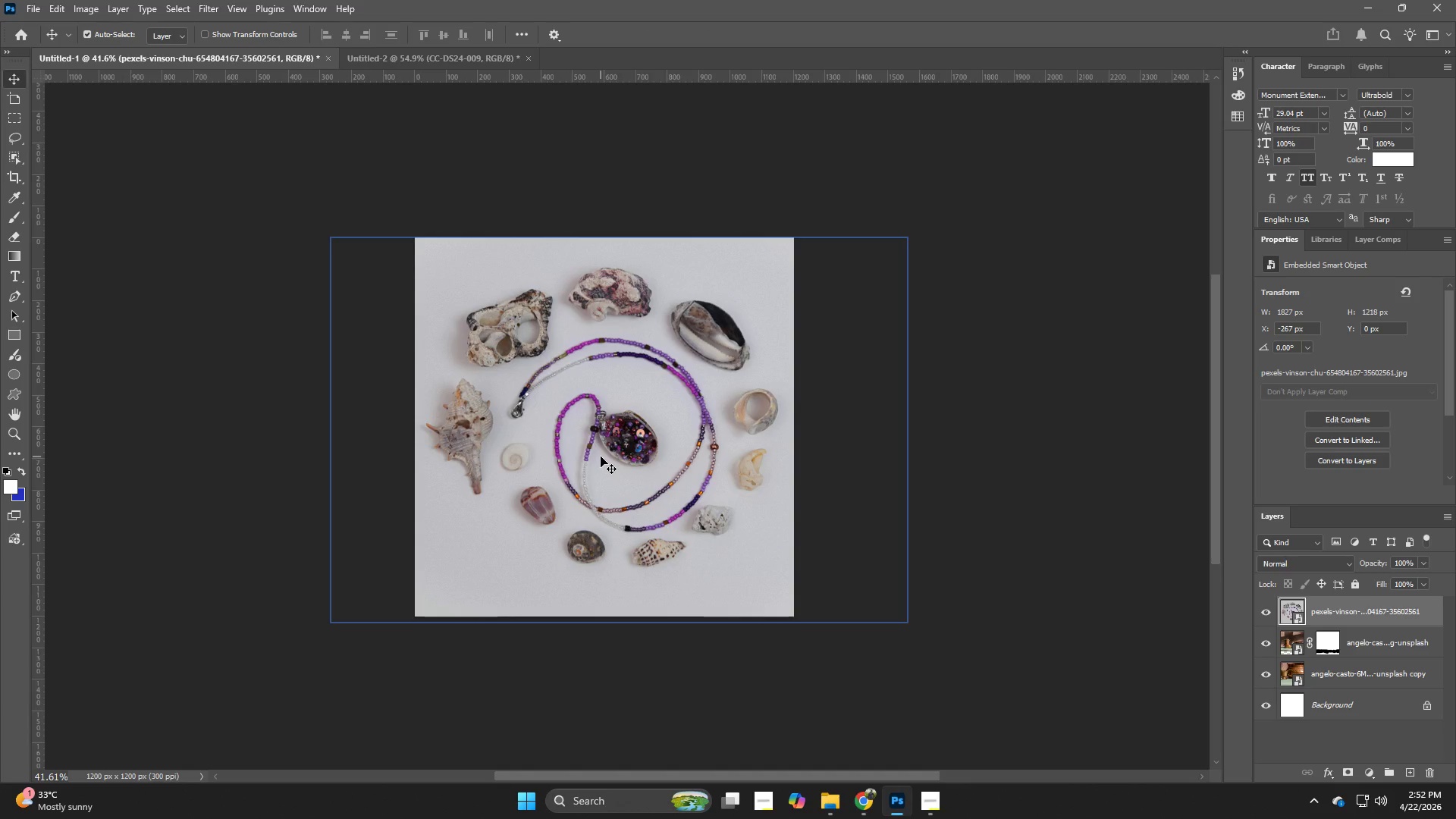 
wait(5.66)
 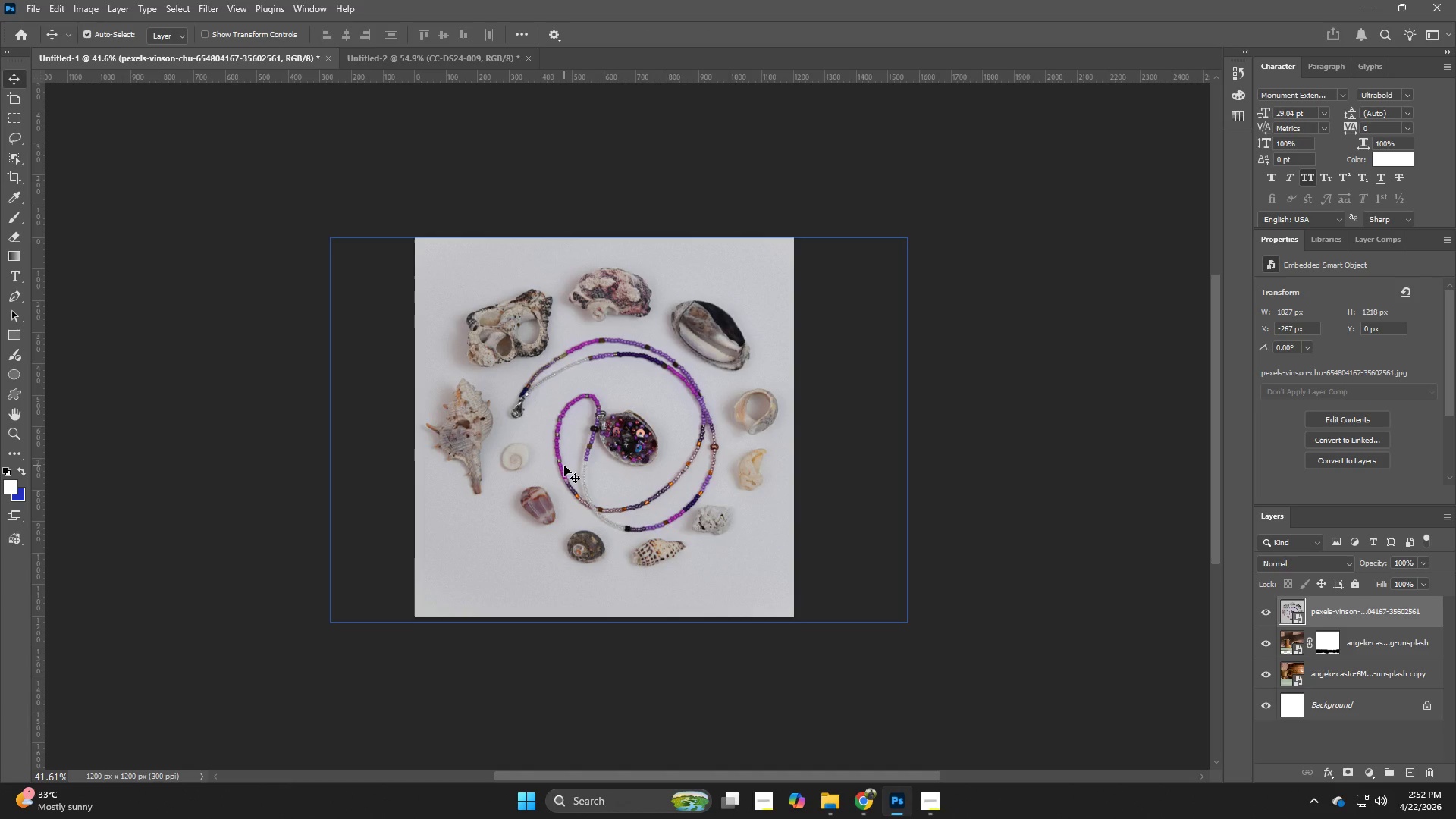 
key(Alt+Control+Shift+W)
 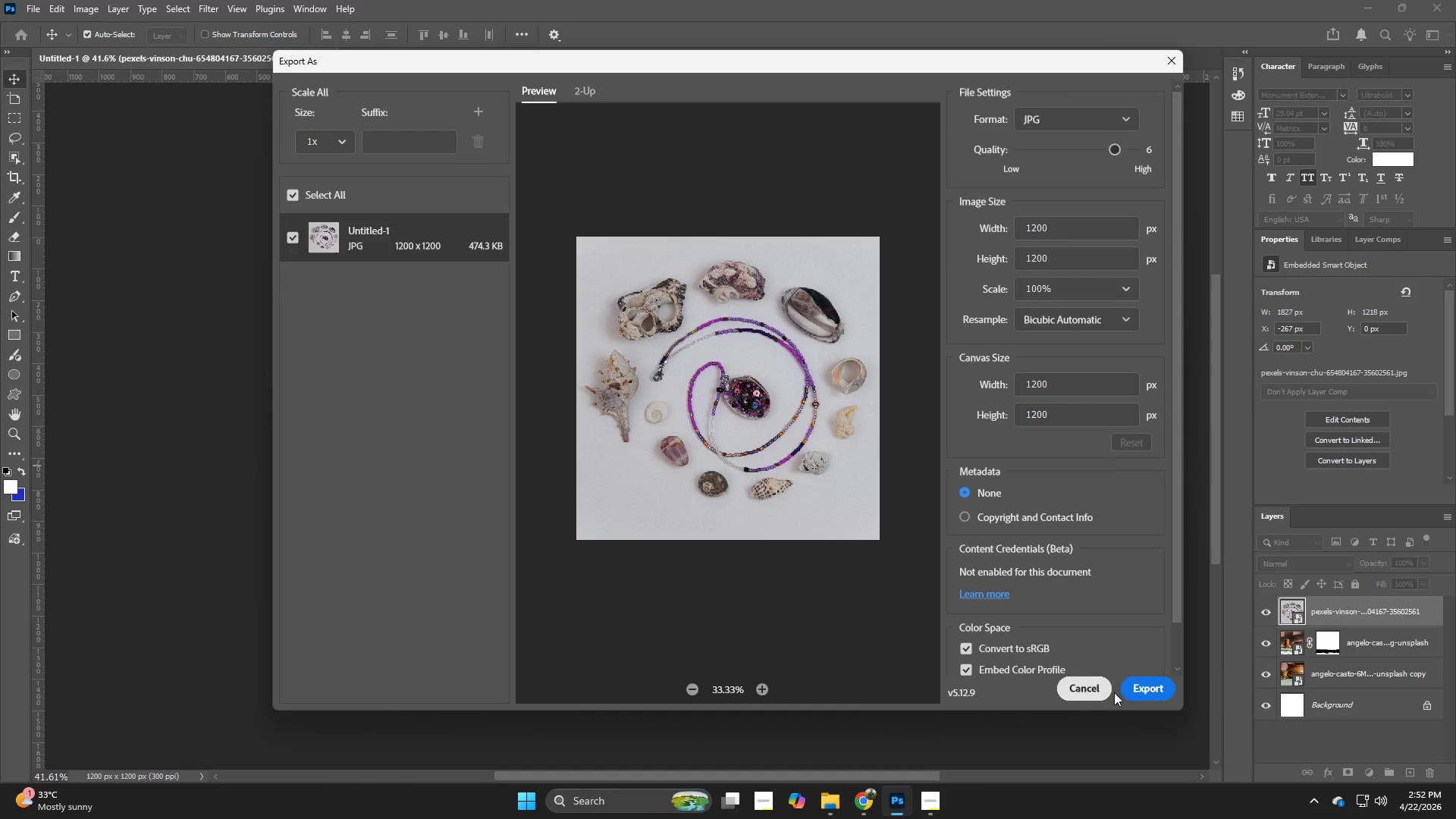 
left_click_drag(start_coordinate=[1138, 689], to_coordinate=[1139, 686])
 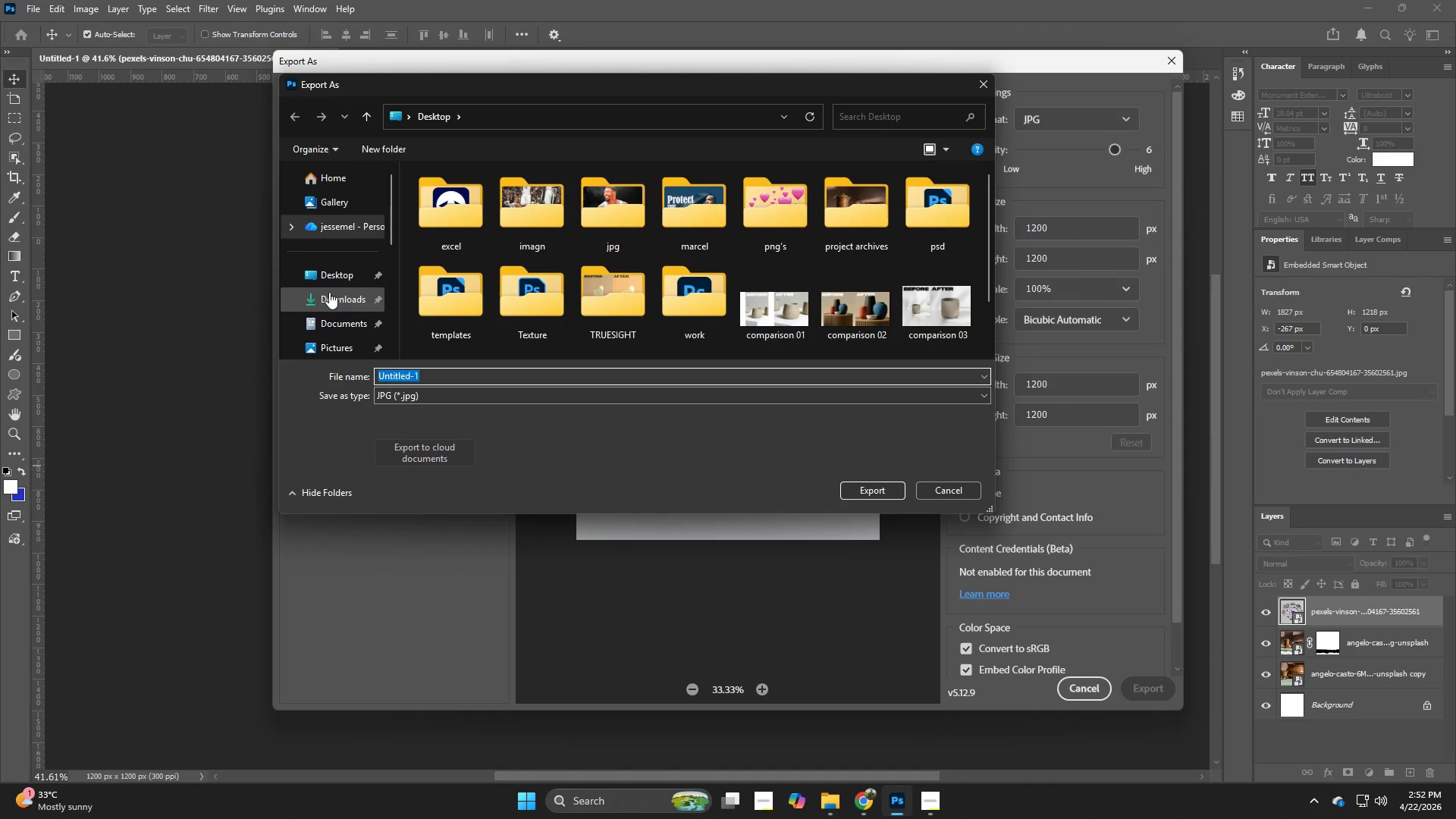 
left_click([335, 278])
 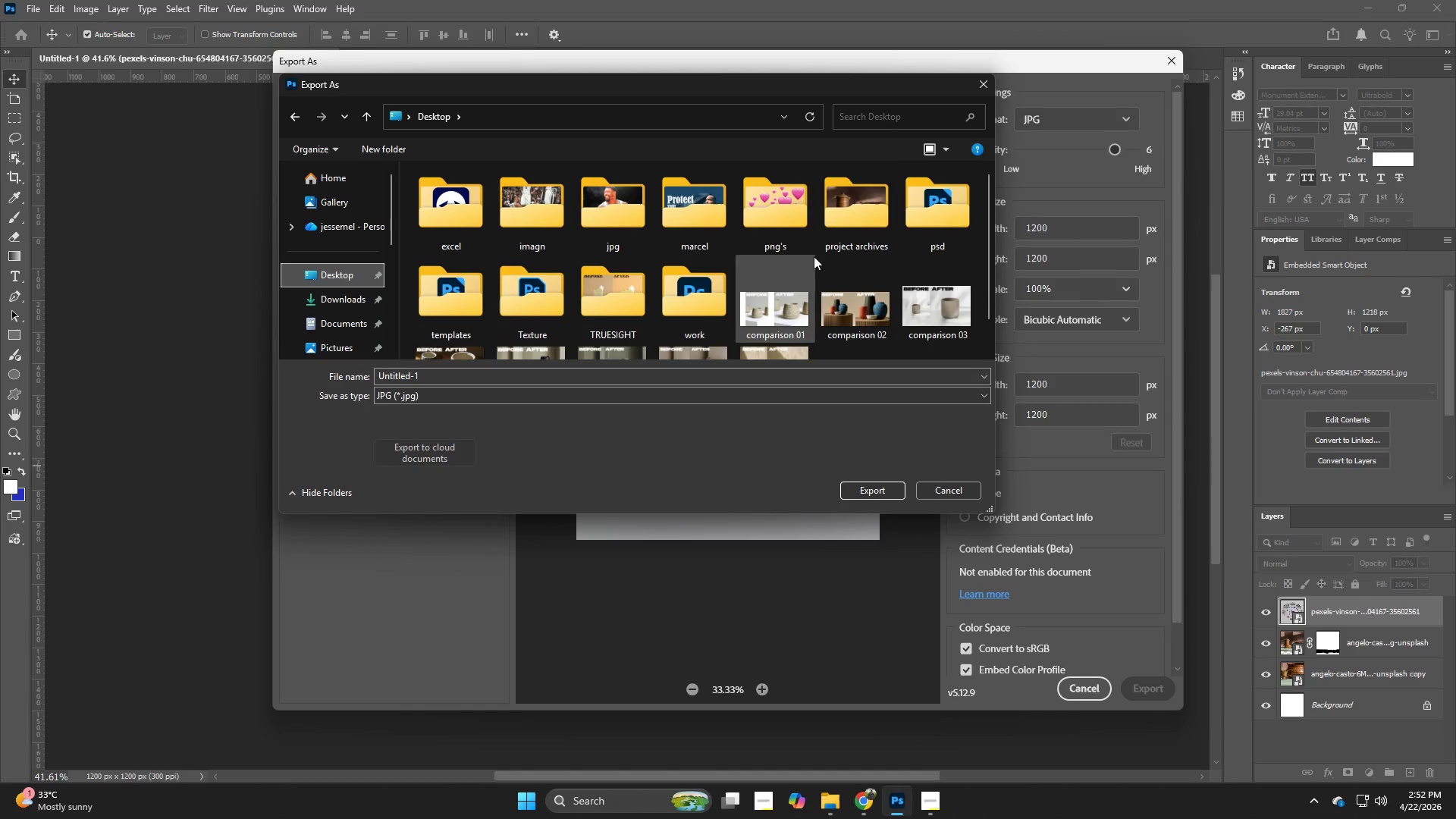 
left_click([849, 225])
 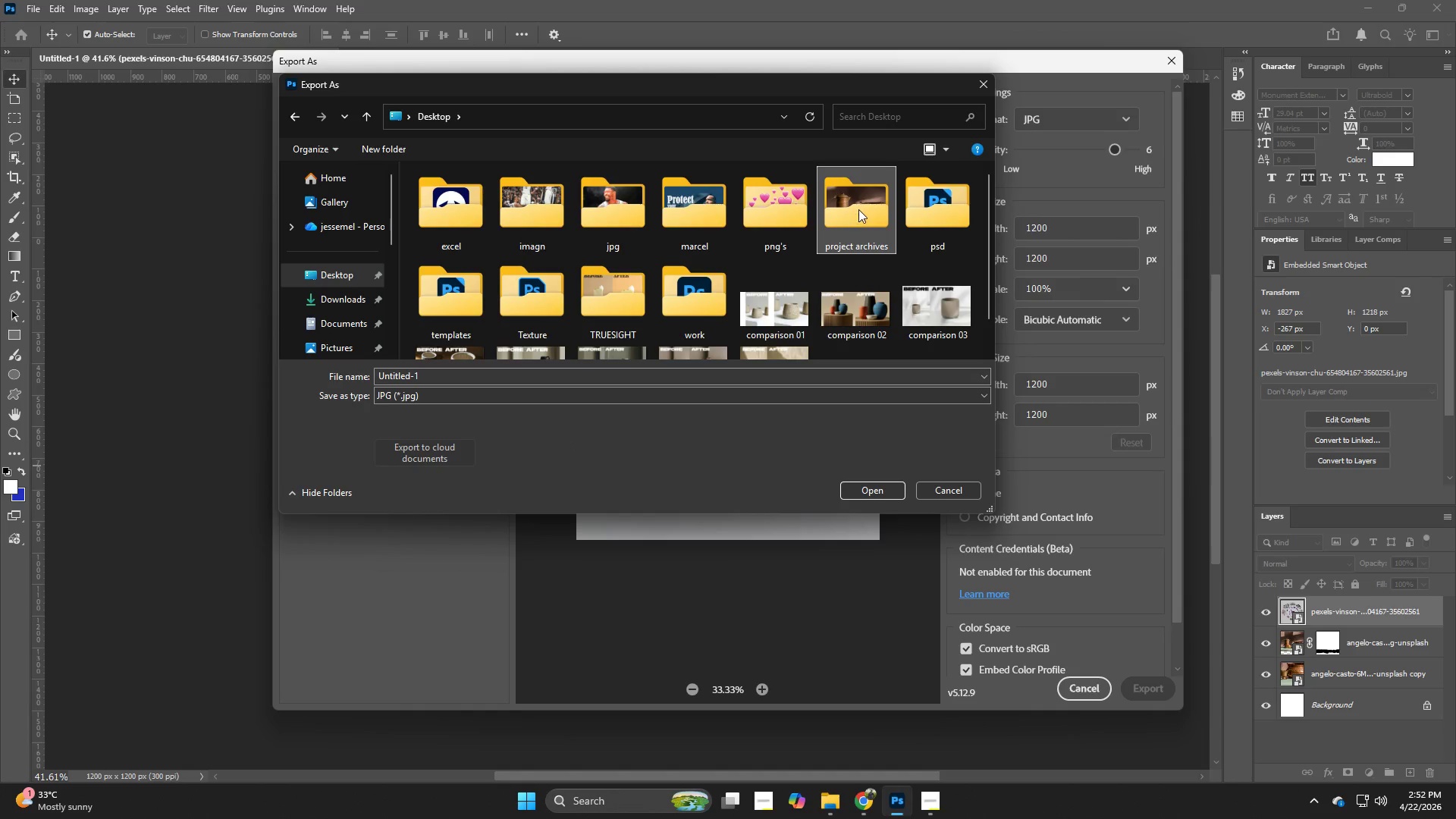 
double_click([858, 209])
 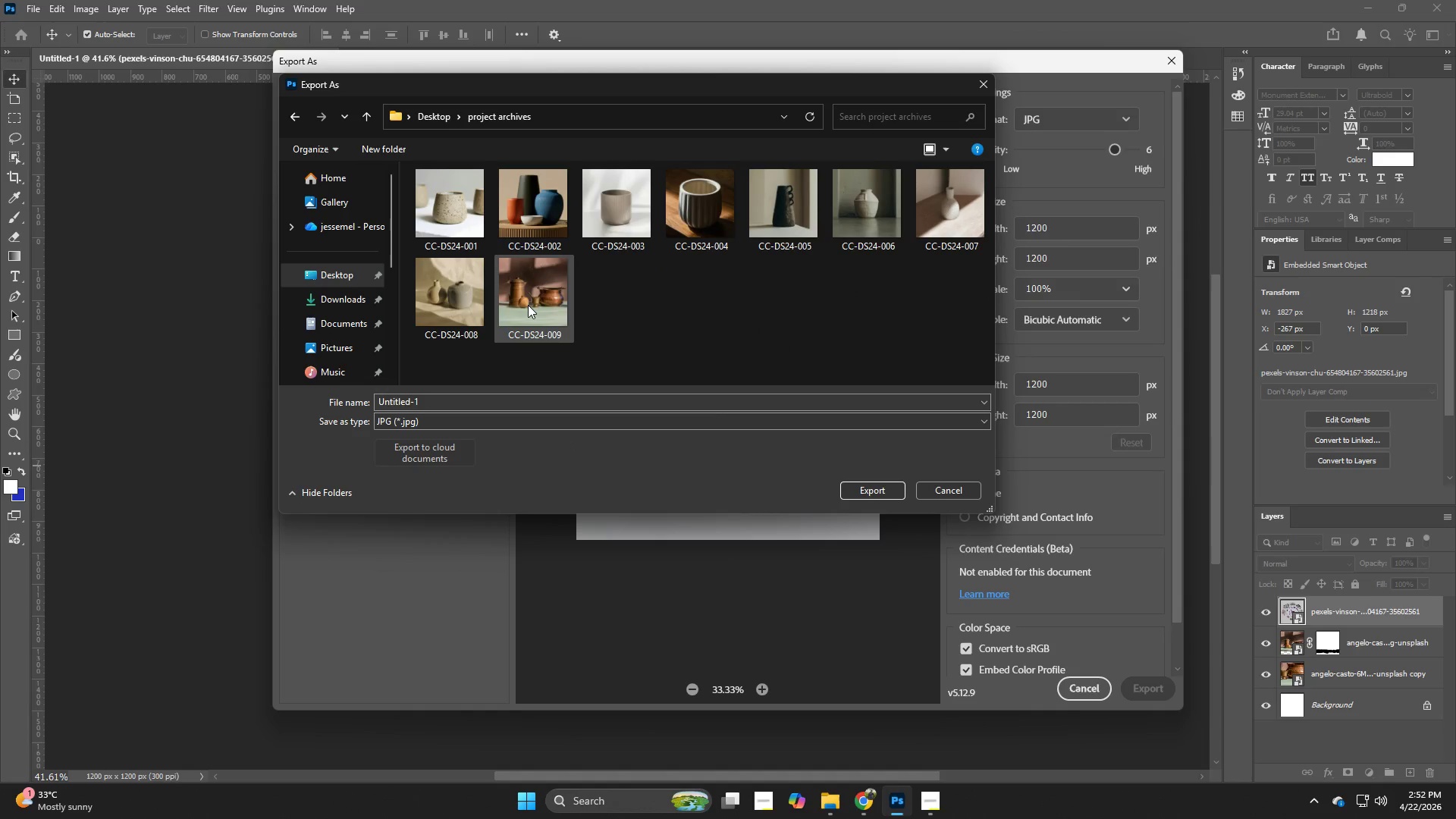 
double_click([528, 305])
 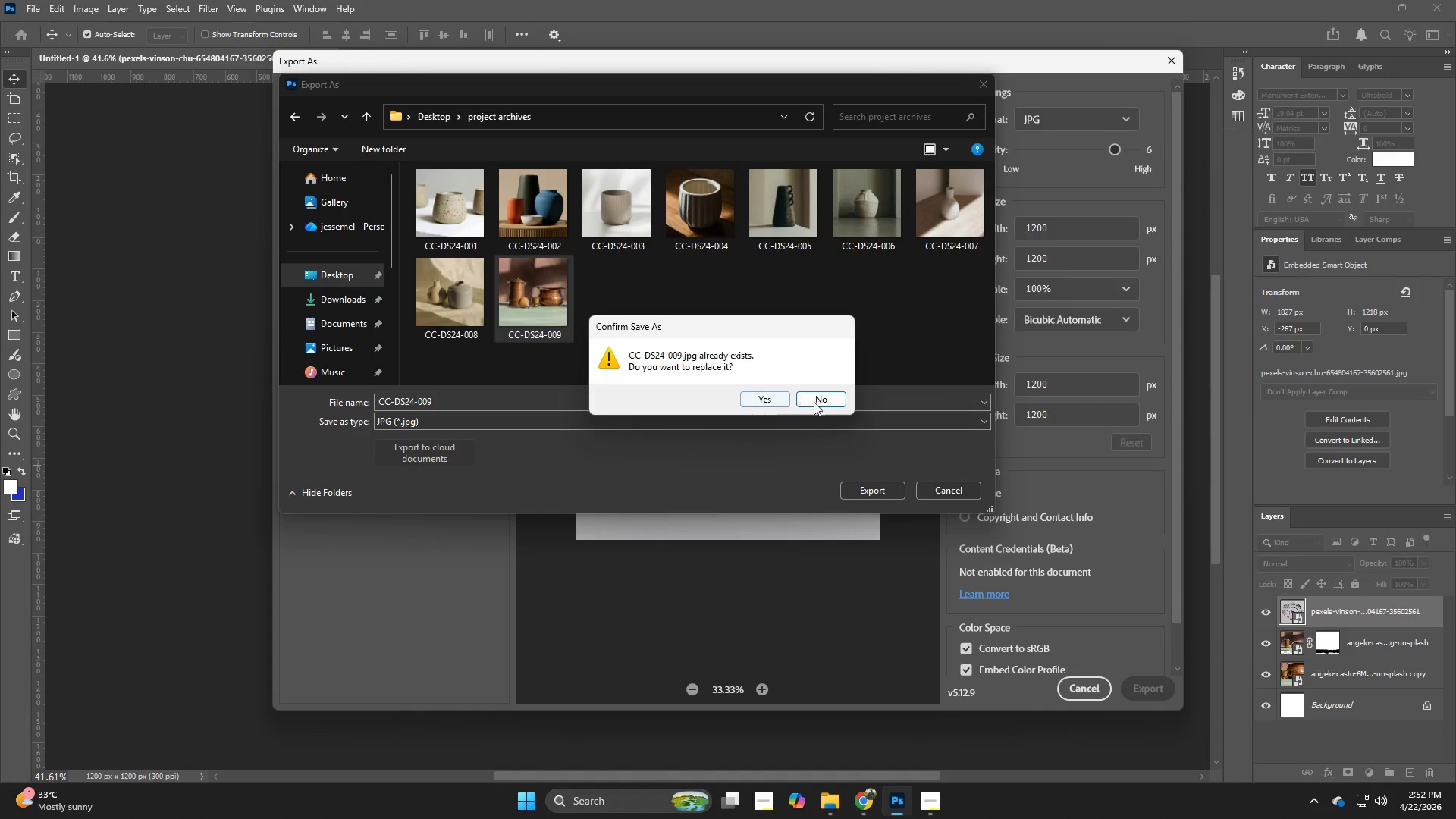 
left_click_drag(start_coordinate=[817, 399], to_coordinate=[814, 399])
 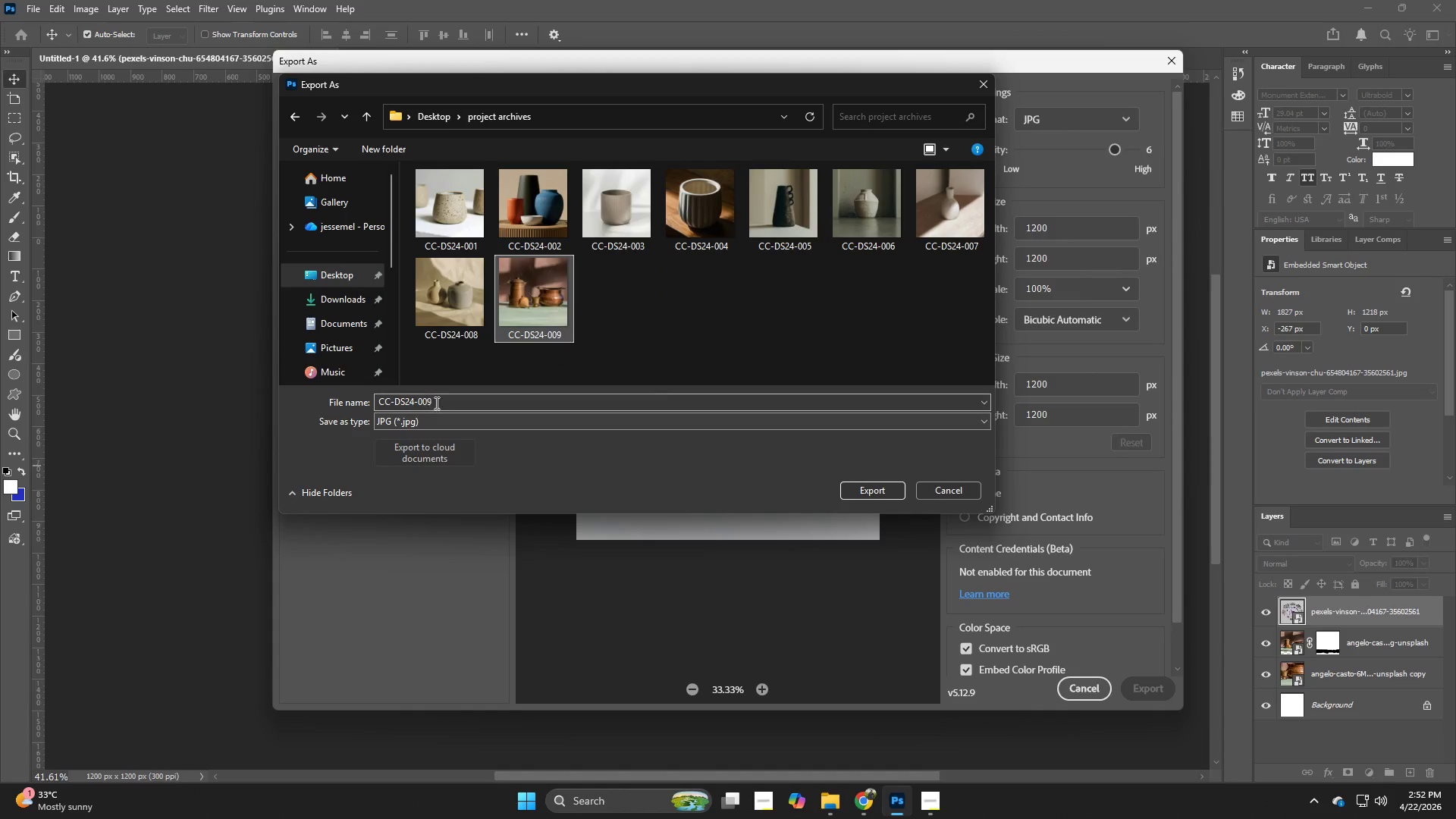 
left_click([438, 401])
 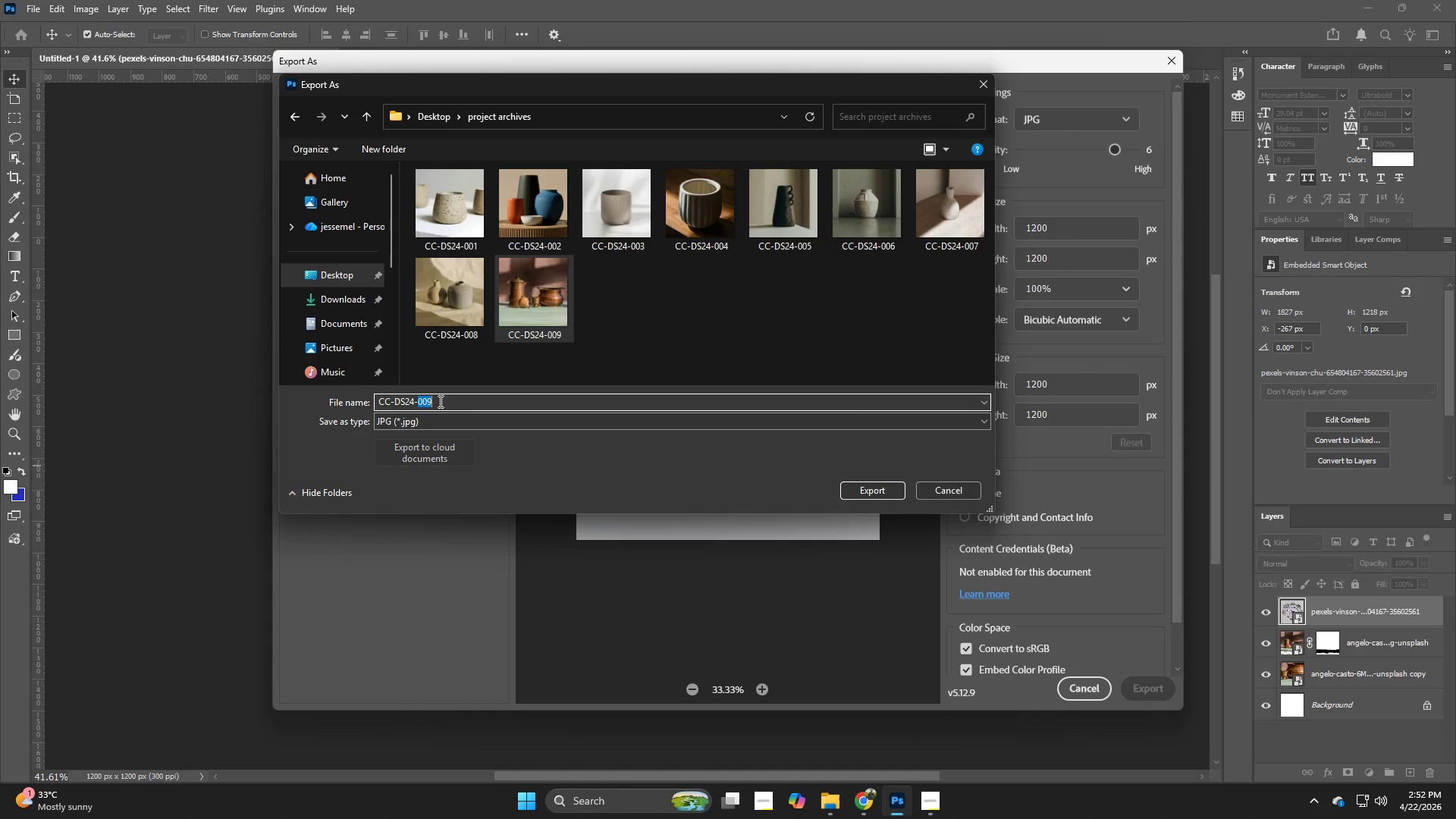 
triple_click([439, 401])
 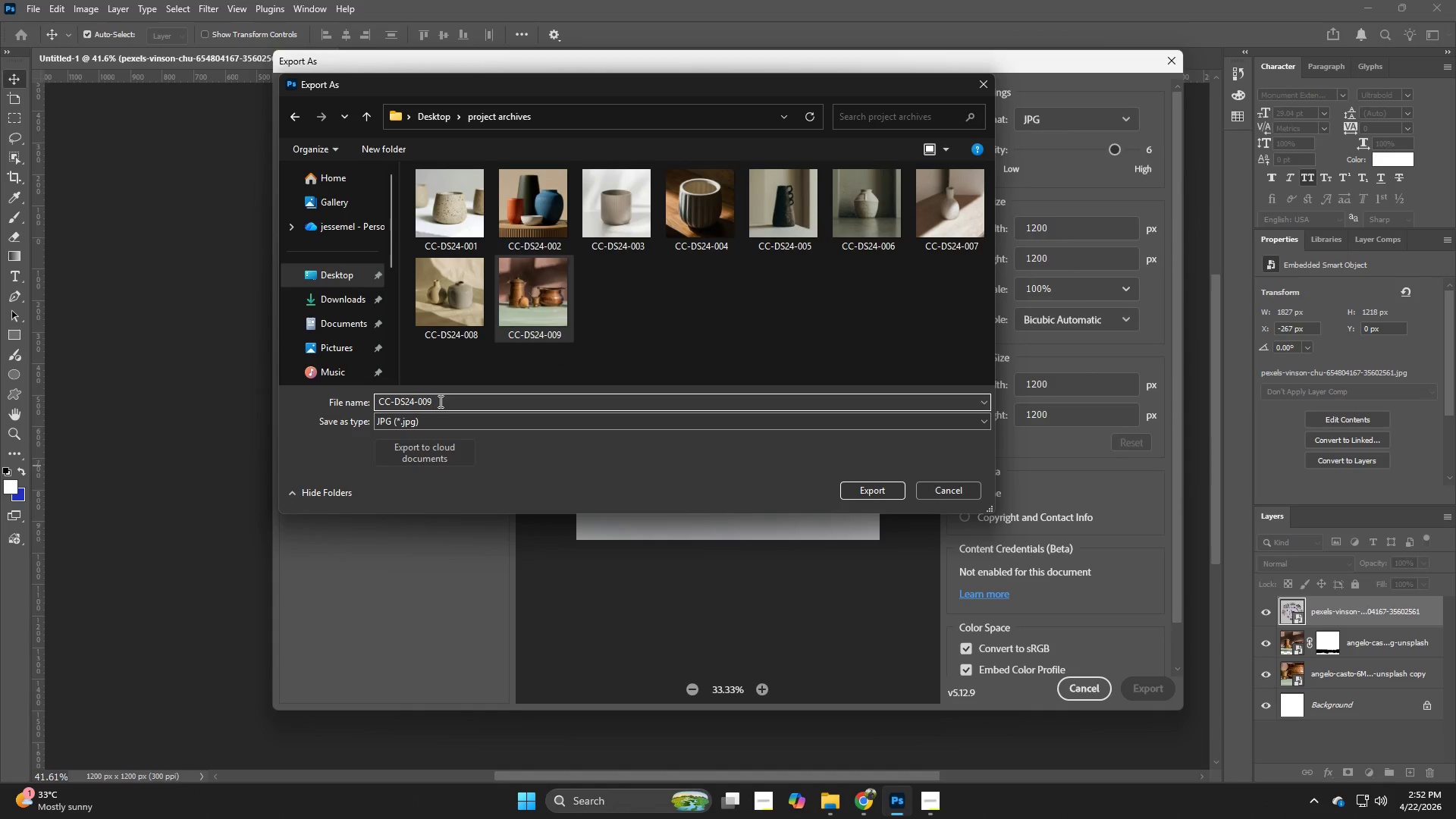 
key(Backspace)
key(Backspace)
type(10)
 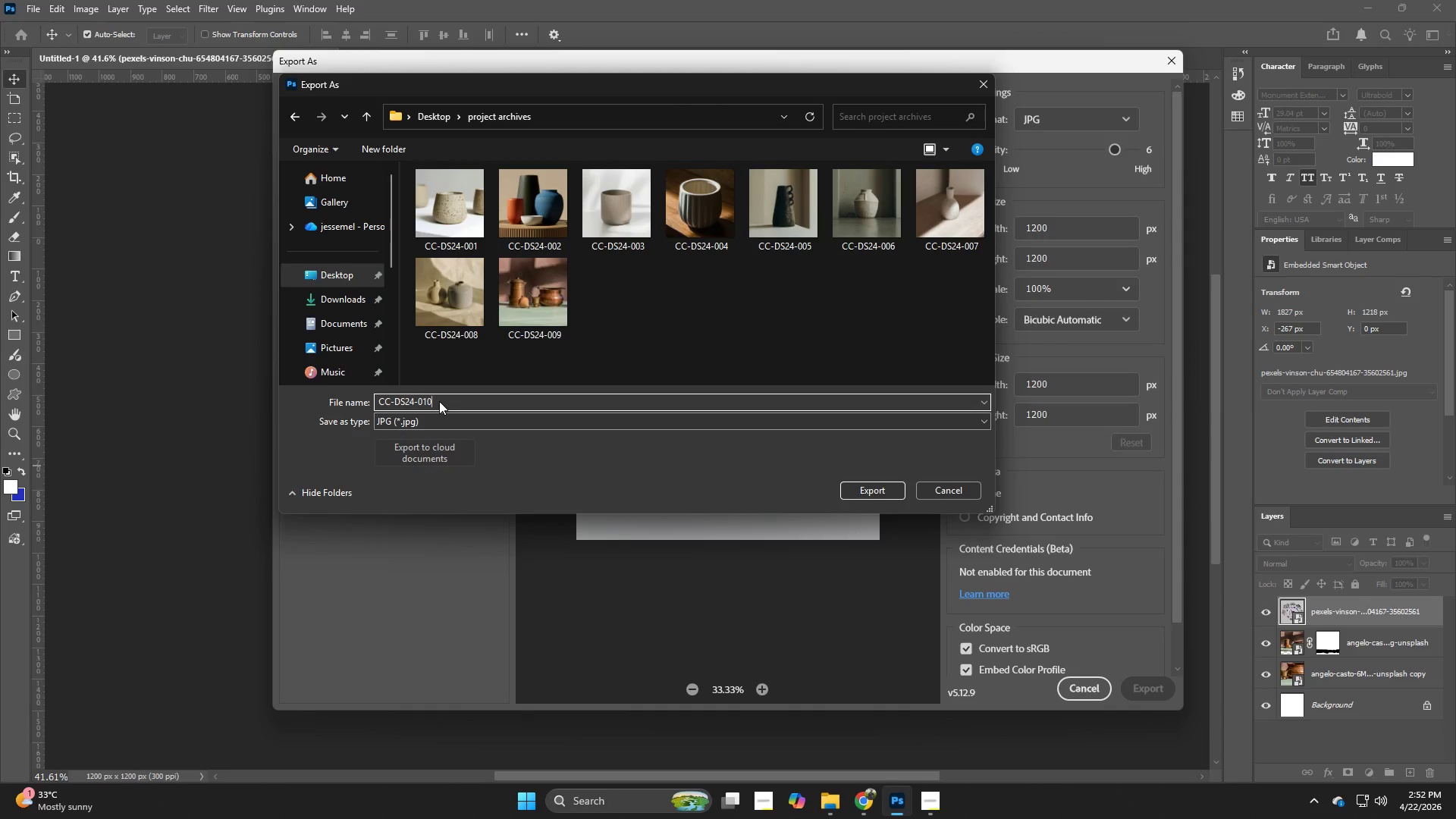 
key(NumpadEnter)
 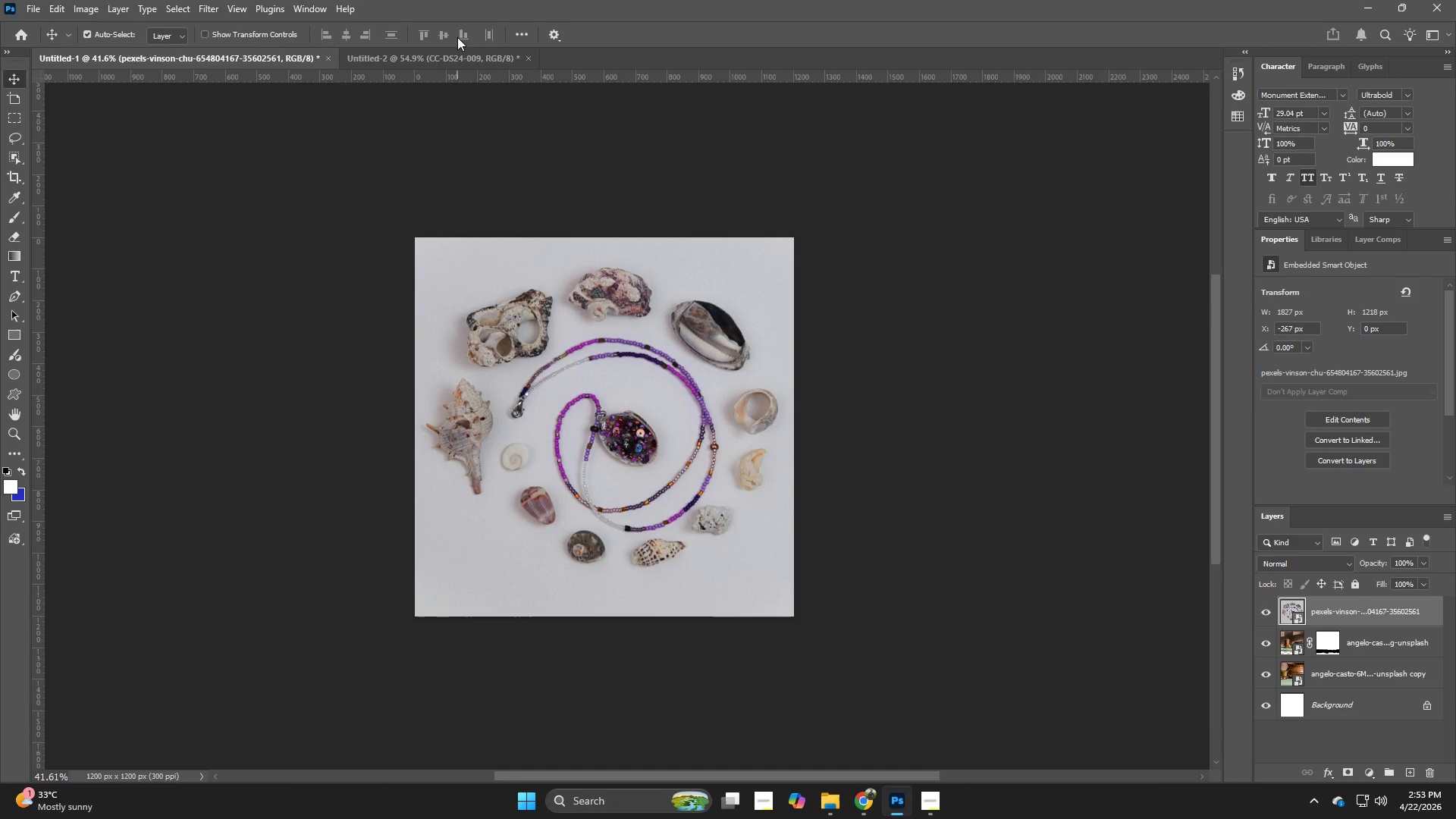 
left_click([457, 60])
 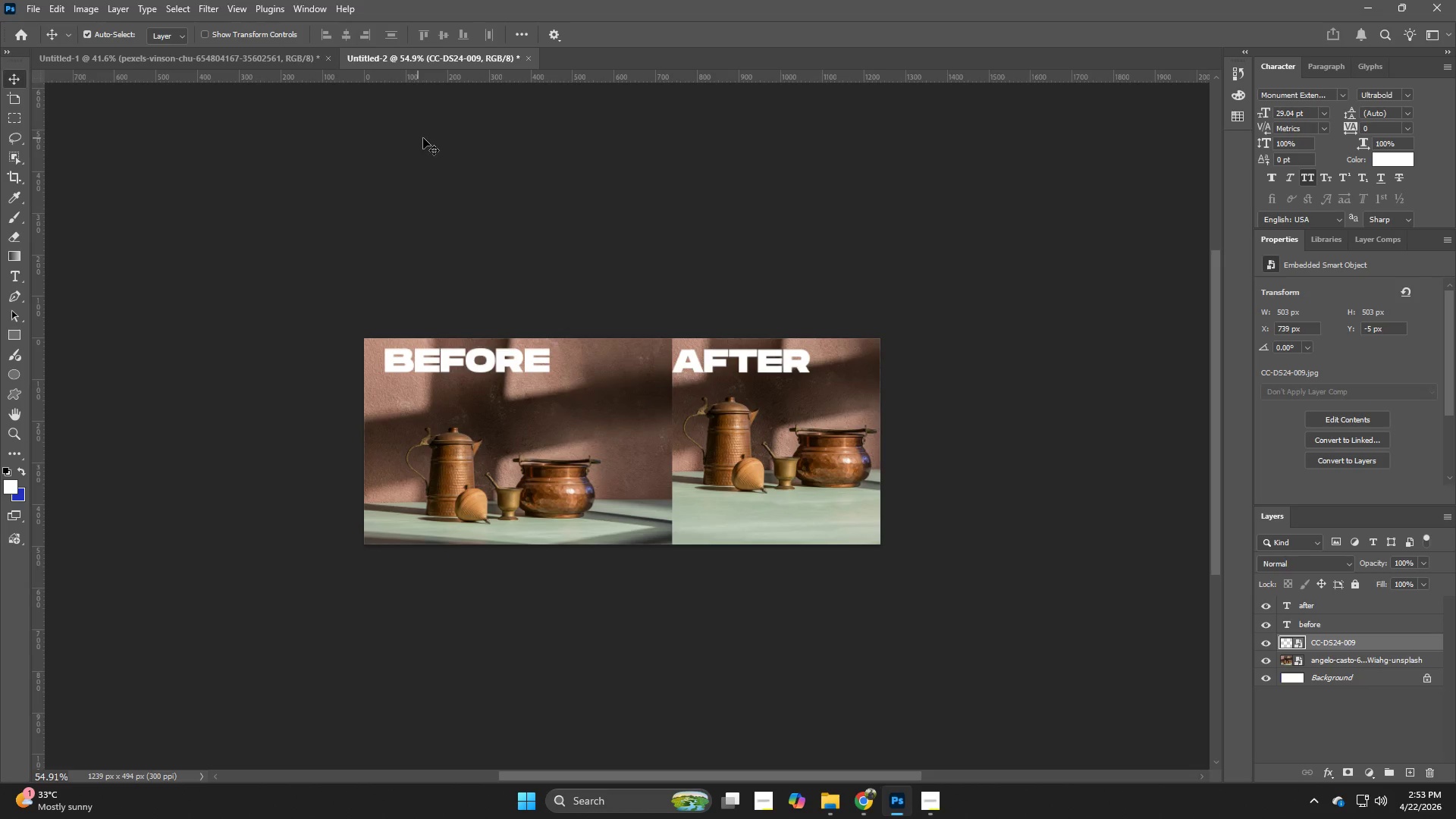 
wait(7.88)
 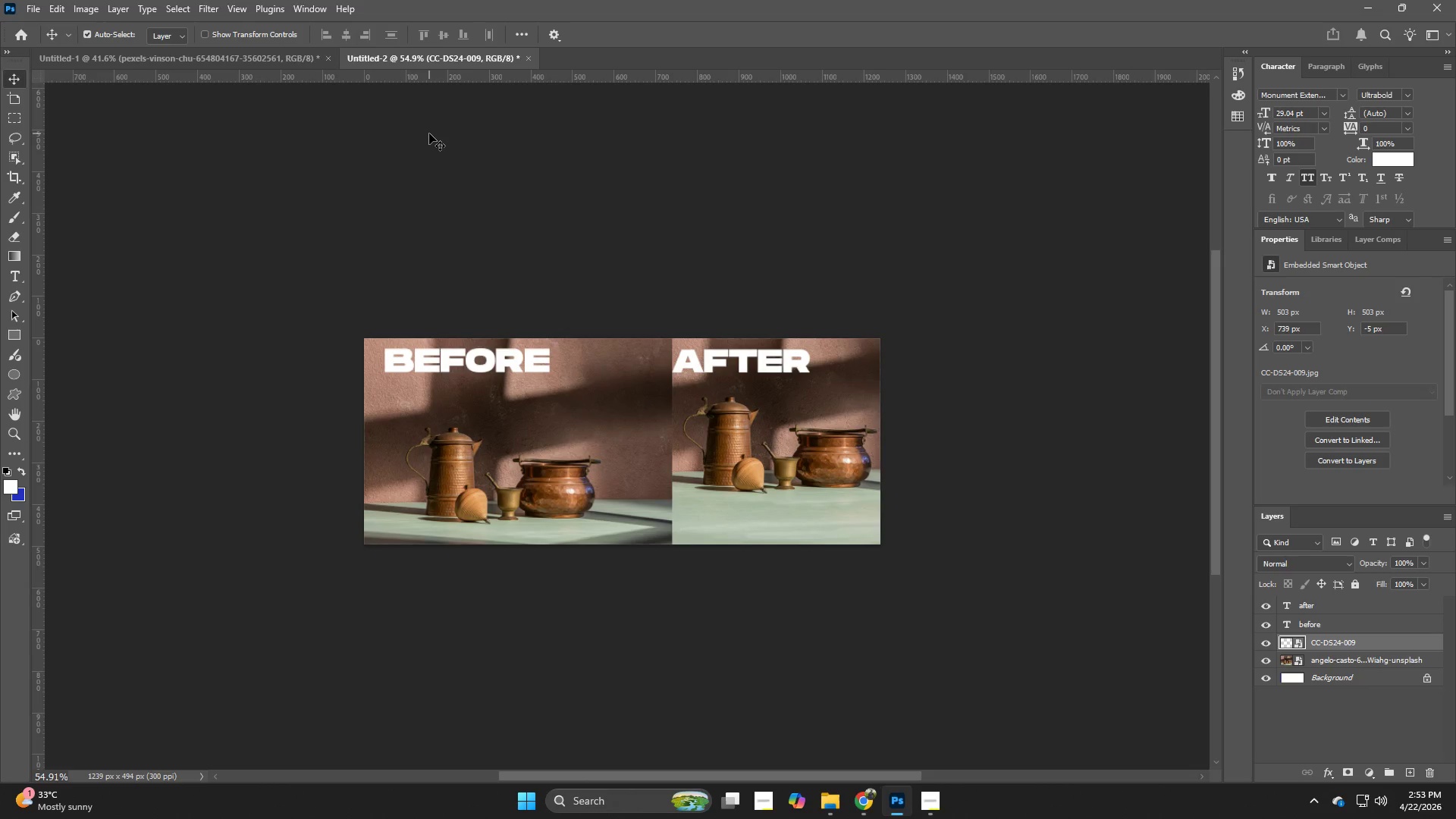 
left_click([827, 800])
 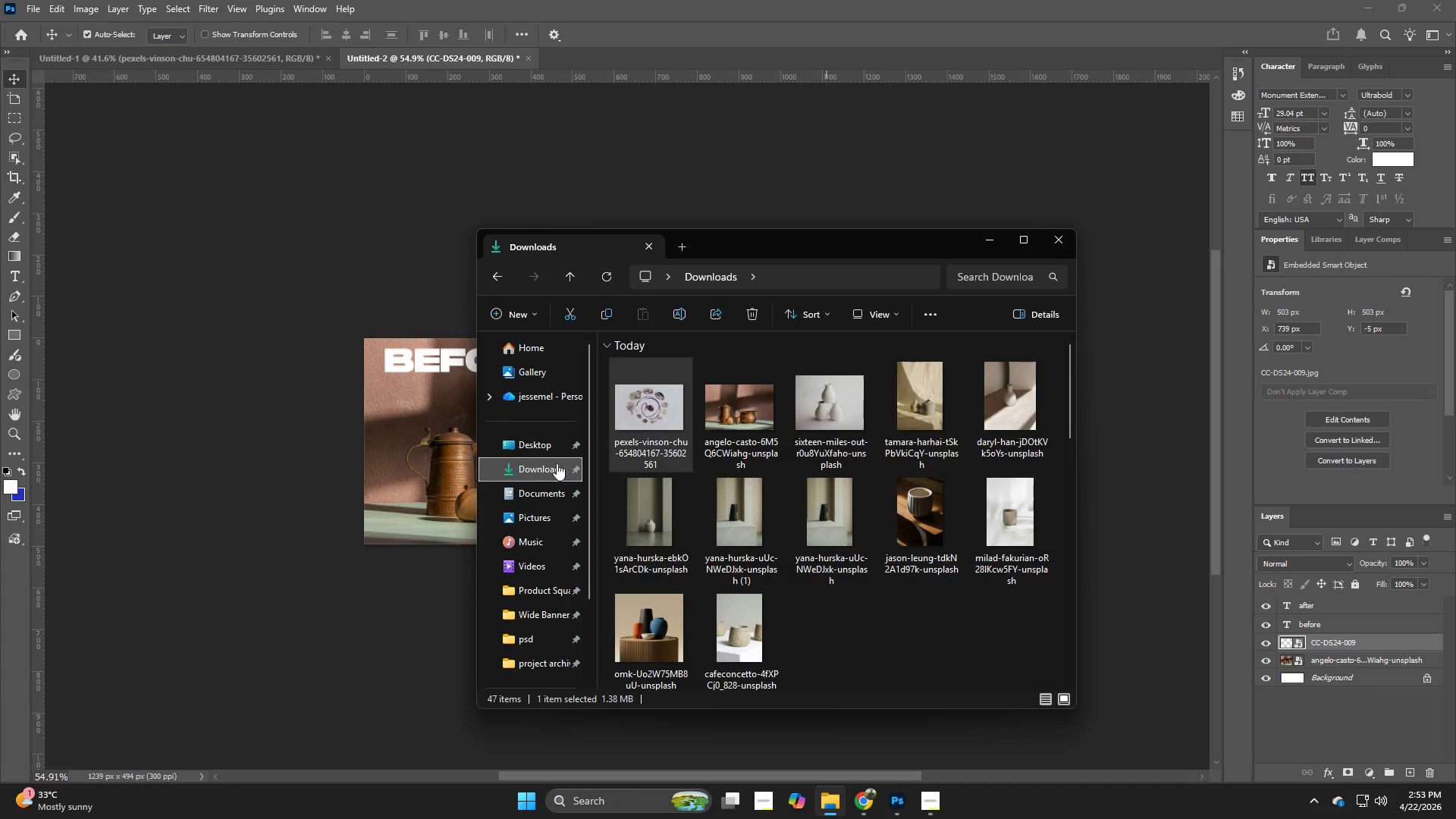 
left_click_drag(start_coordinate=[645, 404], to_coordinate=[395, 413])
 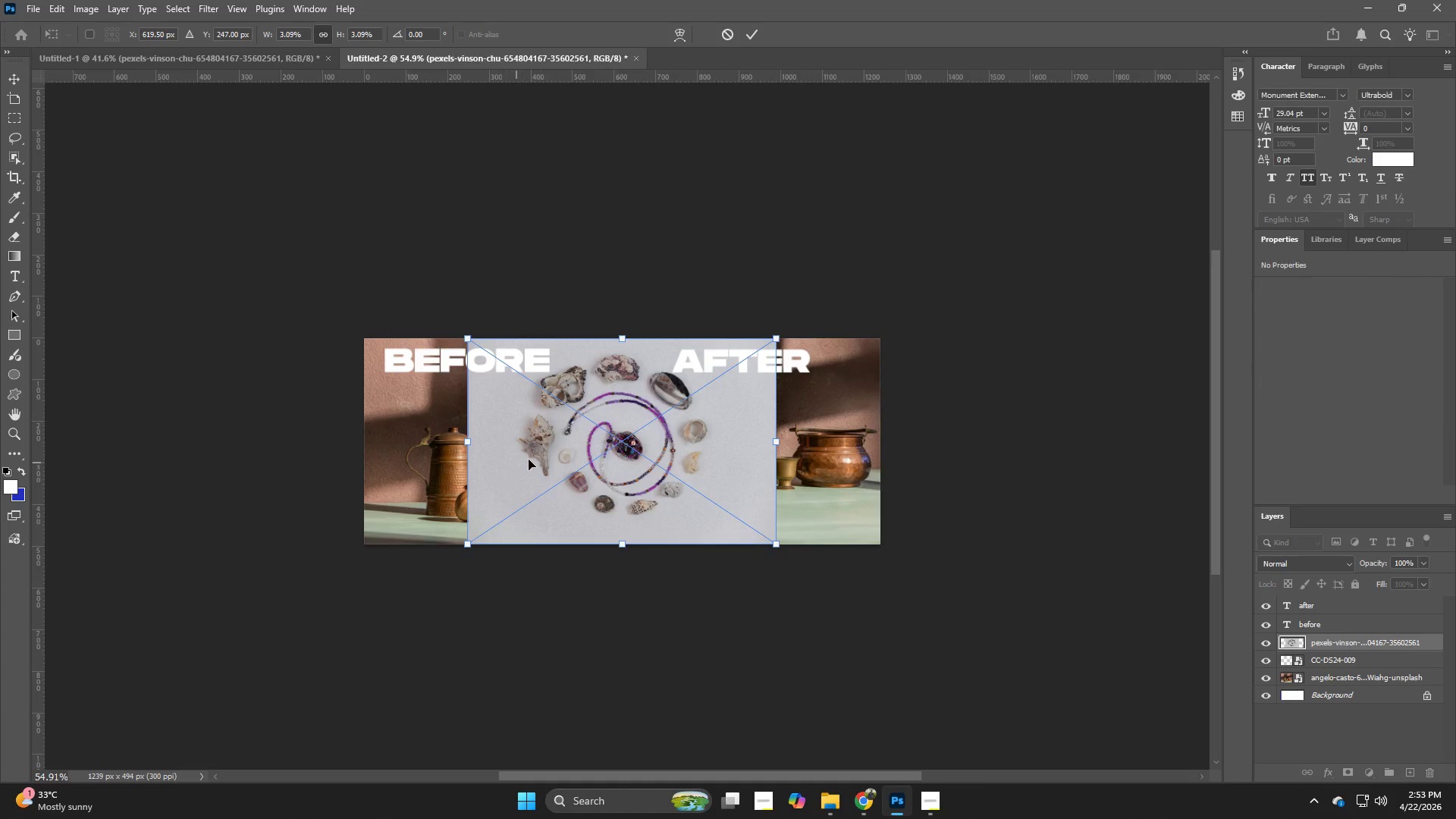 
left_click_drag(start_coordinate=[548, 457], to_coordinate=[440, 455])
 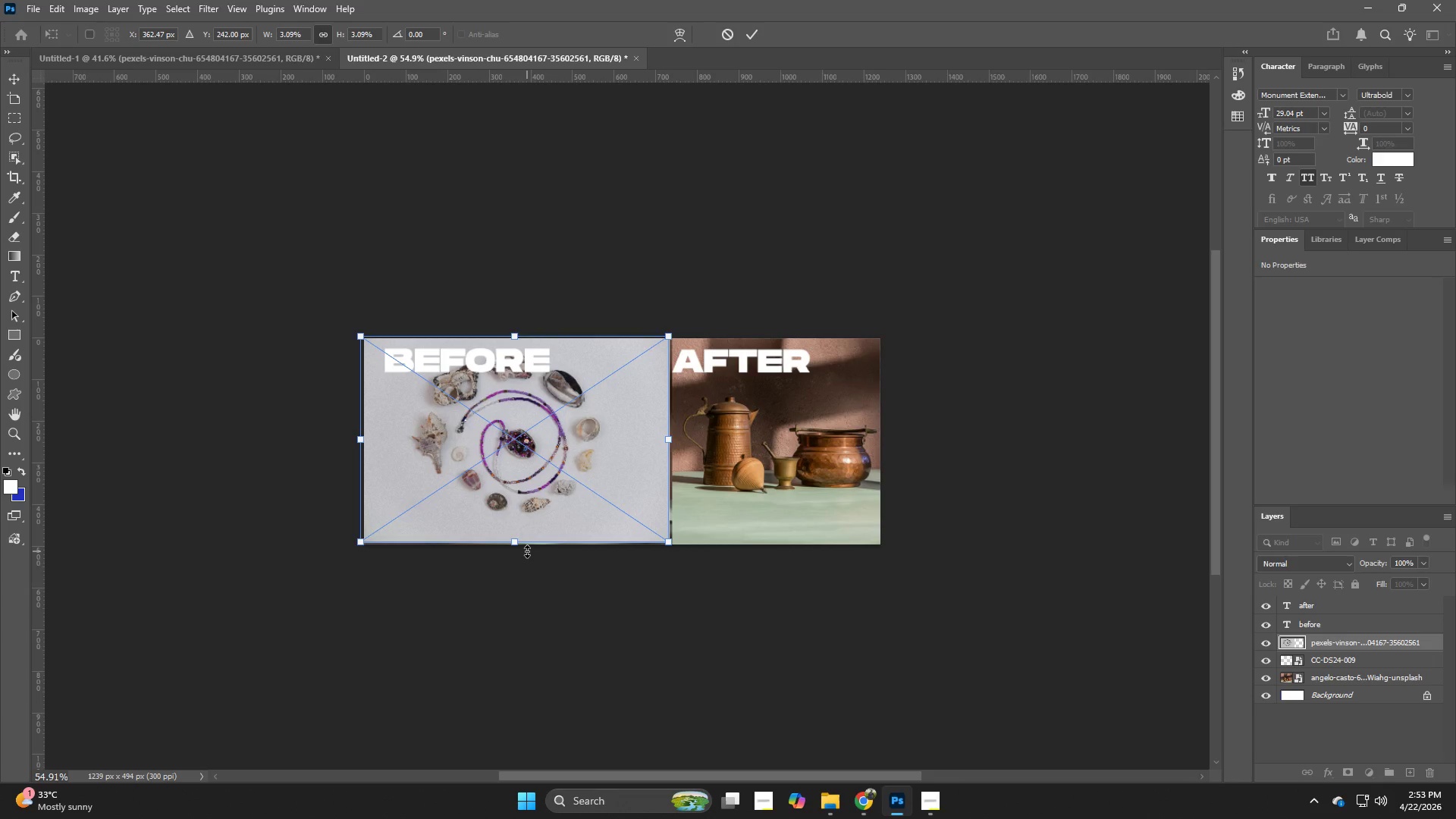 
key(NumpadEnter)
 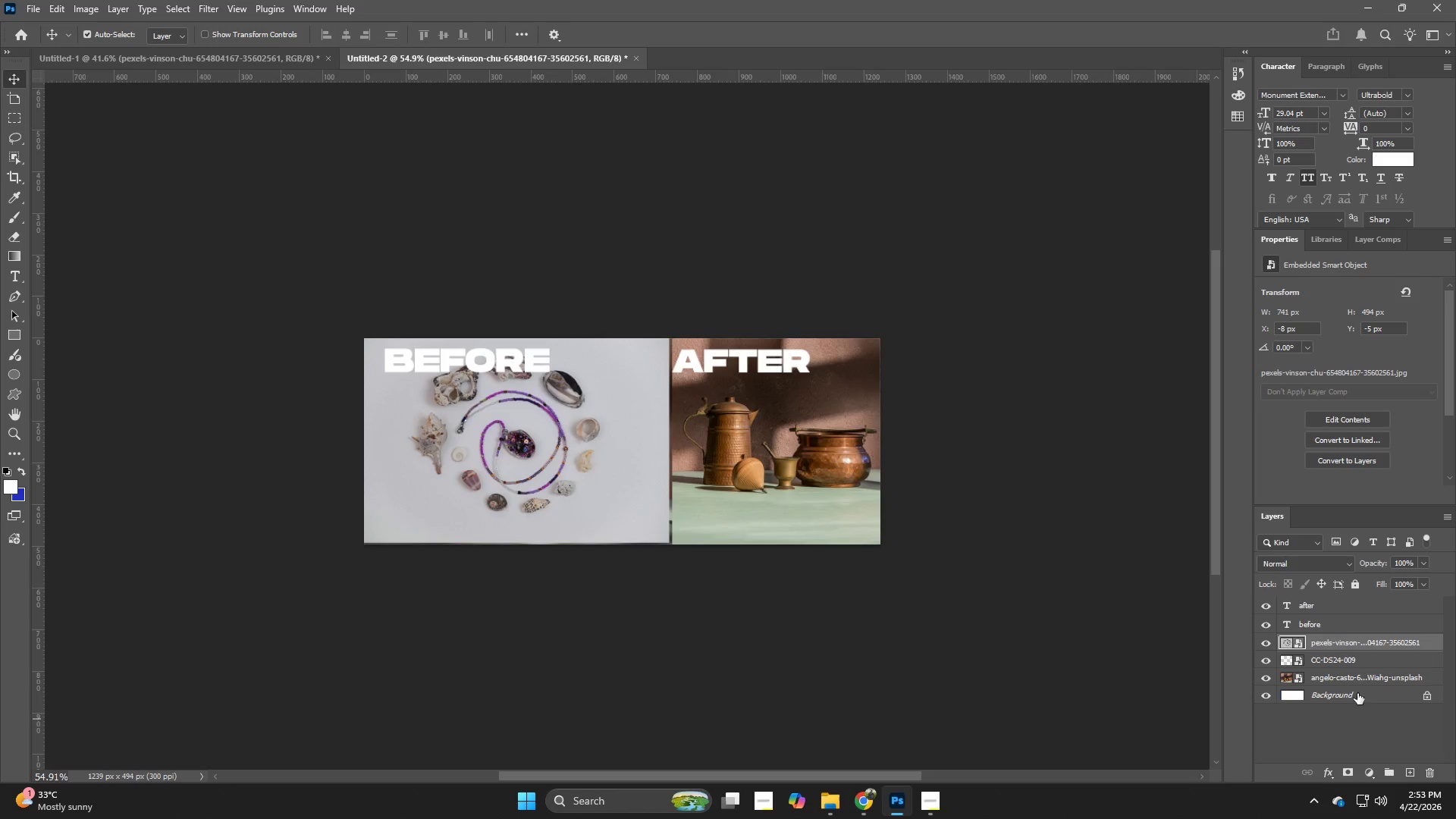 
left_click([1354, 658])
 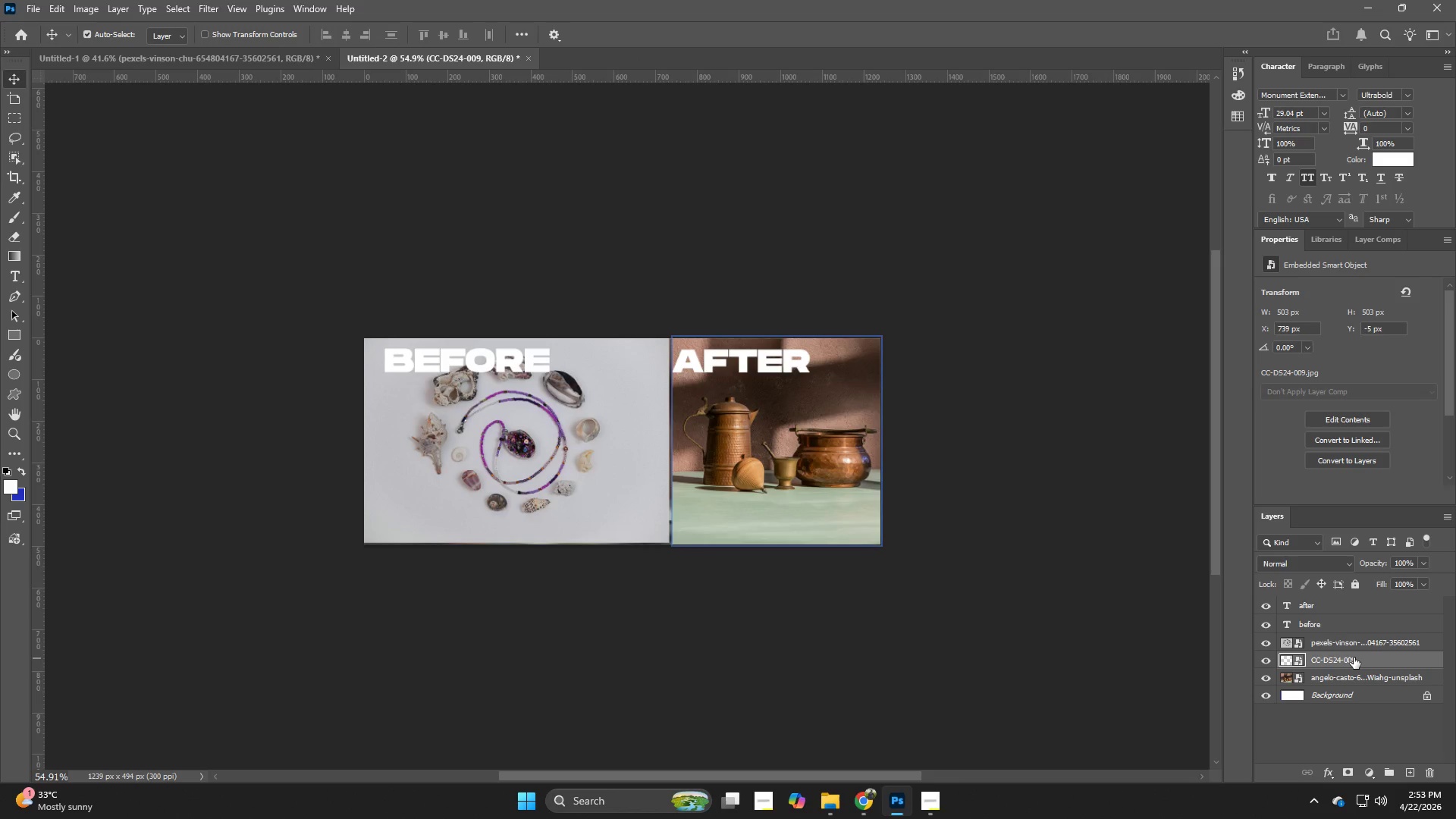 
key(Backspace)
 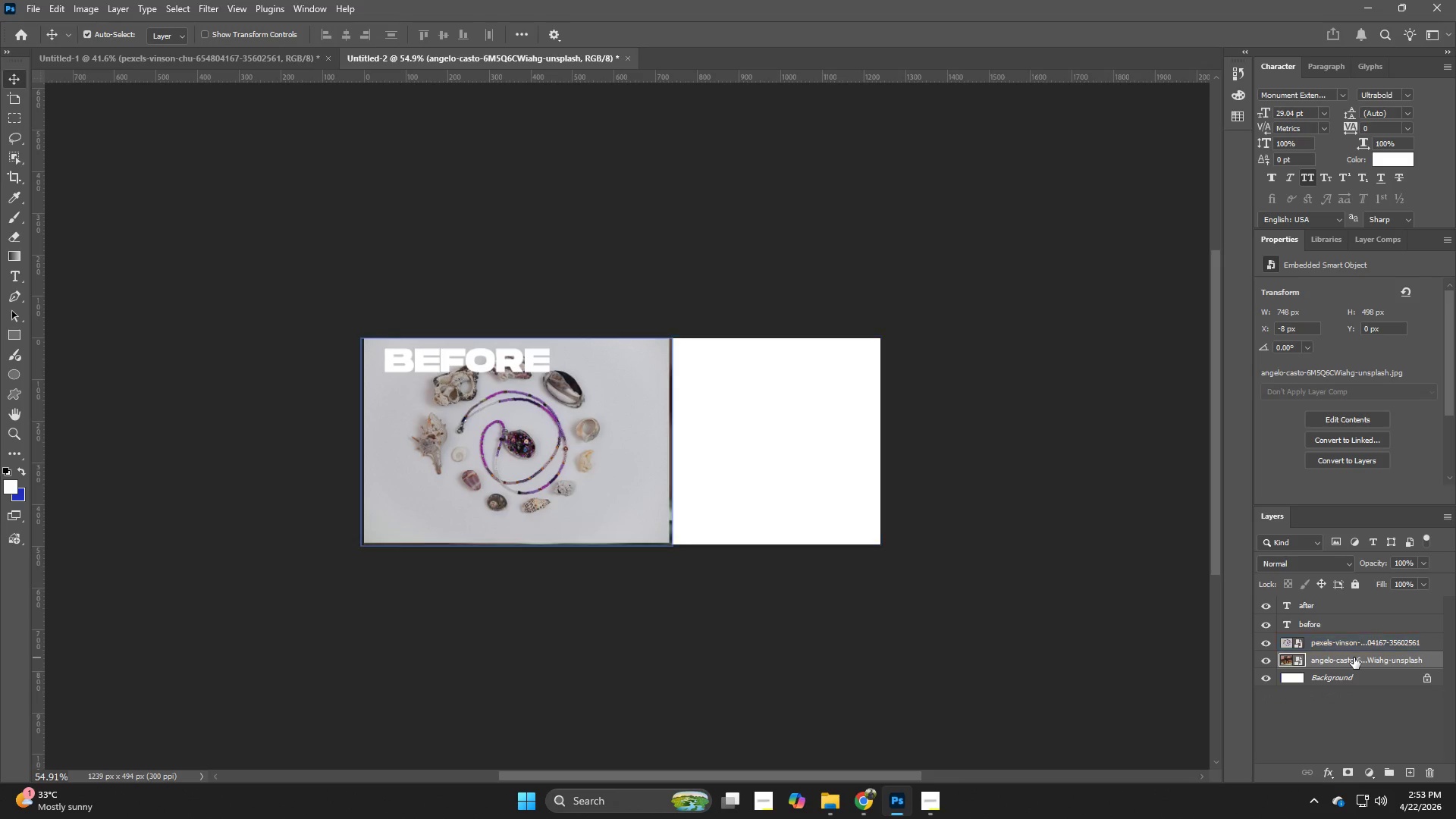 
key(Backspace)
 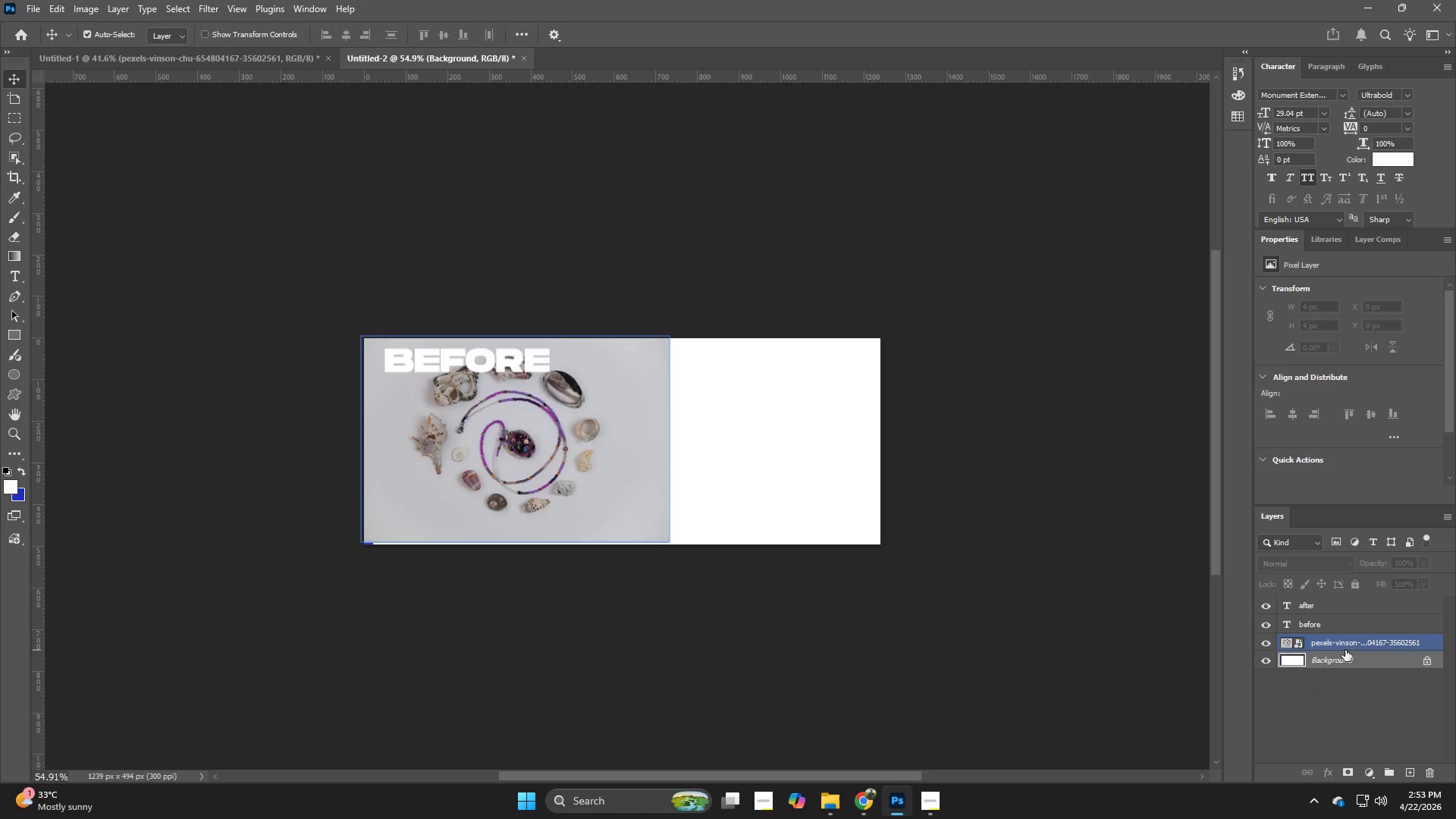 
left_click([1345, 650])
 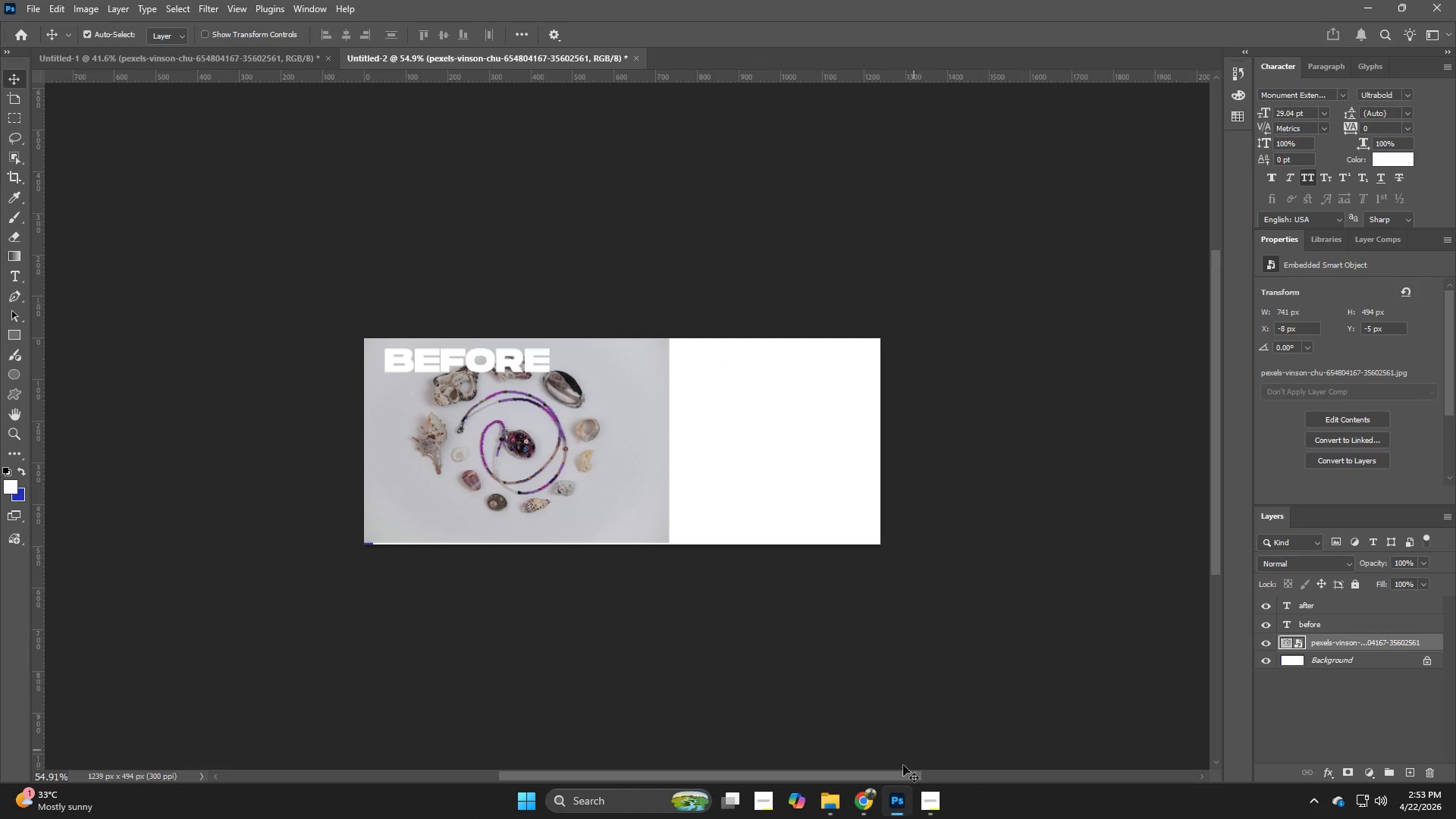 
left_click([821, 805])
 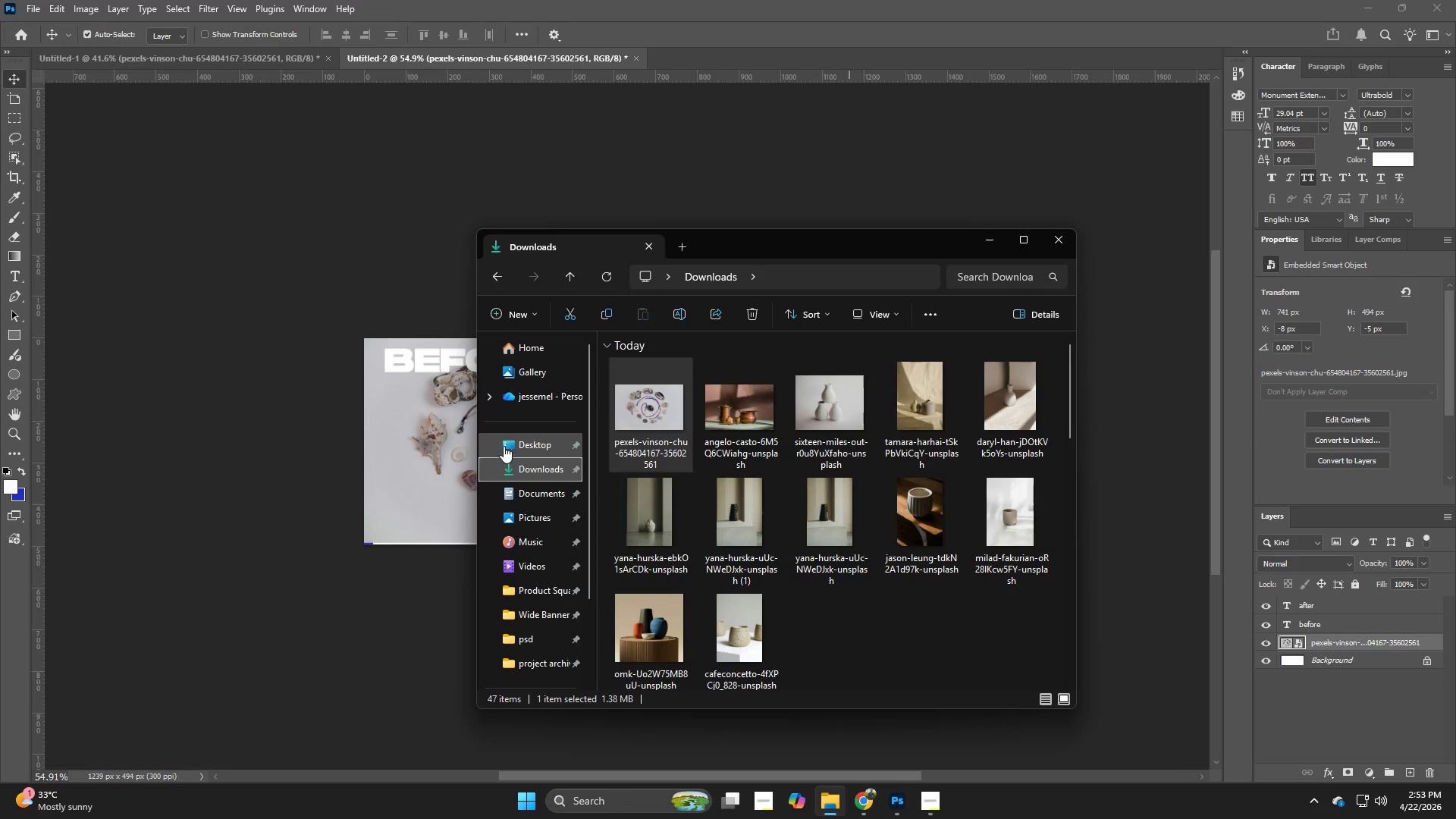 
left_click([506, 444])
 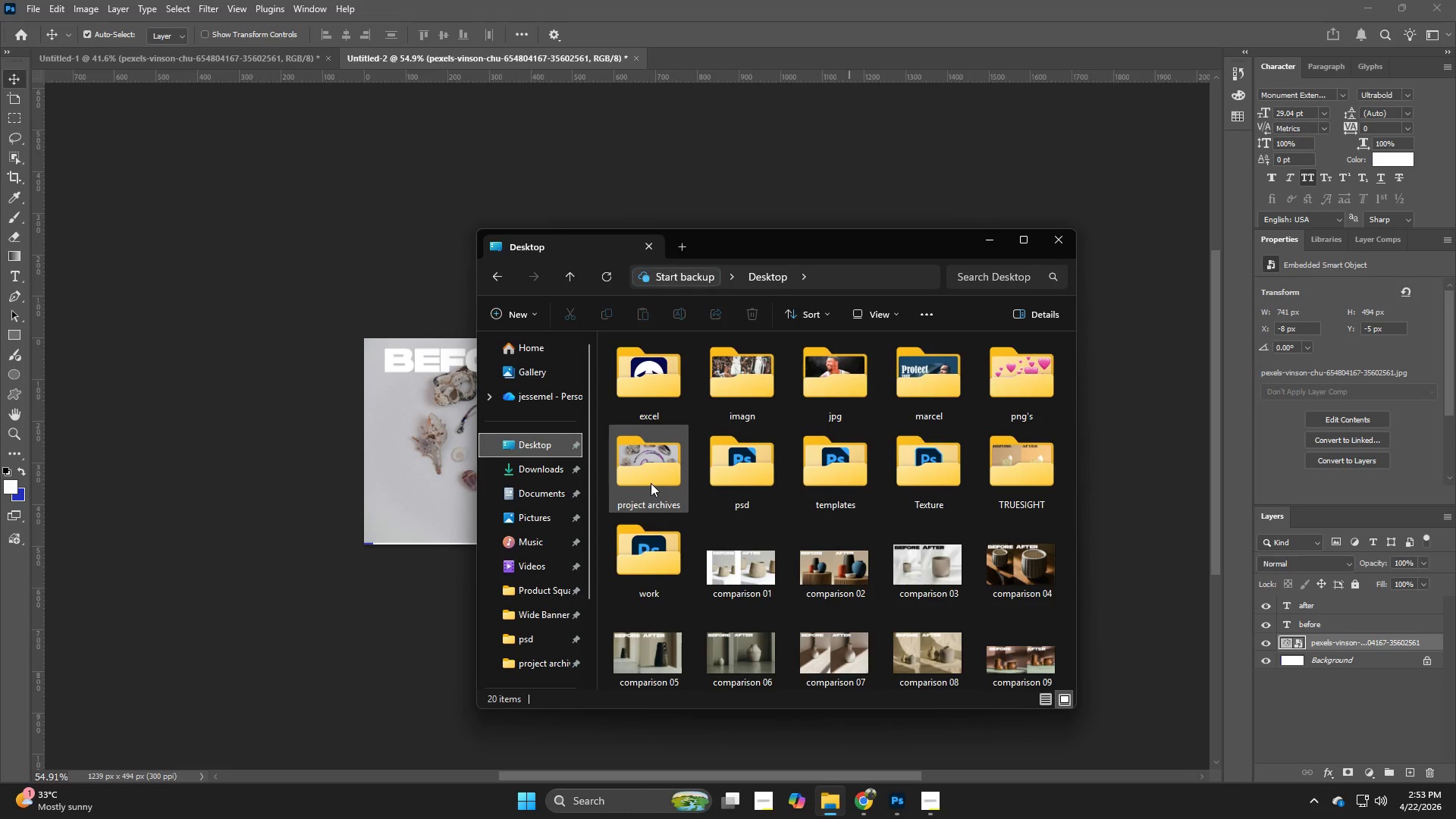 
double_click([651, 483])
 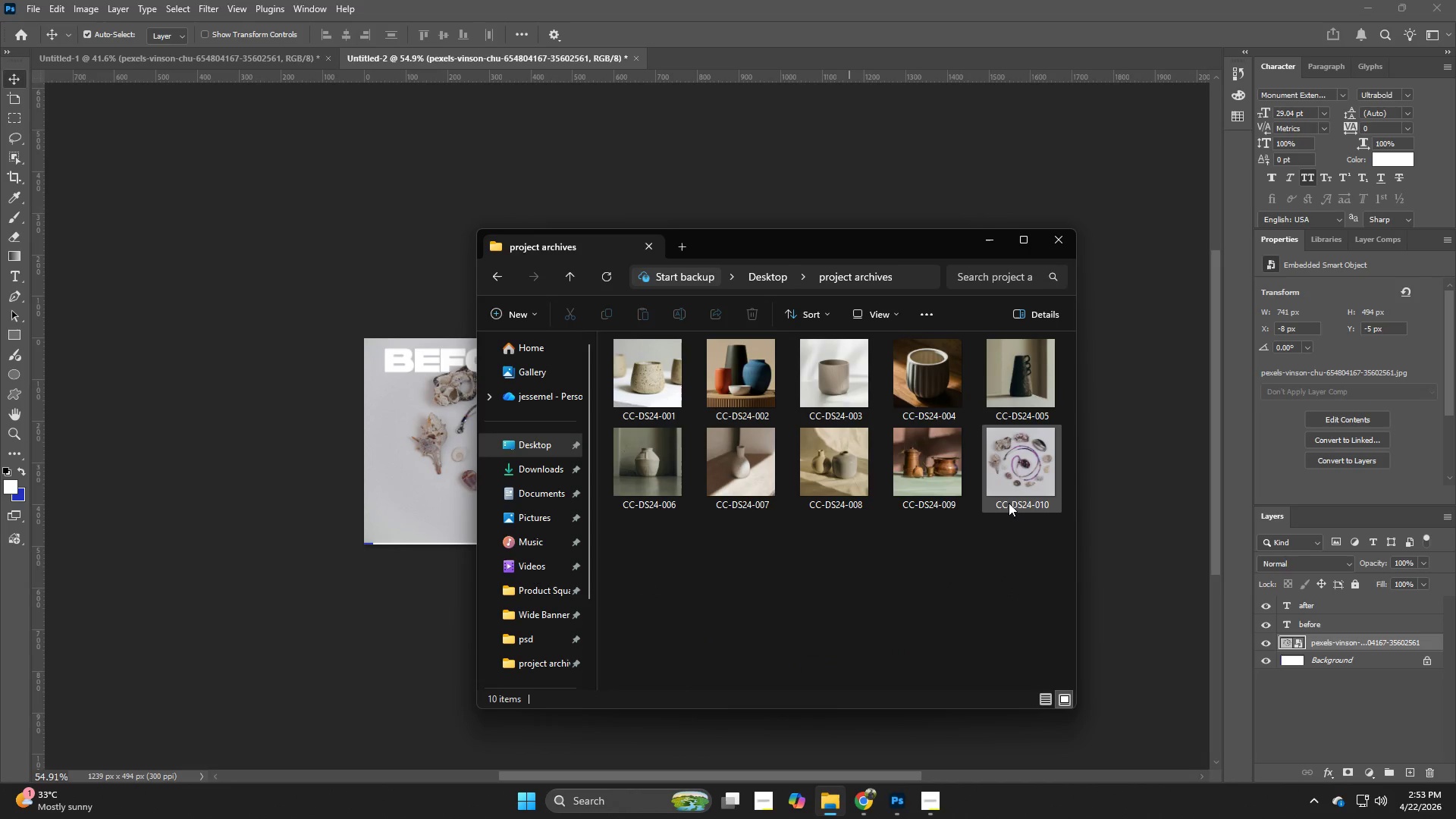 
left_click_drag(start_coordinate=[1015, 494], to_coordinate=[1083, 475])
 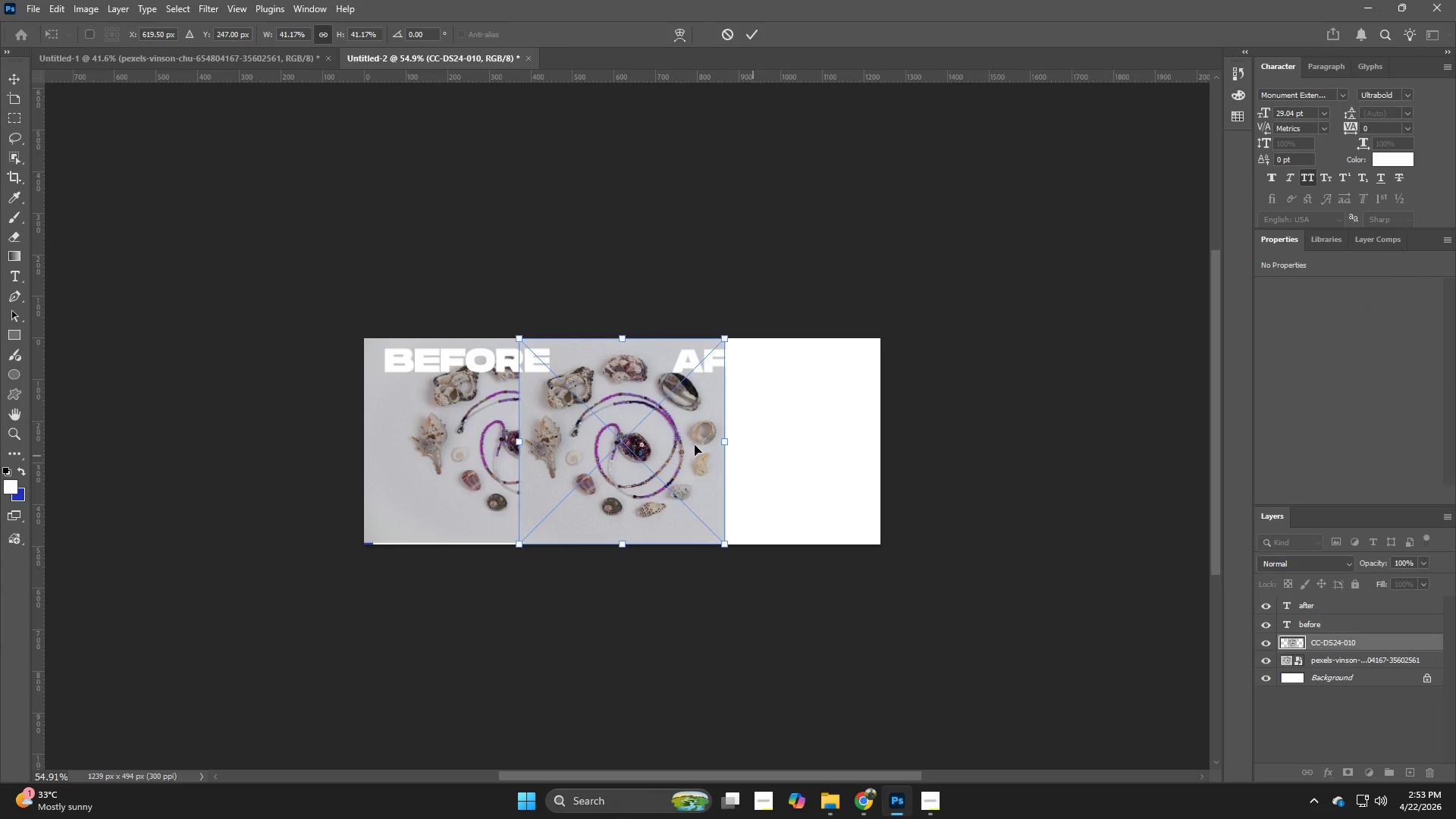 
left_click_drag(start_coordinate=[647, 436], to_coordinate=[797, 433])
 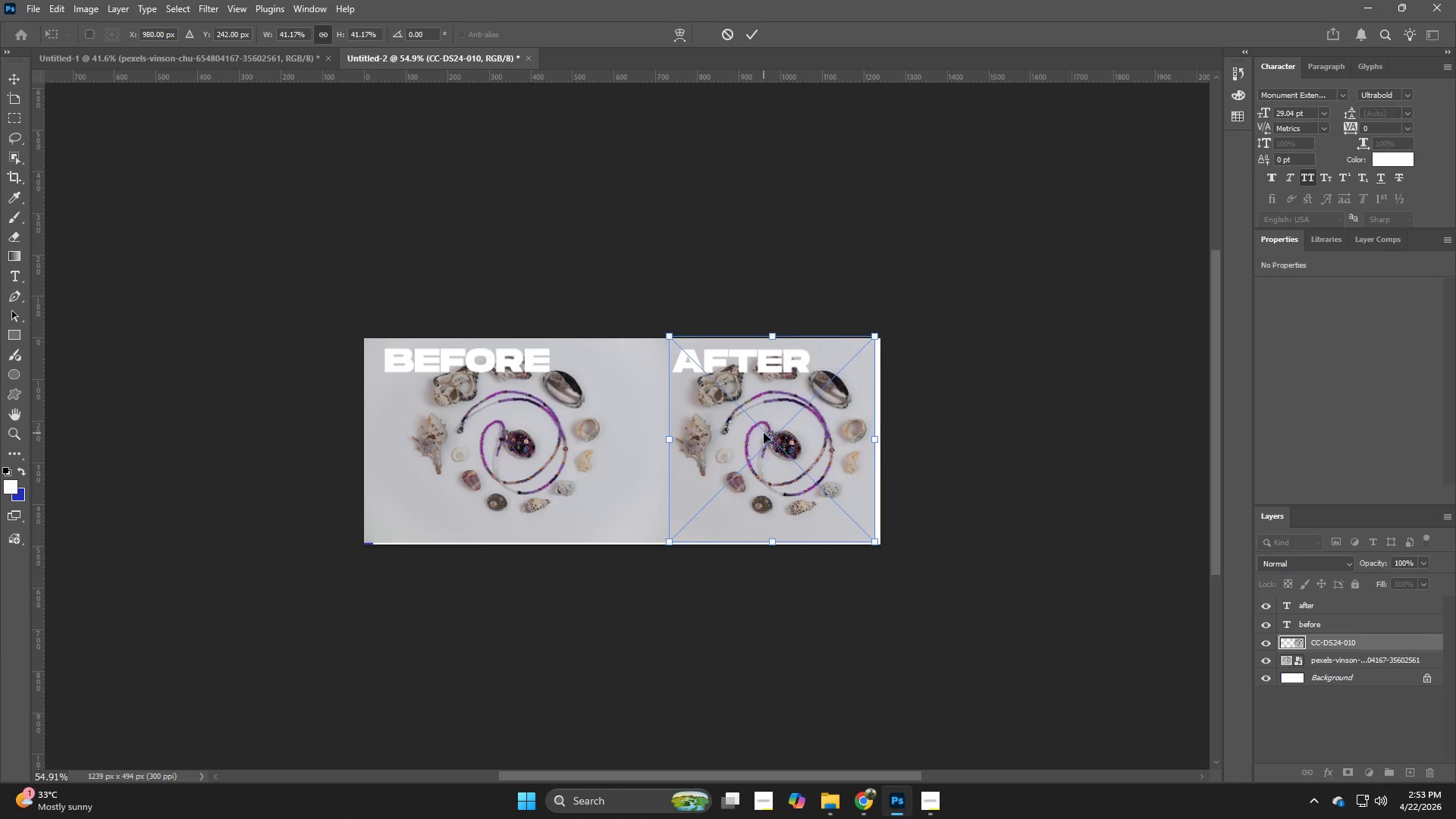 
key(NumpadEnter)
 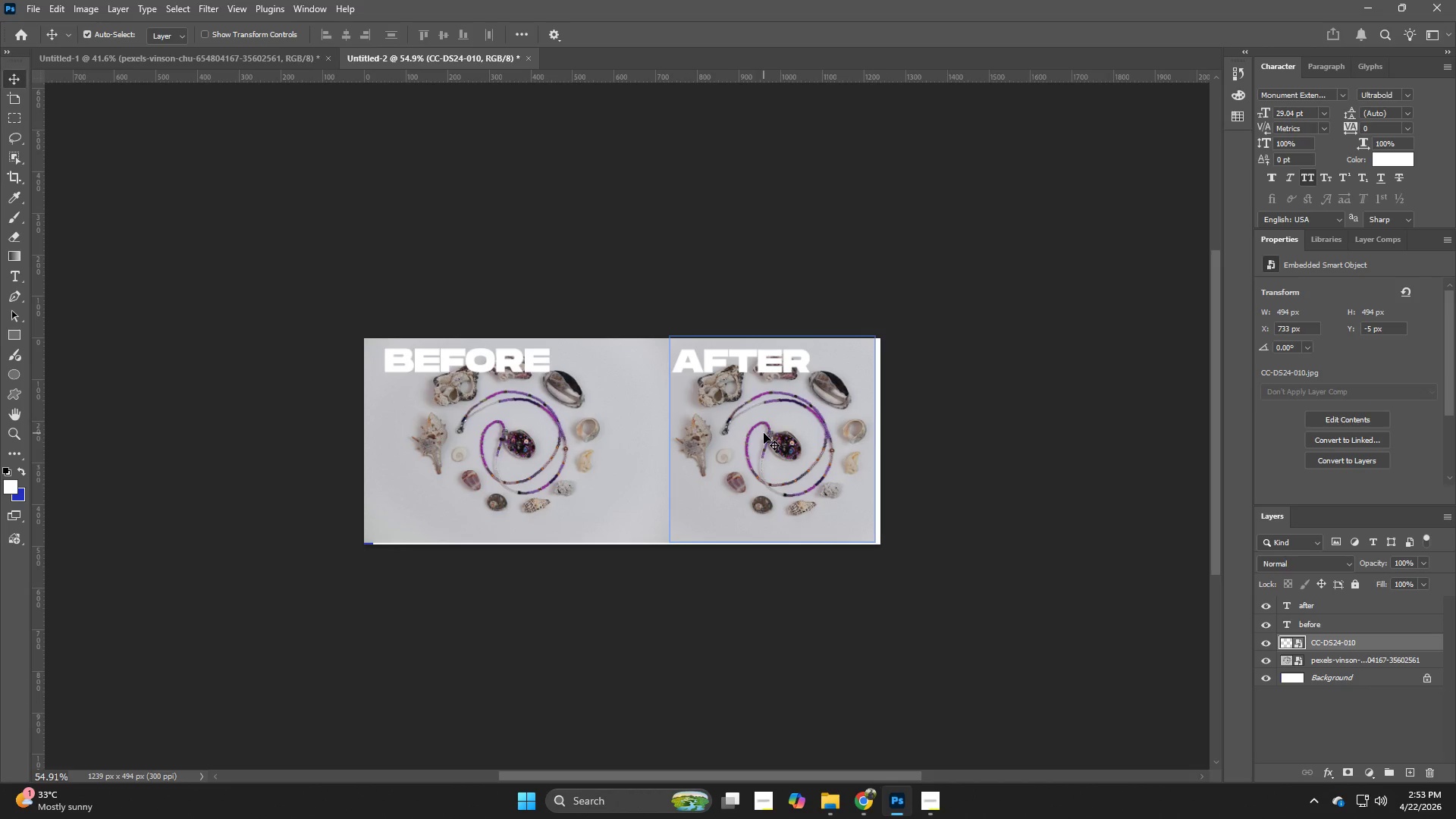 
key(Control+T)
 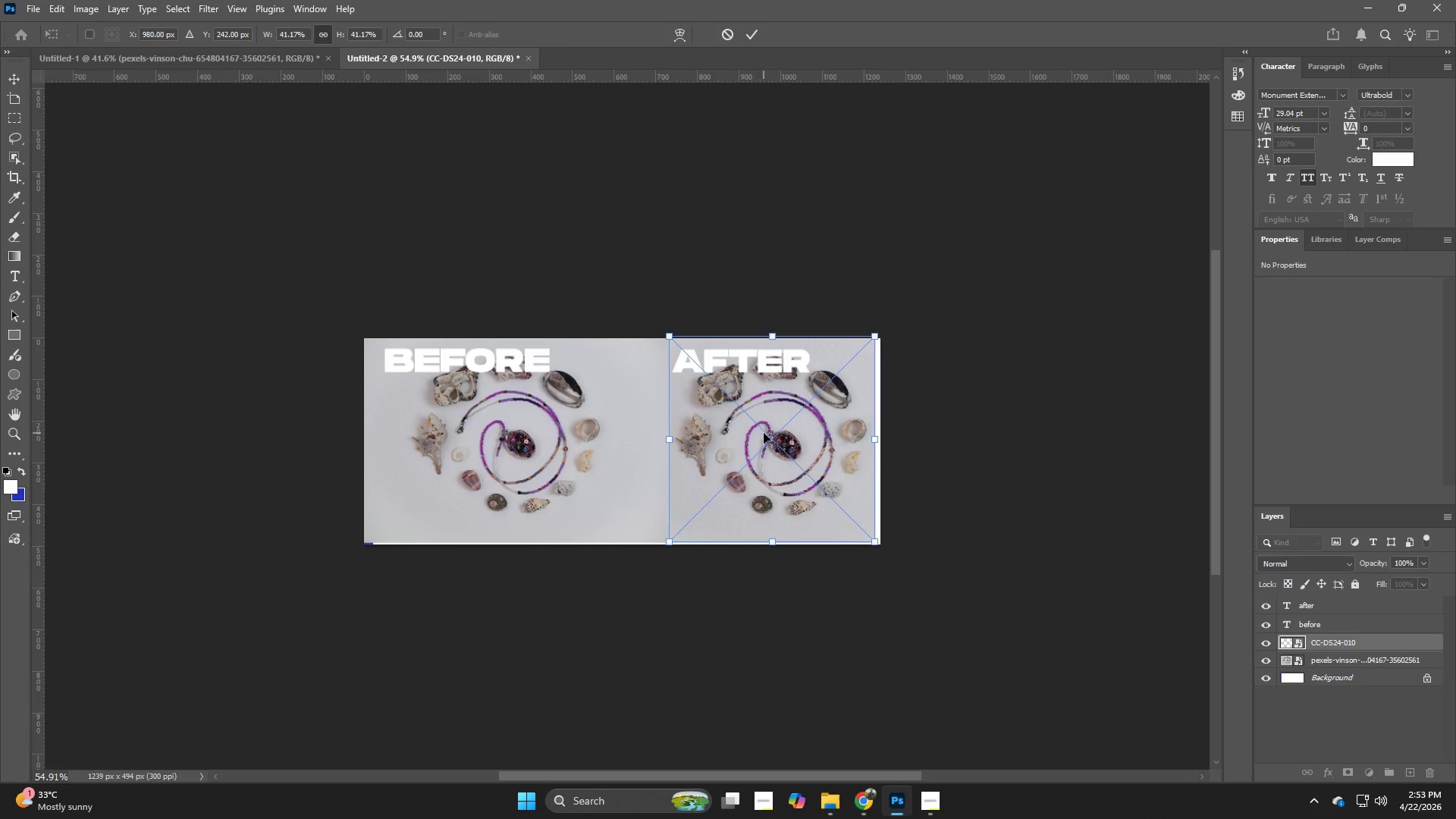 
key(ArrowLeft)
 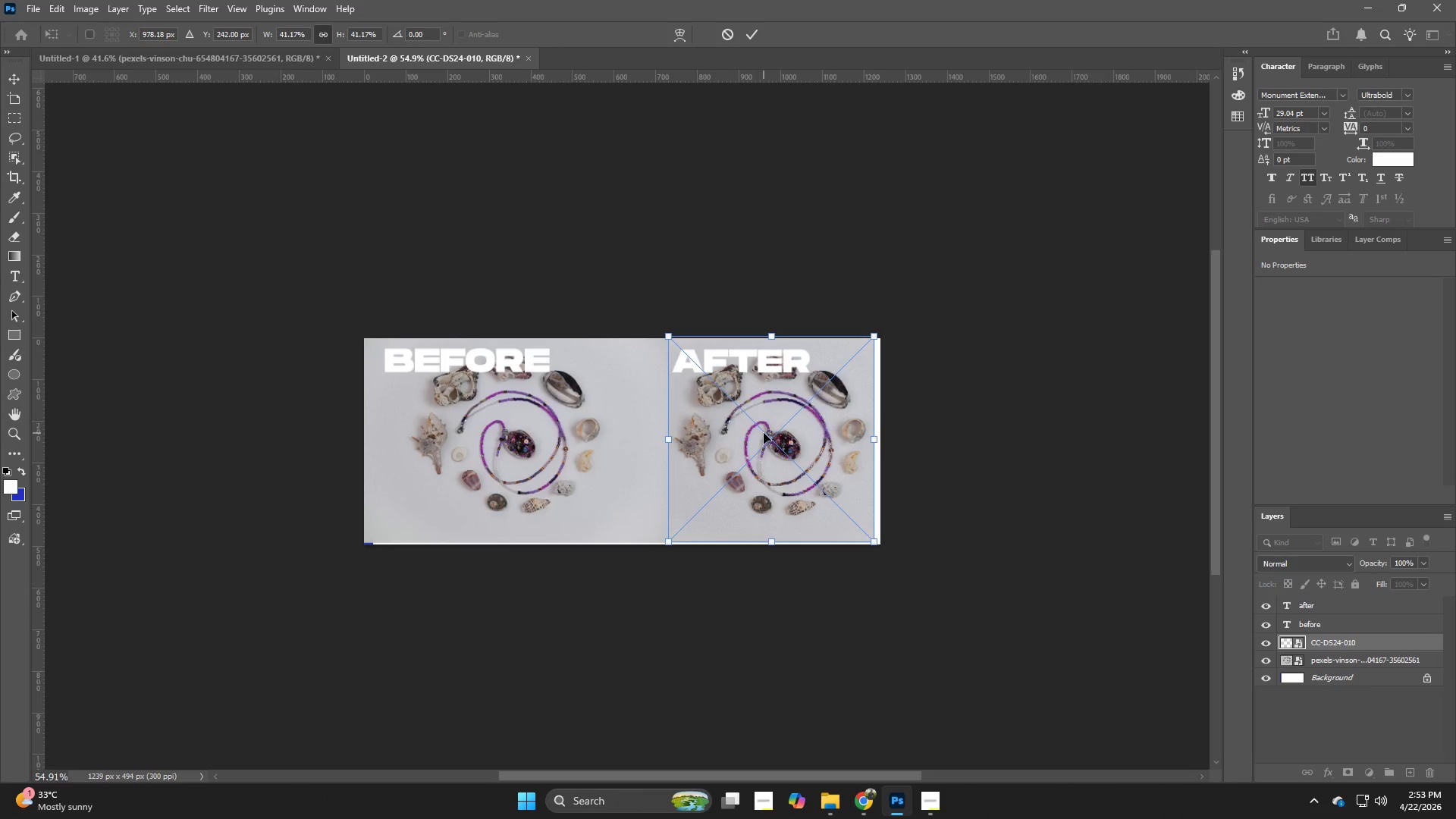 
key(ArrowLeft)
 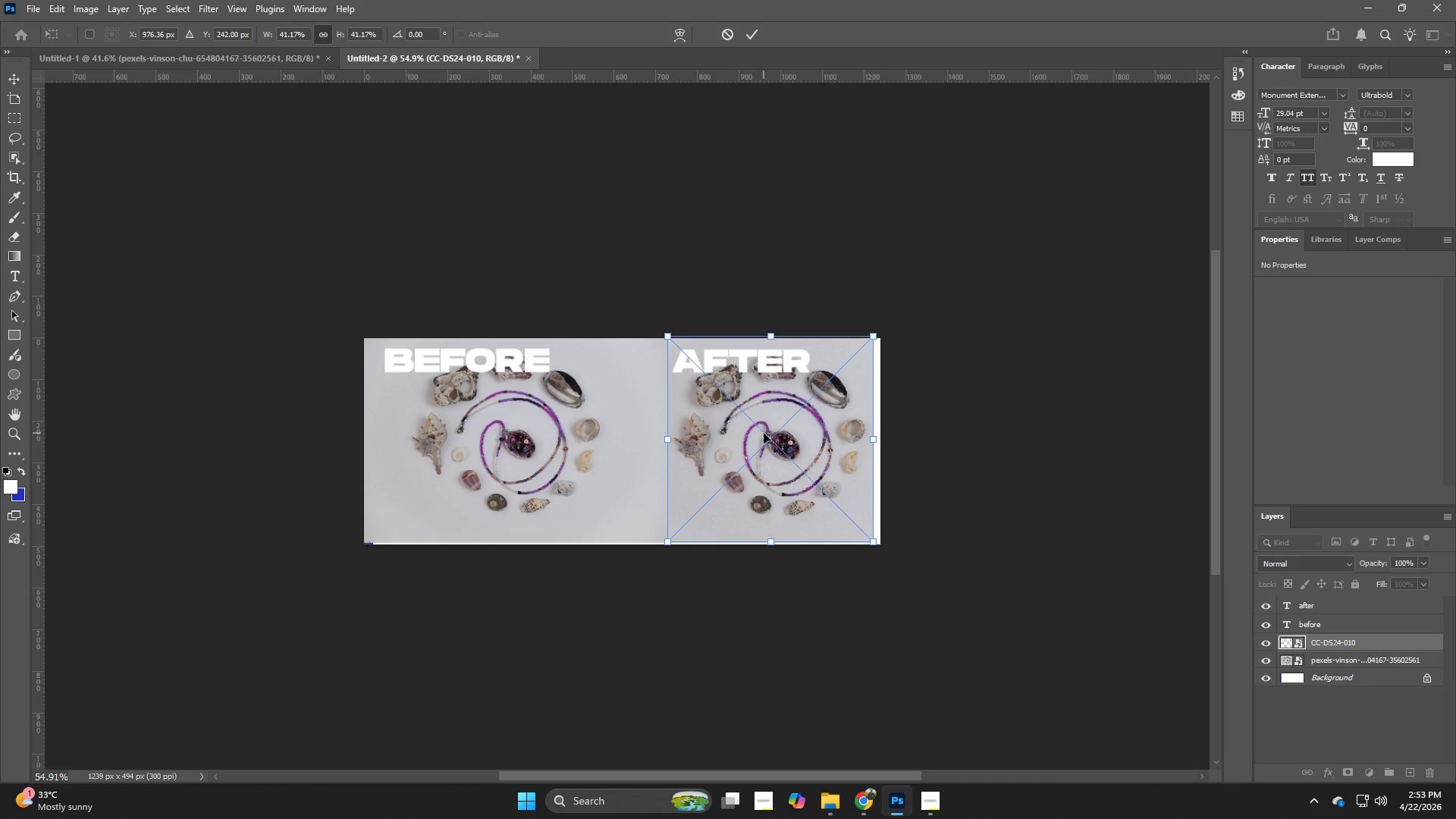 
key(NumpadEnter)
 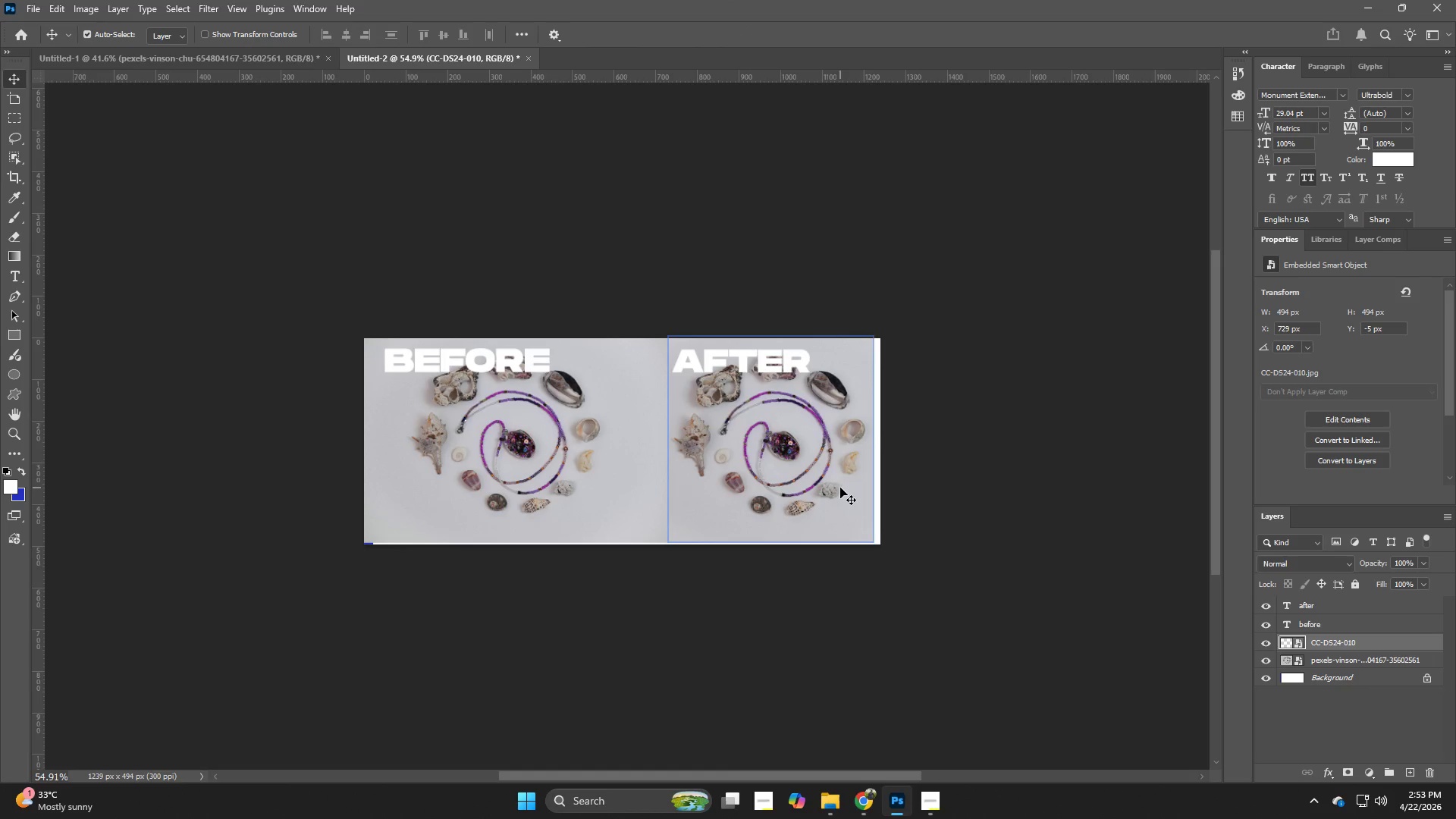 
key(C)
 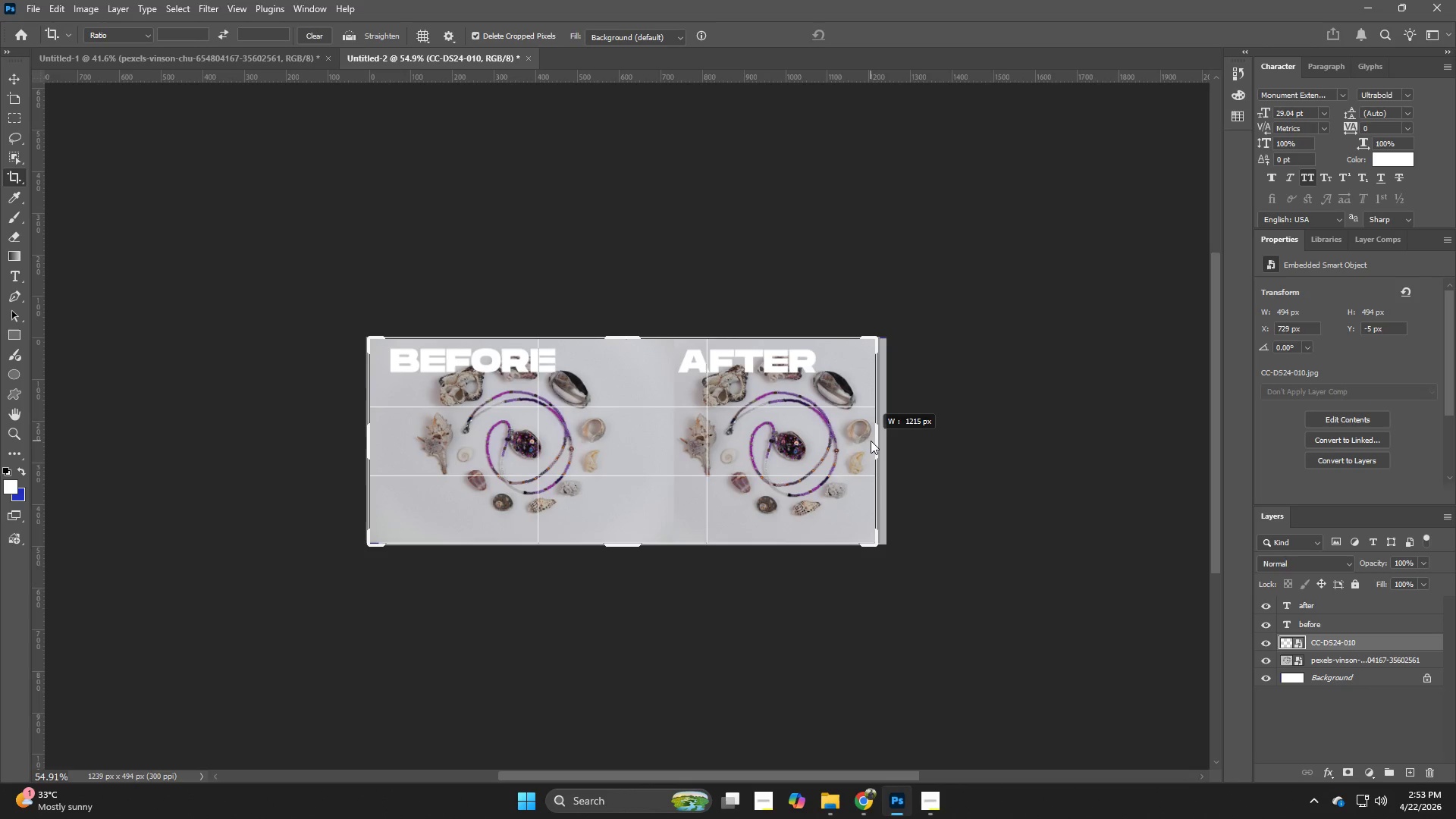 
wait(8.22)
 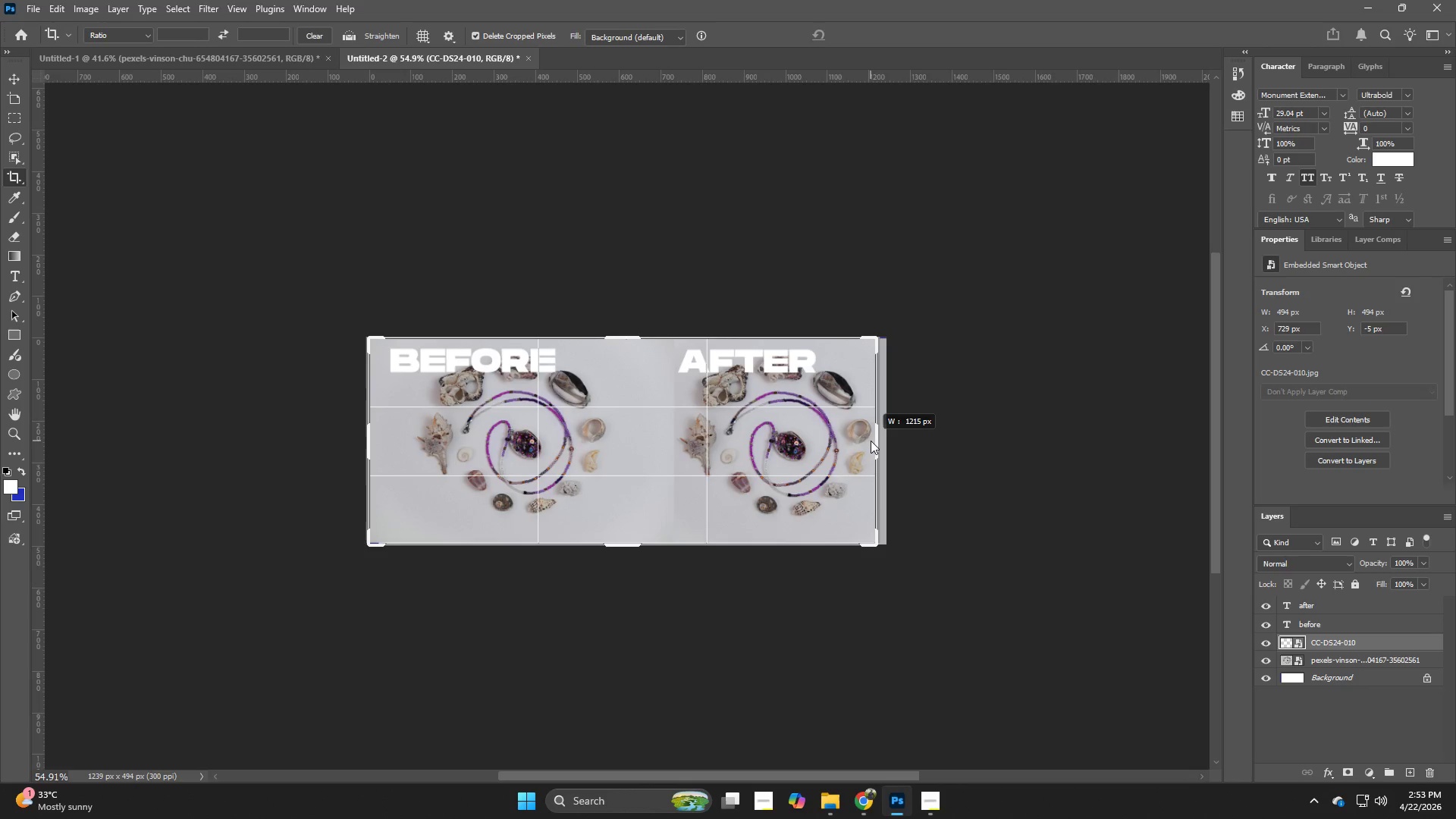 
key(ArrowLeft)
 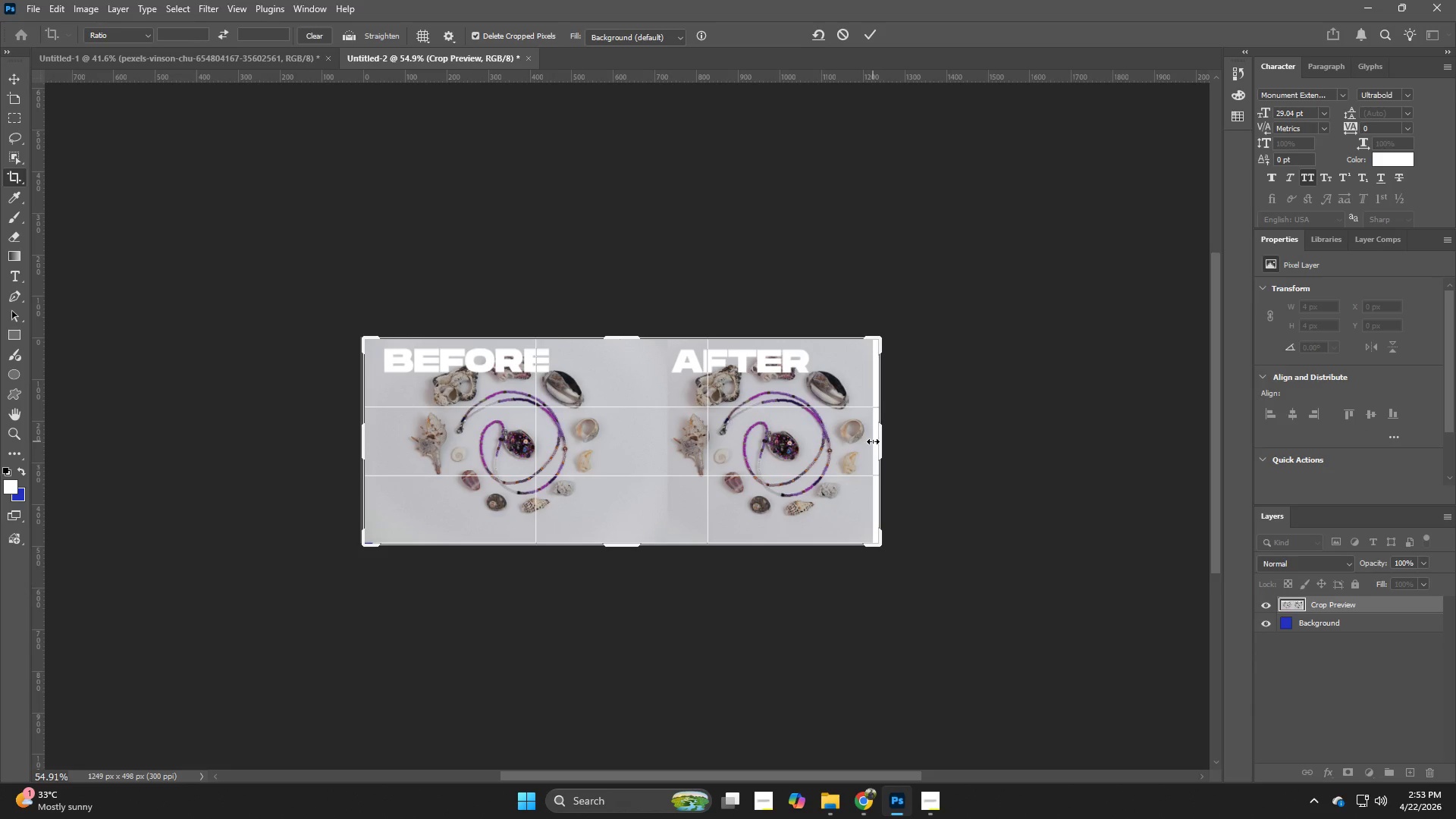 
key(ArrowRight)
 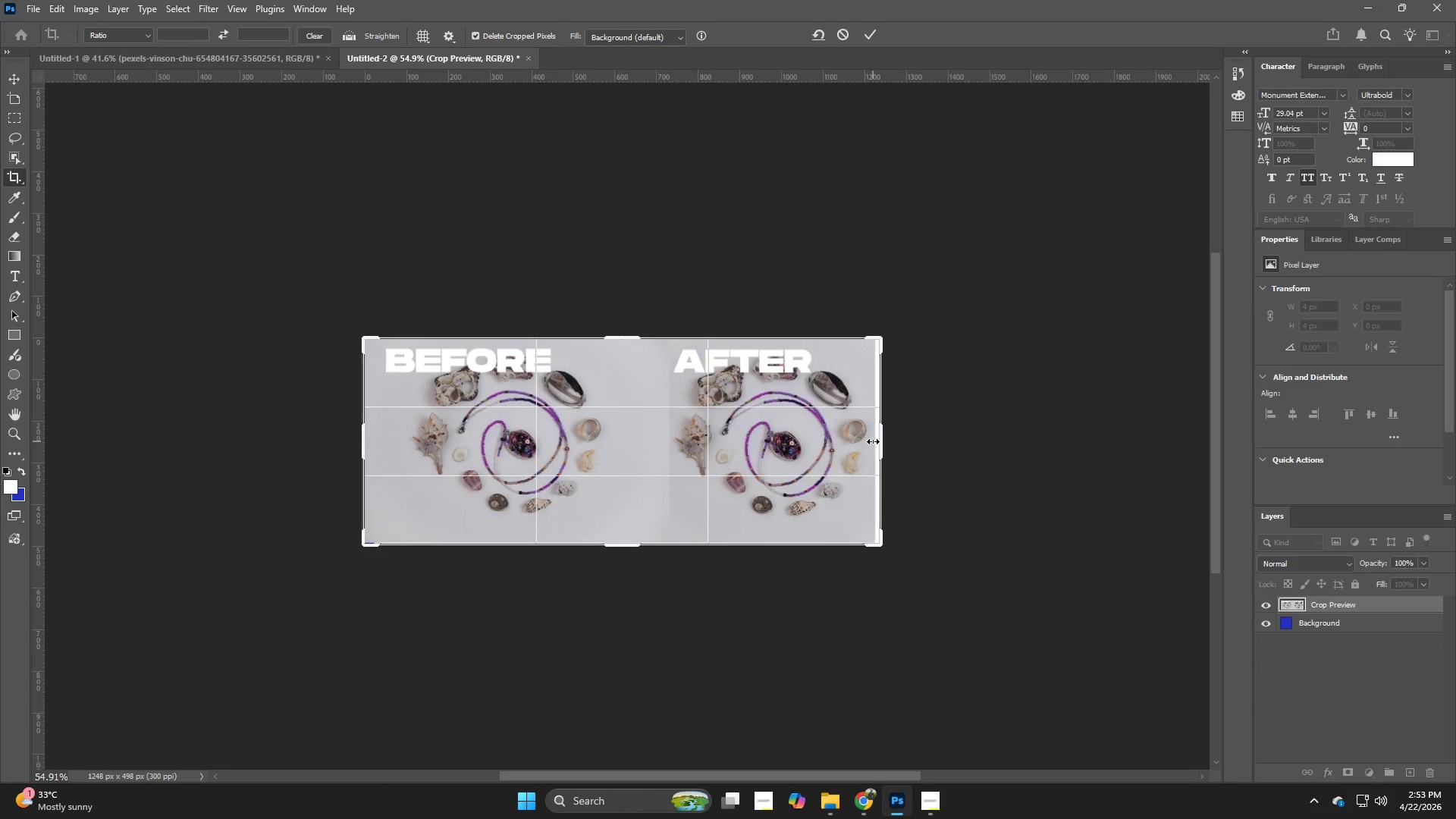 
key(ArrowRight)
 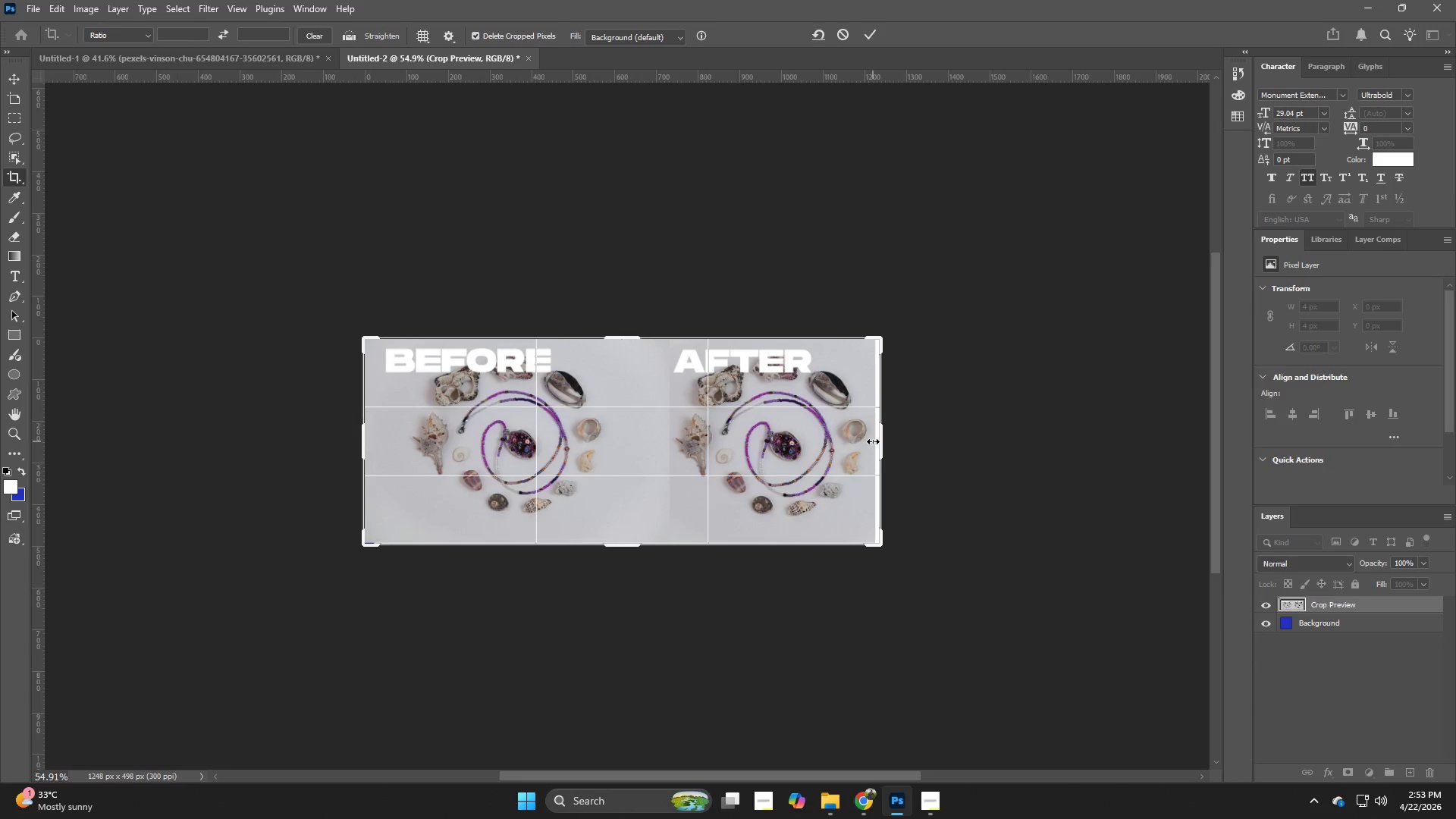 
key(ArrowRight)
 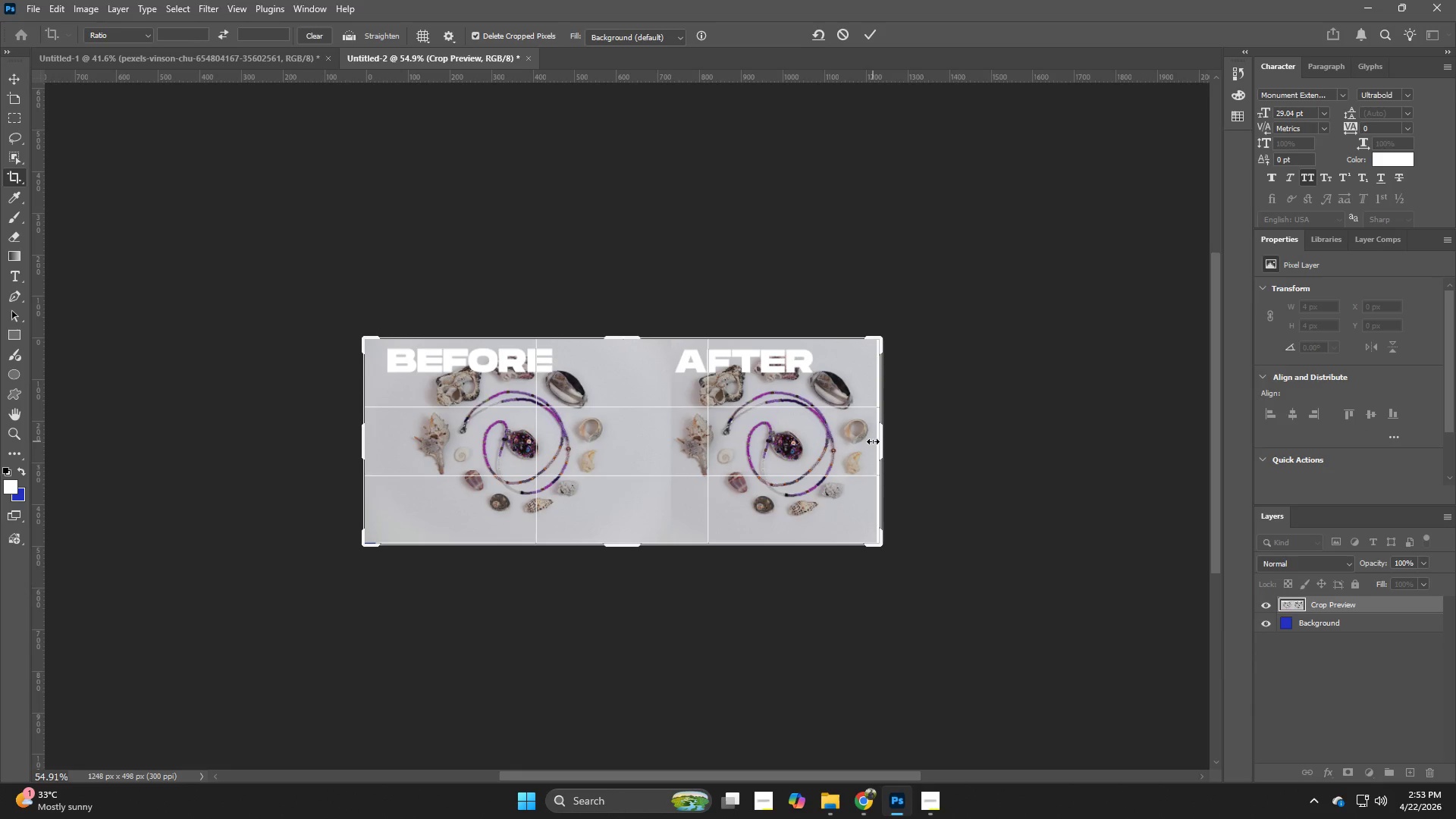 
key(ArrowRight)
 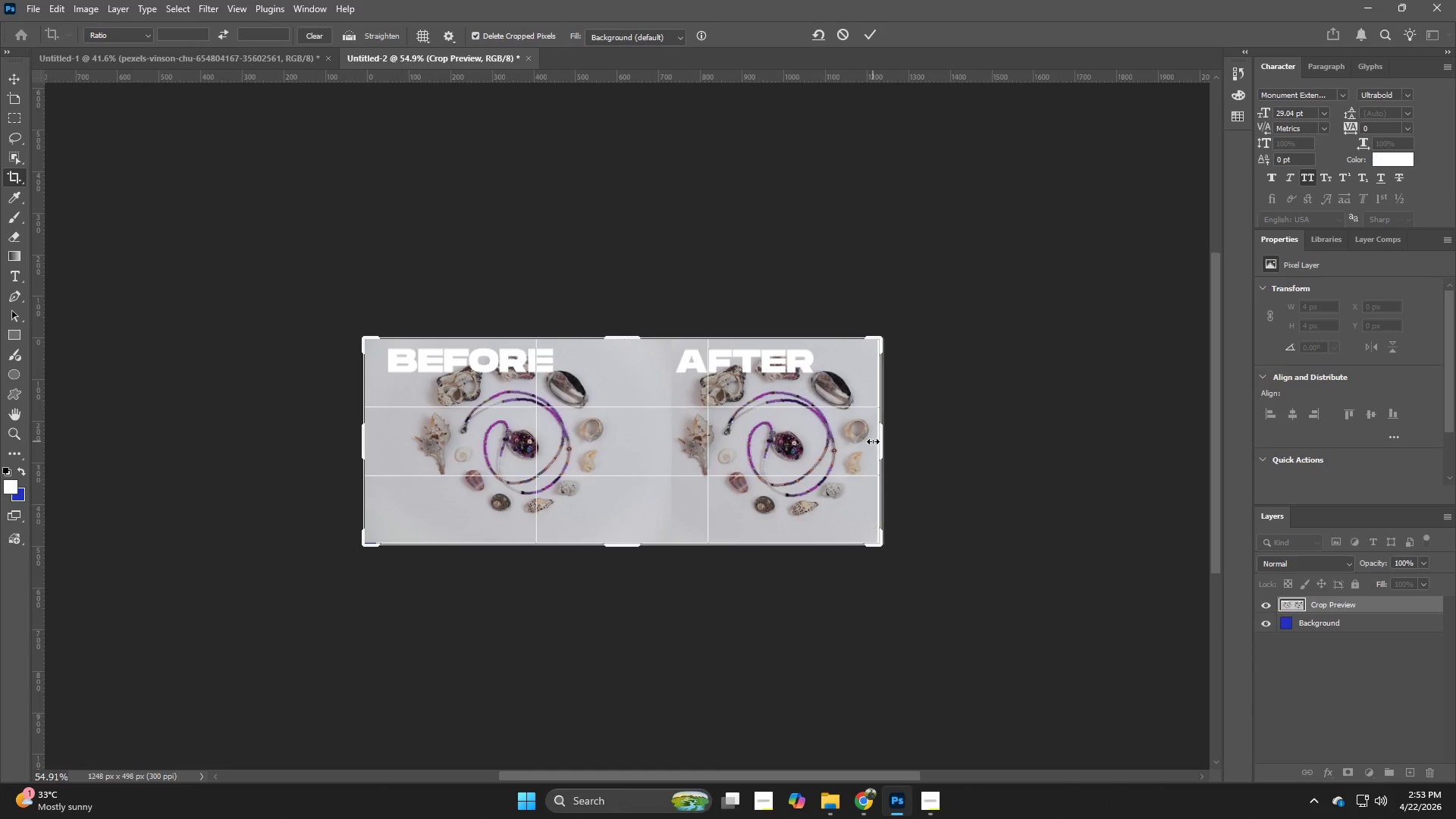 
key(ArrowRight)
 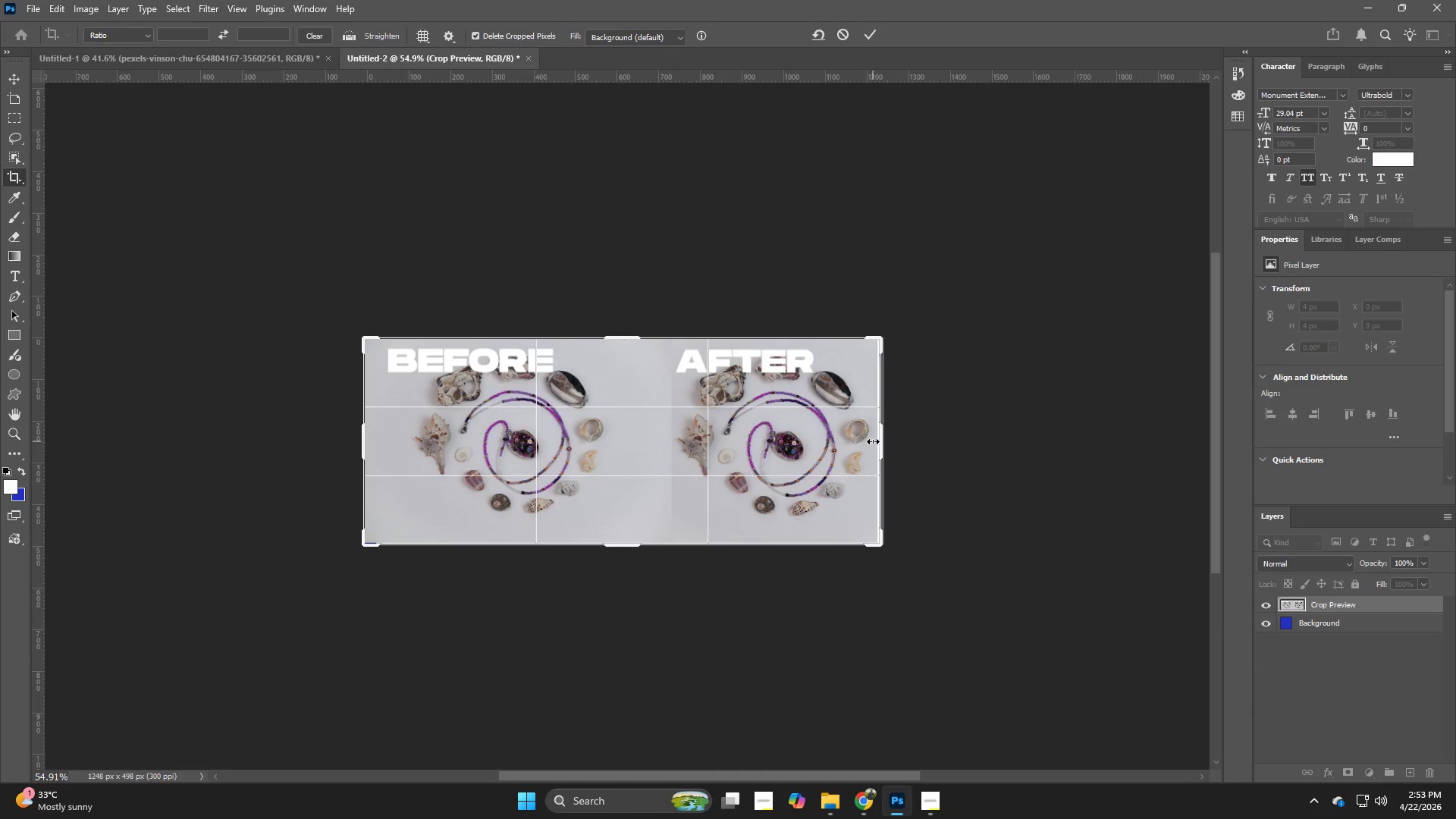 
key(ArrowRight)
 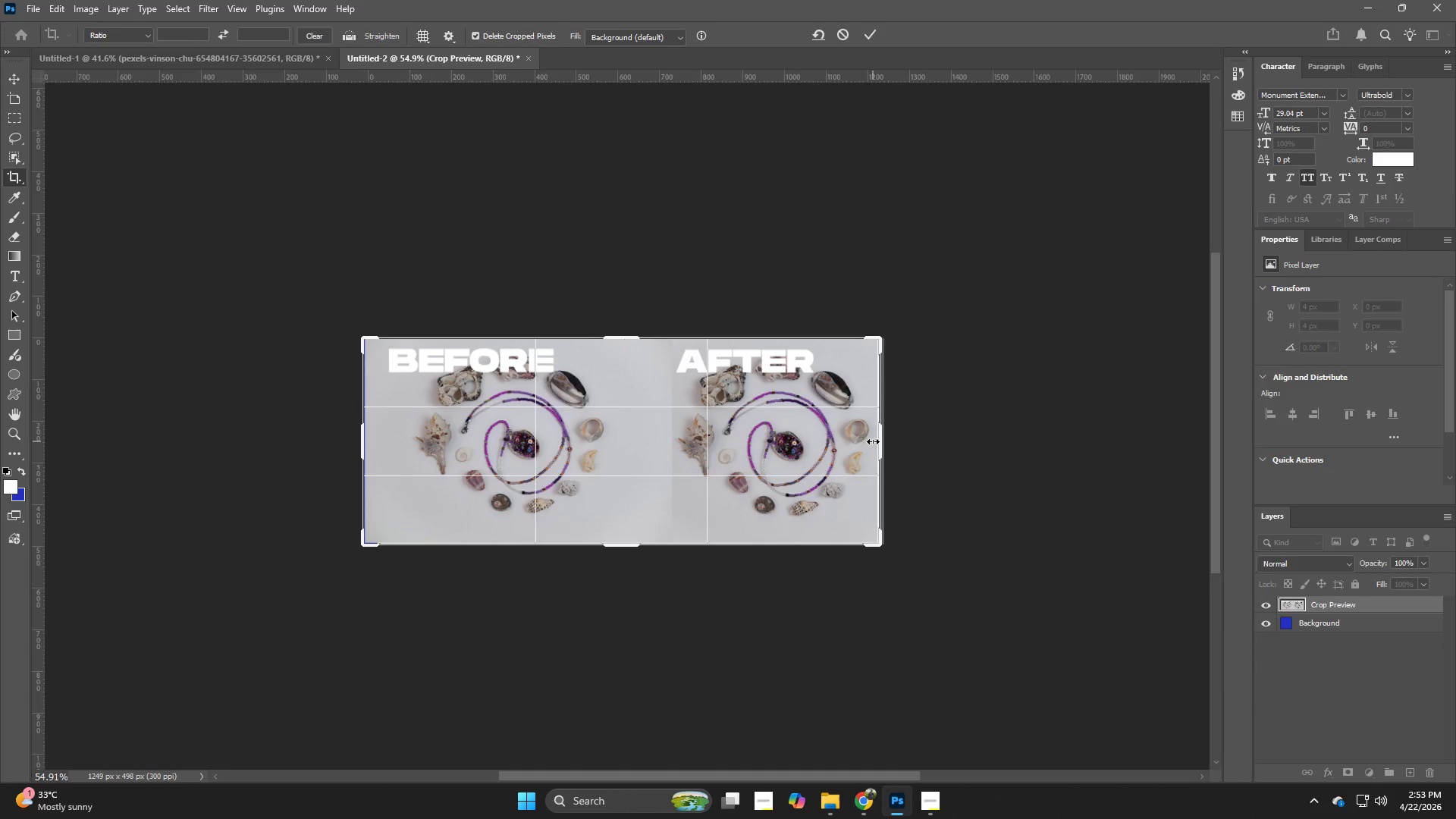 
key(ArrowRight)
 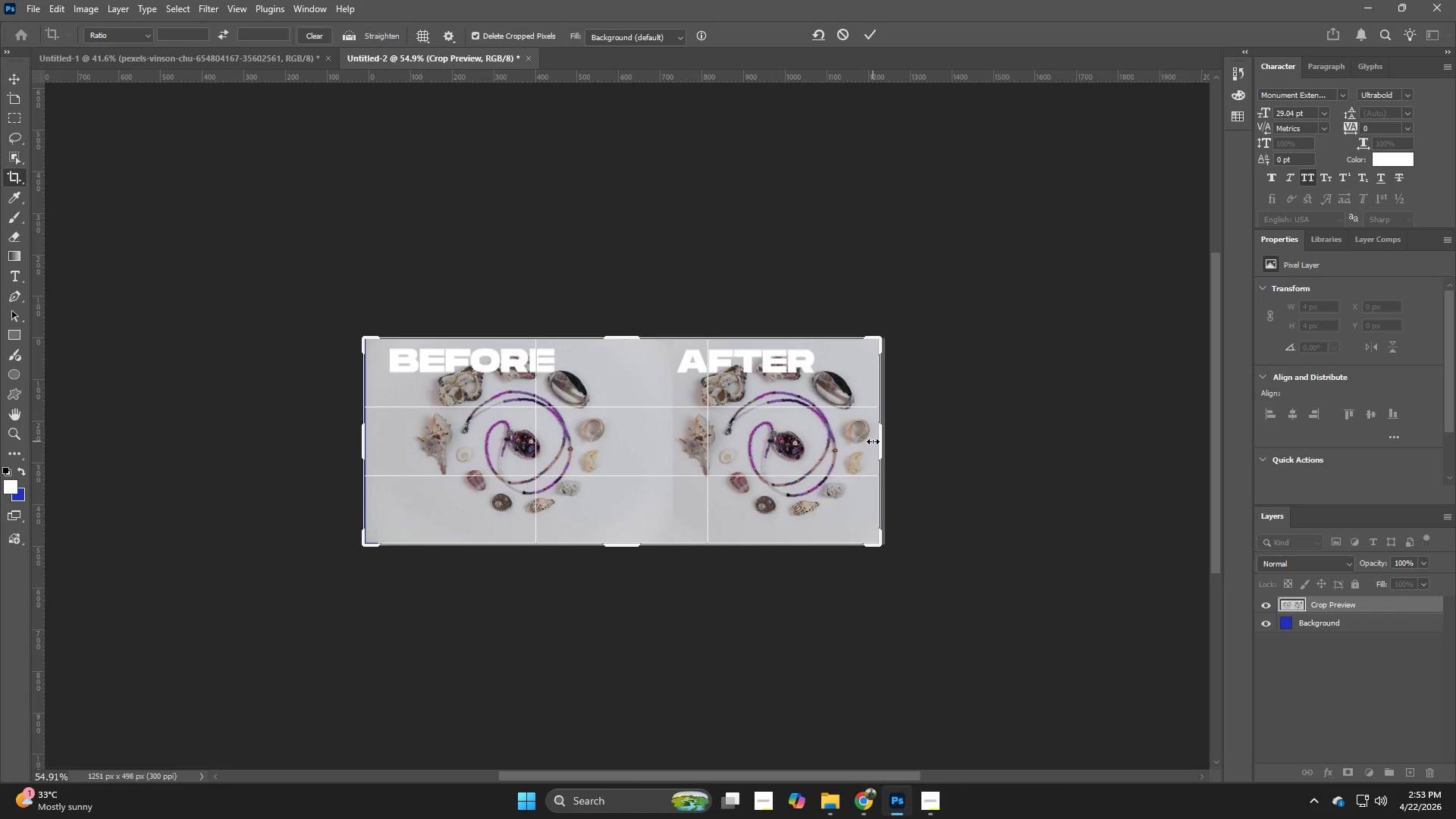 
key(ArrowLeft)
 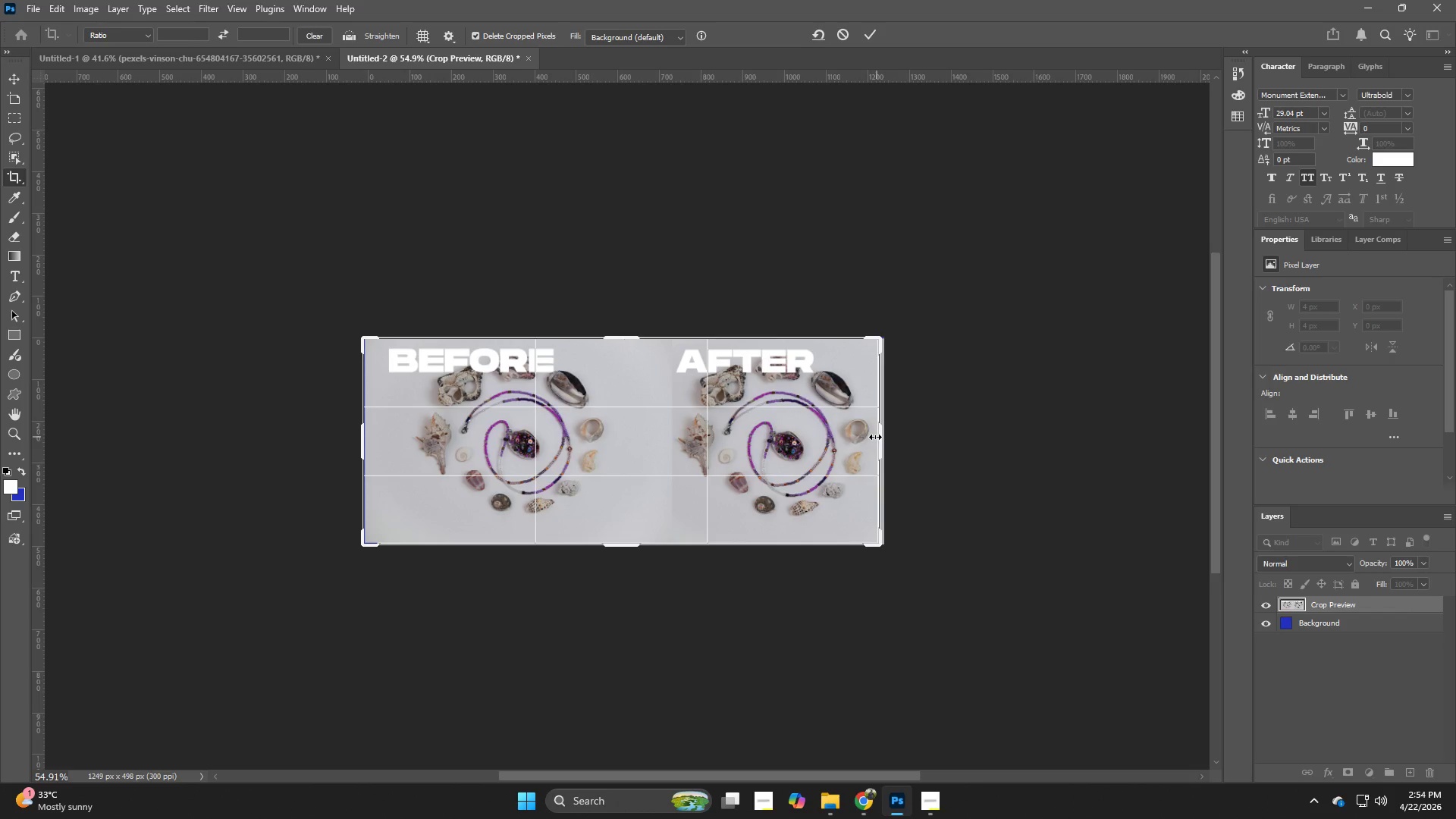 
wait(10.12)
 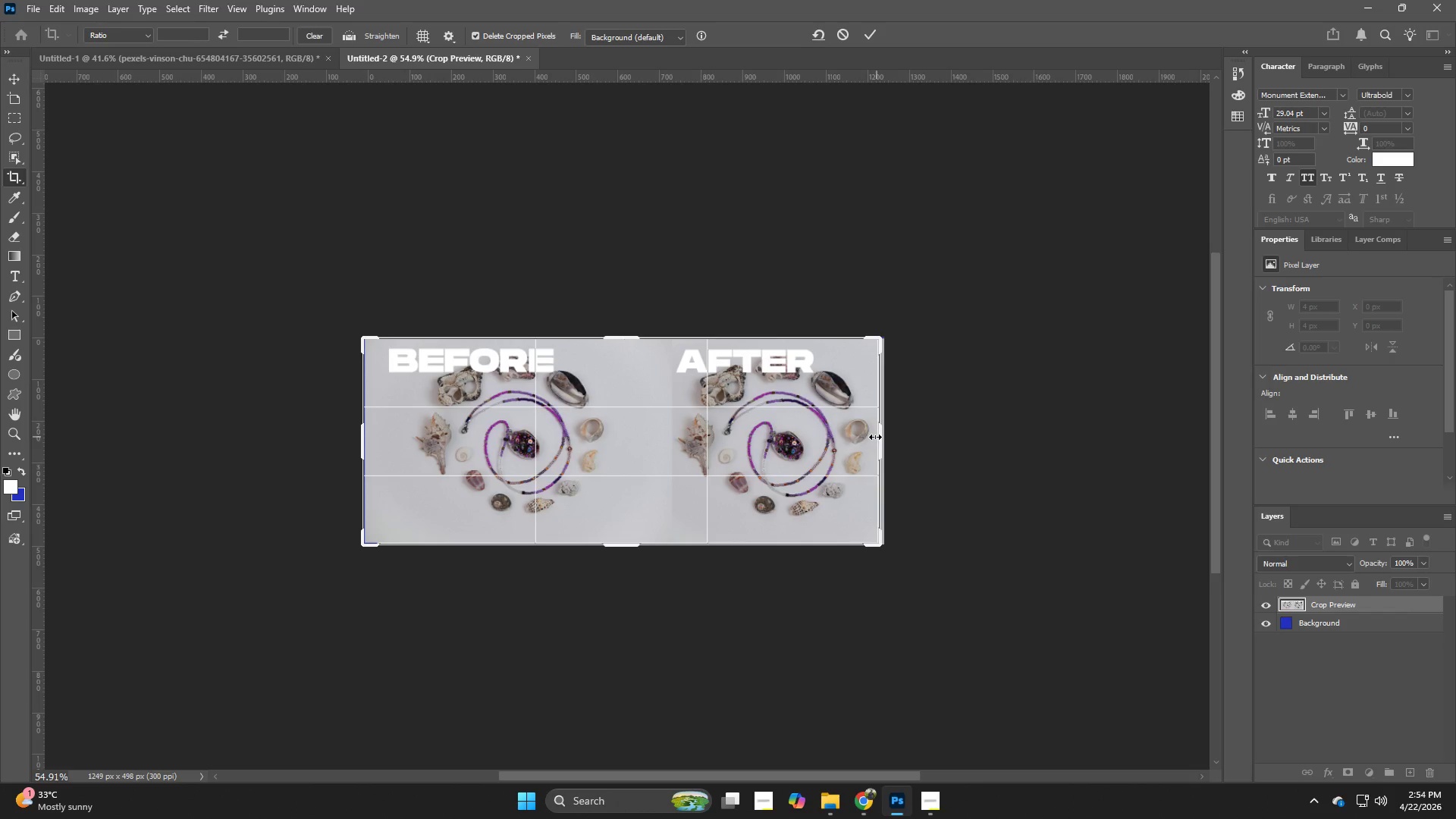 
key(NumpadEnter)
 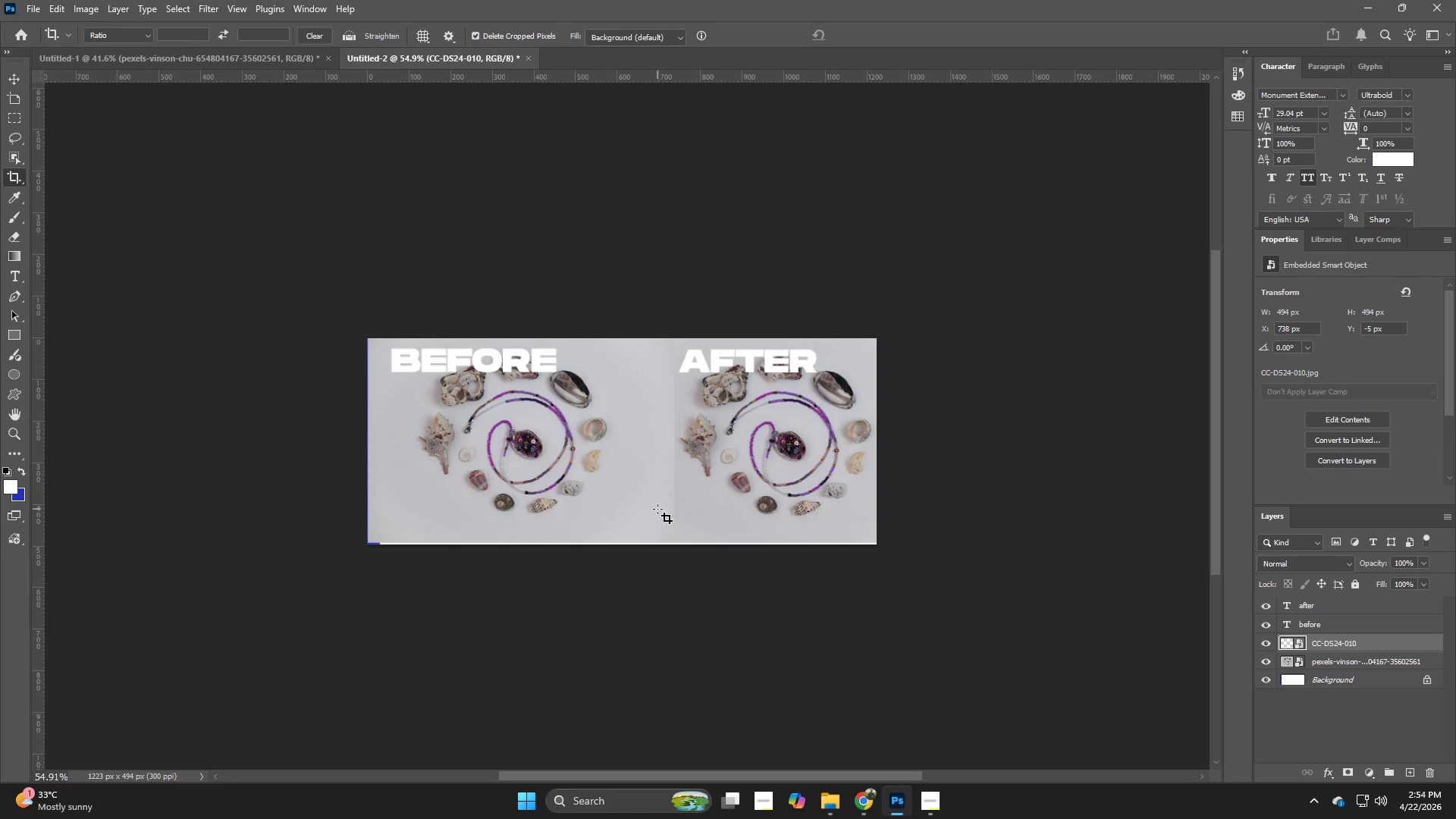 
key(C)
 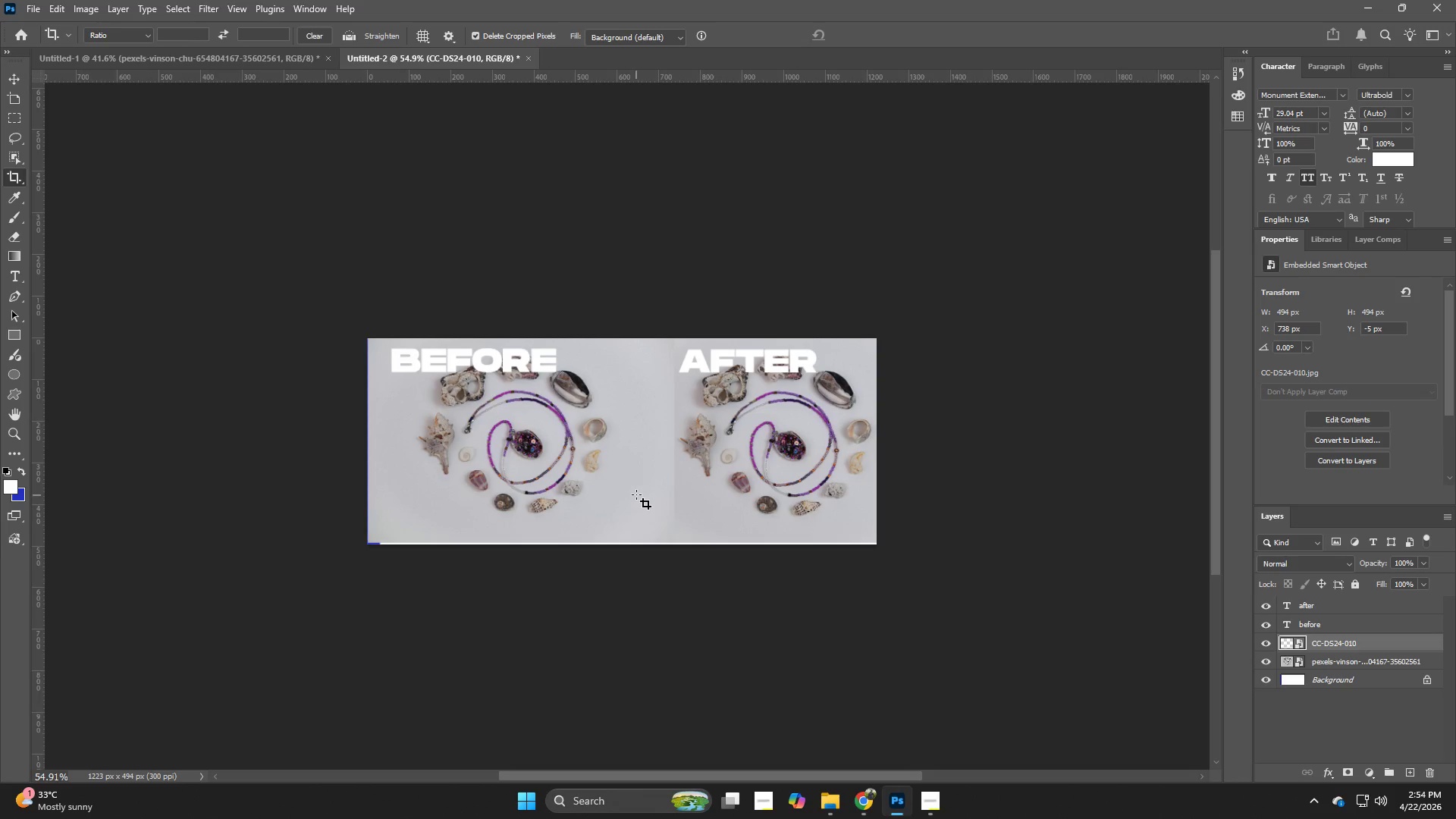 
key(C)
 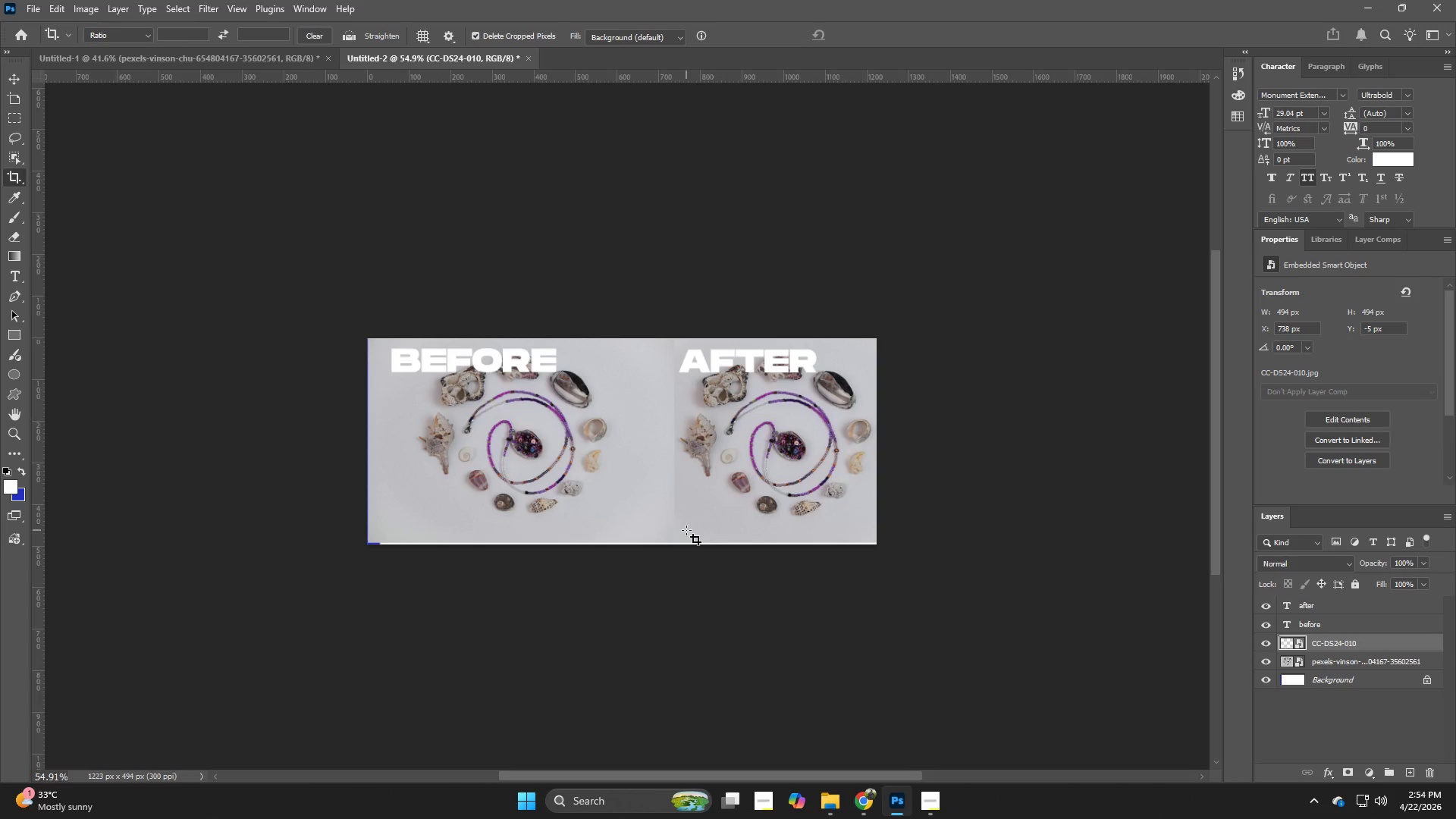 
key(V)
 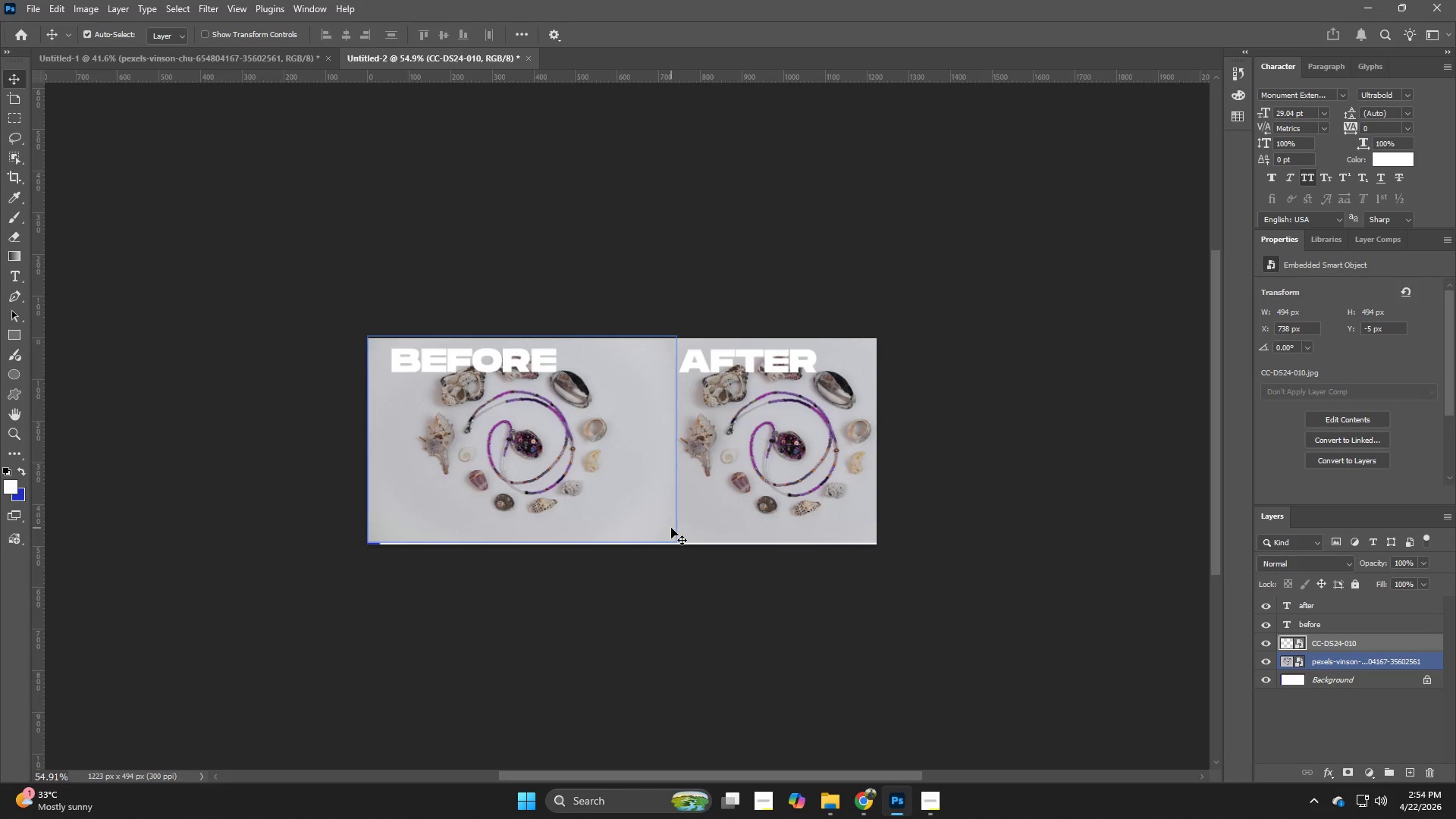 
key(C)
 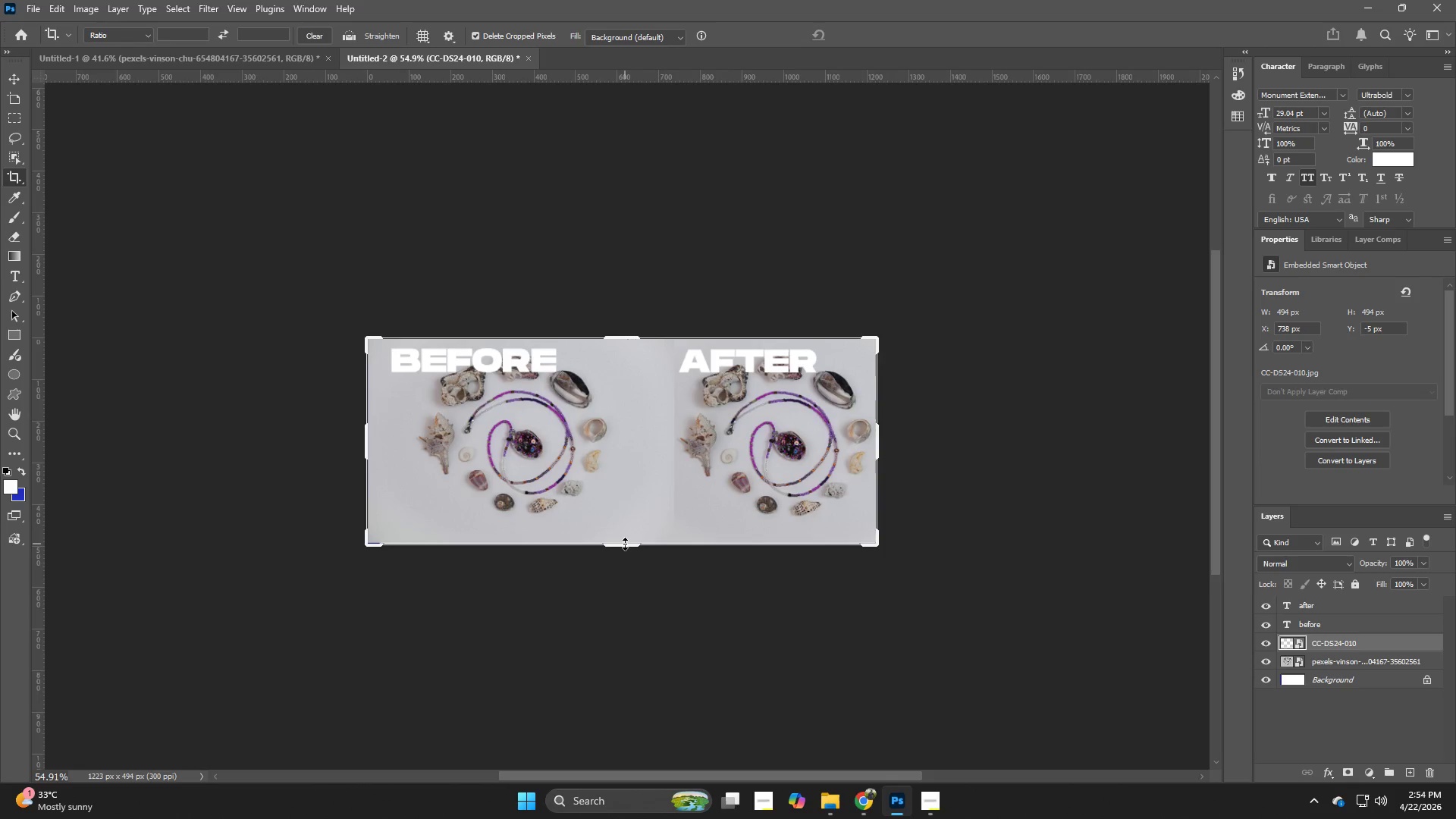 
left_click_drag(start_coordinate=[625, 544], to_coordinate=[632, 542])
 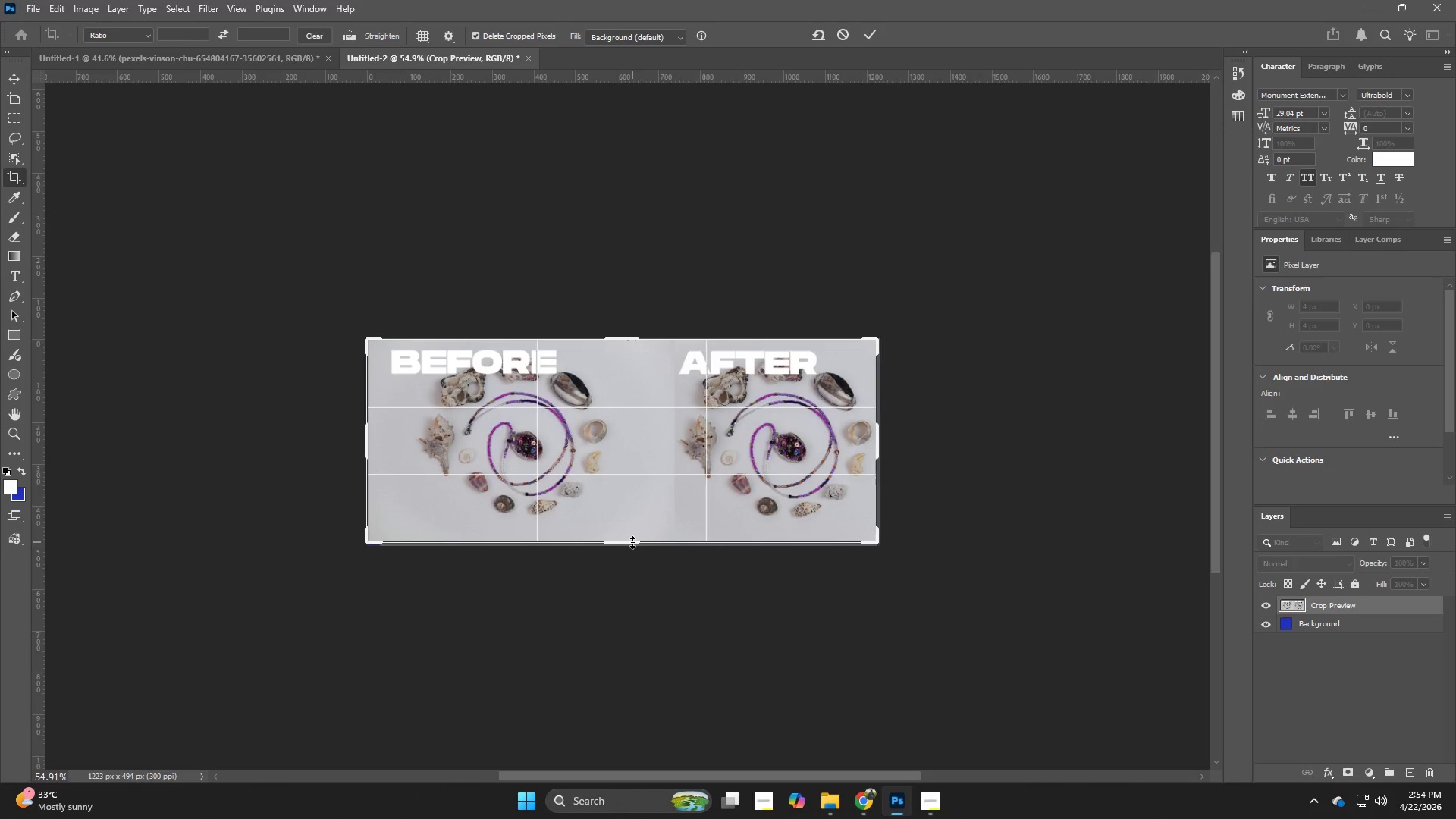 
key(NumpadEnter)
 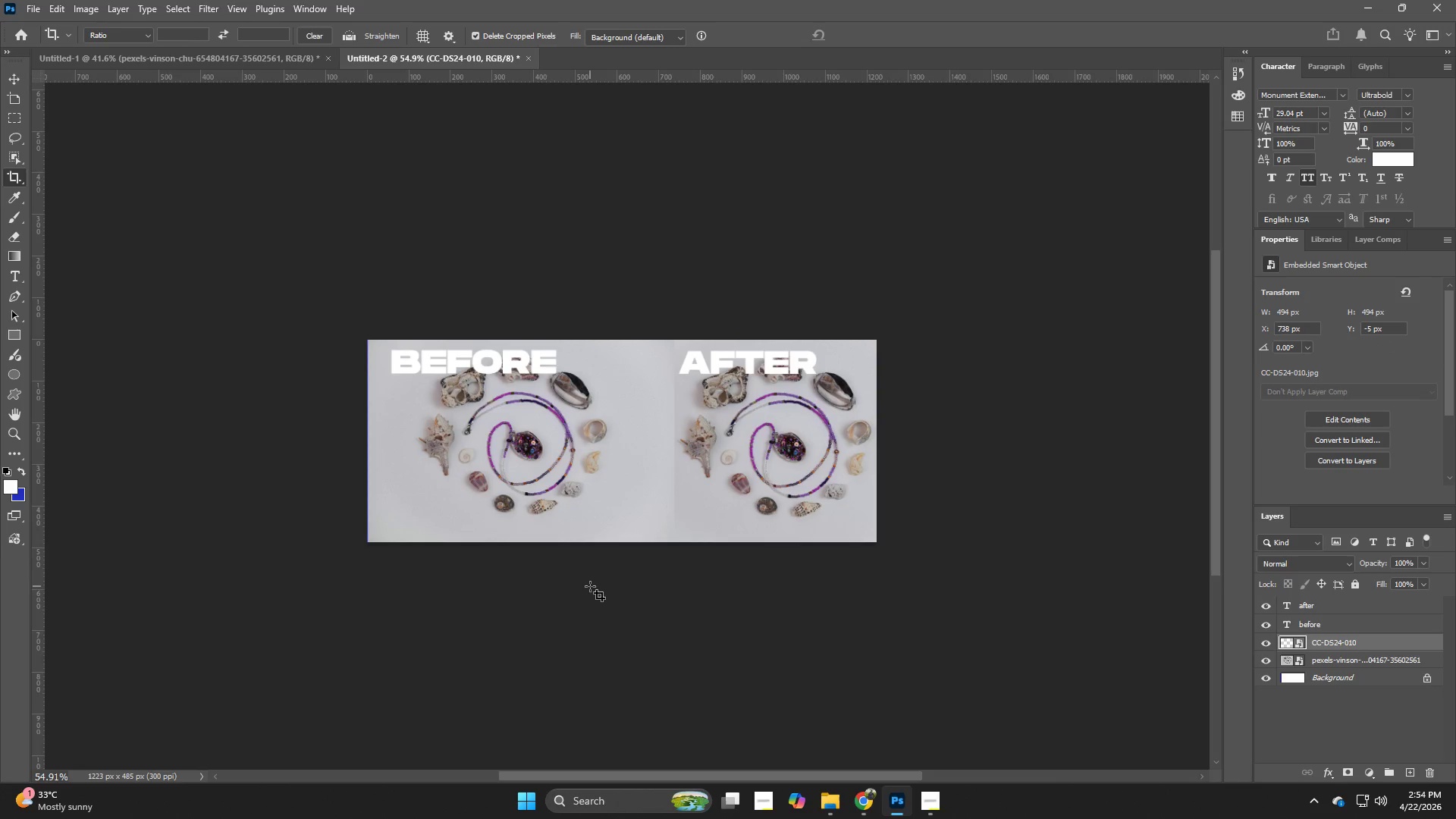 
key(Alt+Control+Shift+W)
 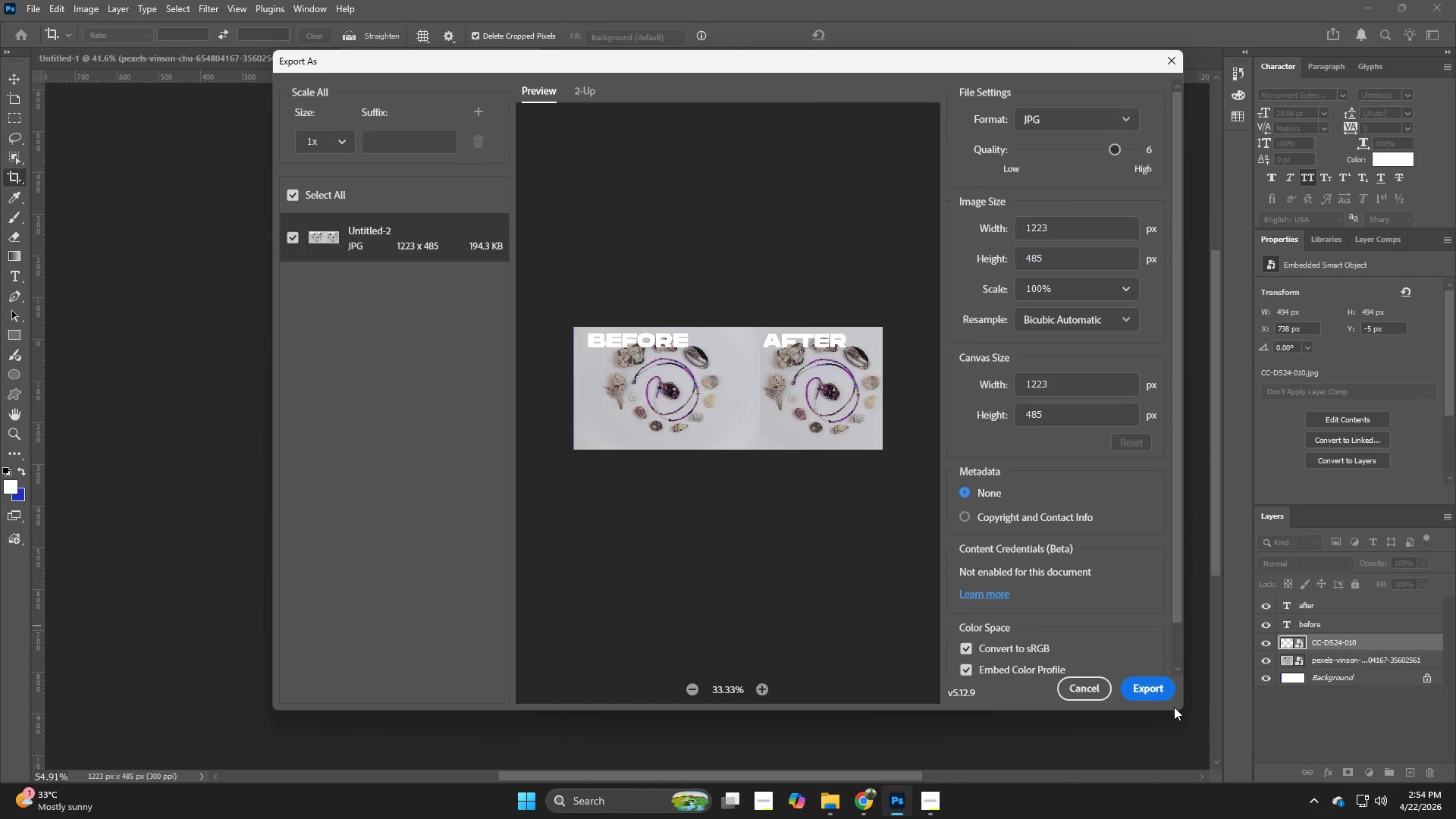 
left_click([1156, 690])
 